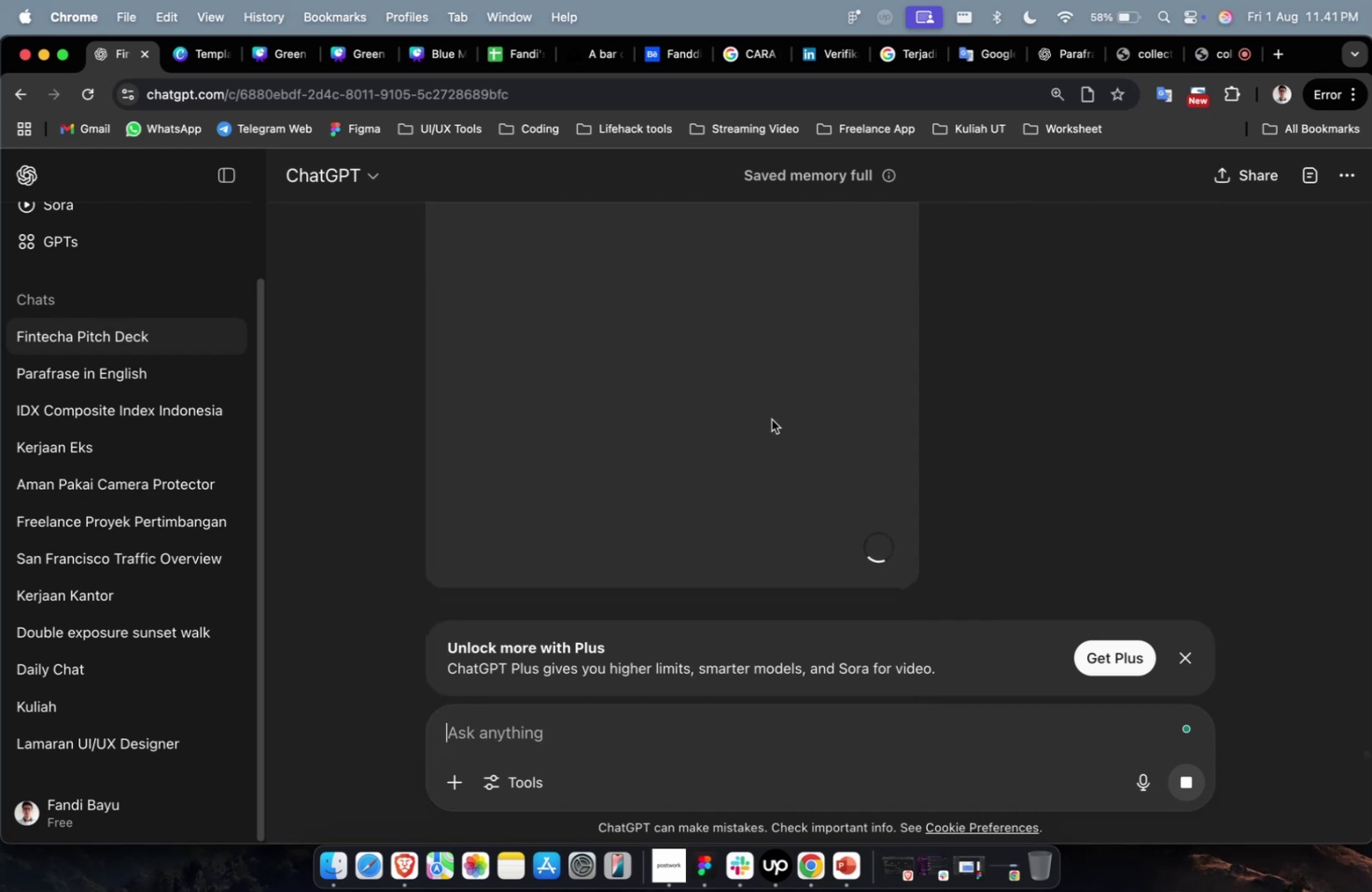 
scroll: coordinate [771, 419], scroll_direction: up, amount: 17.0
 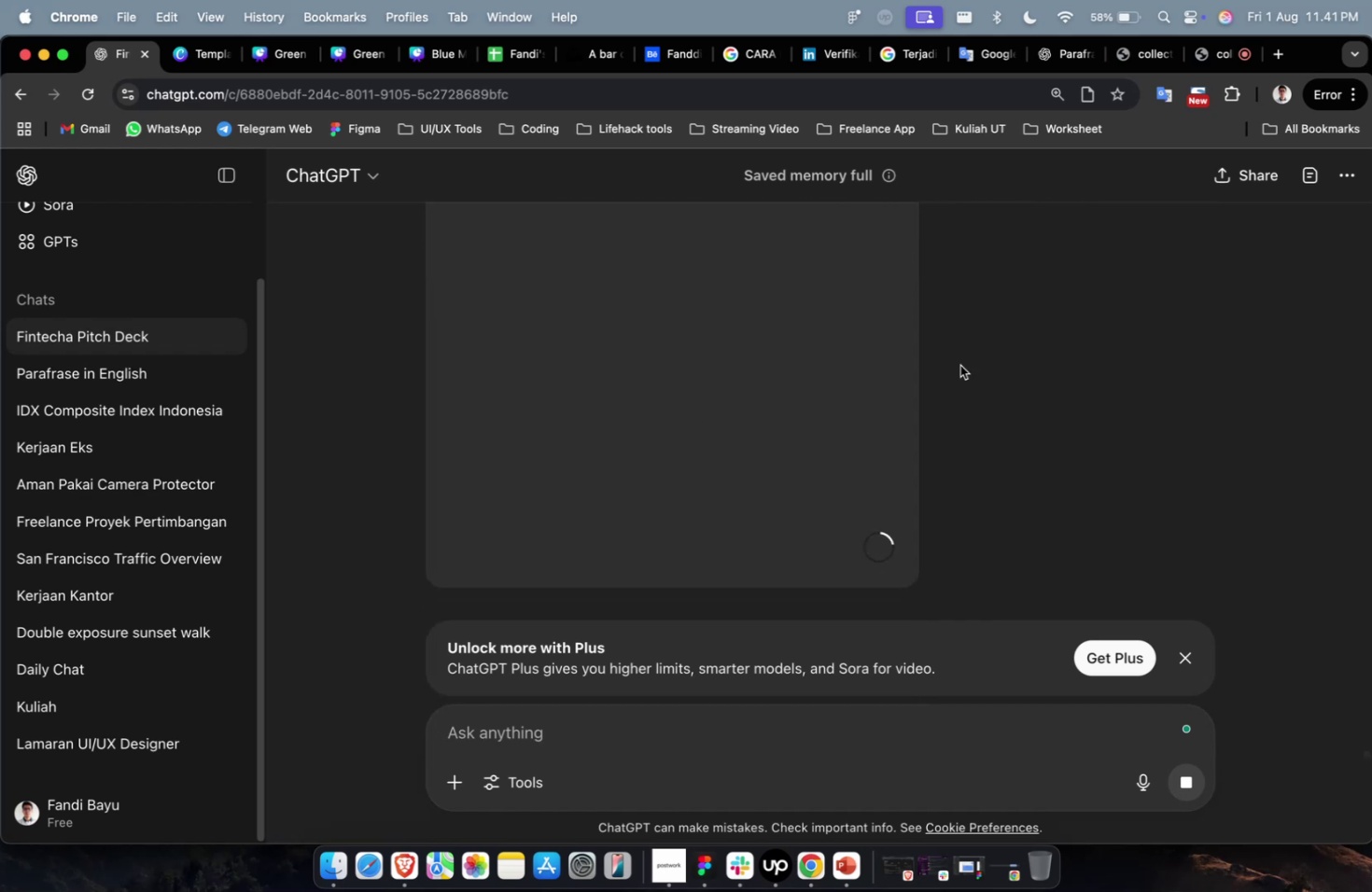 
left_click([959, 365])
 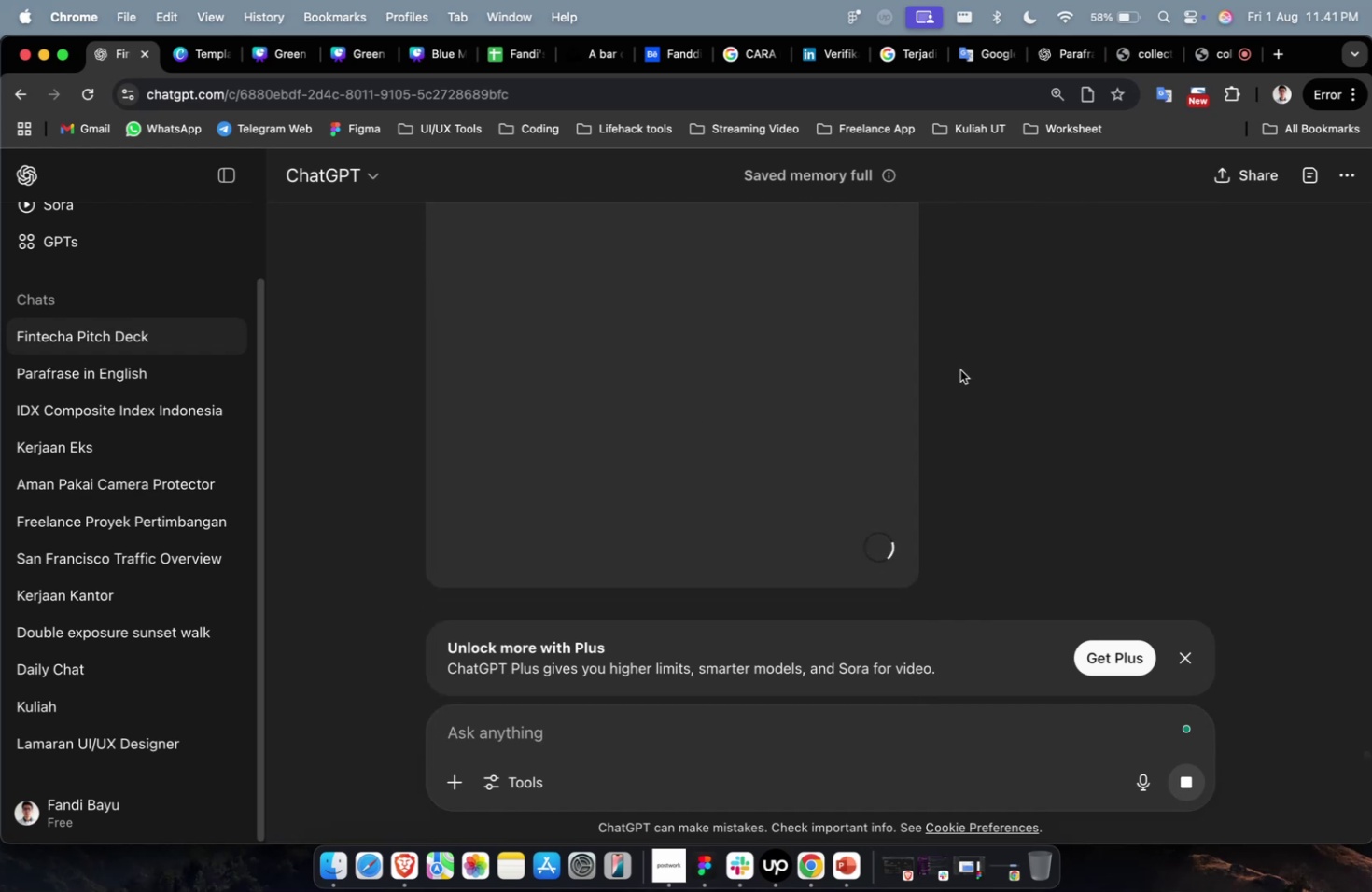 
scroll: coordinate [912, 383], scroll_direction: up, amount: 20.0
 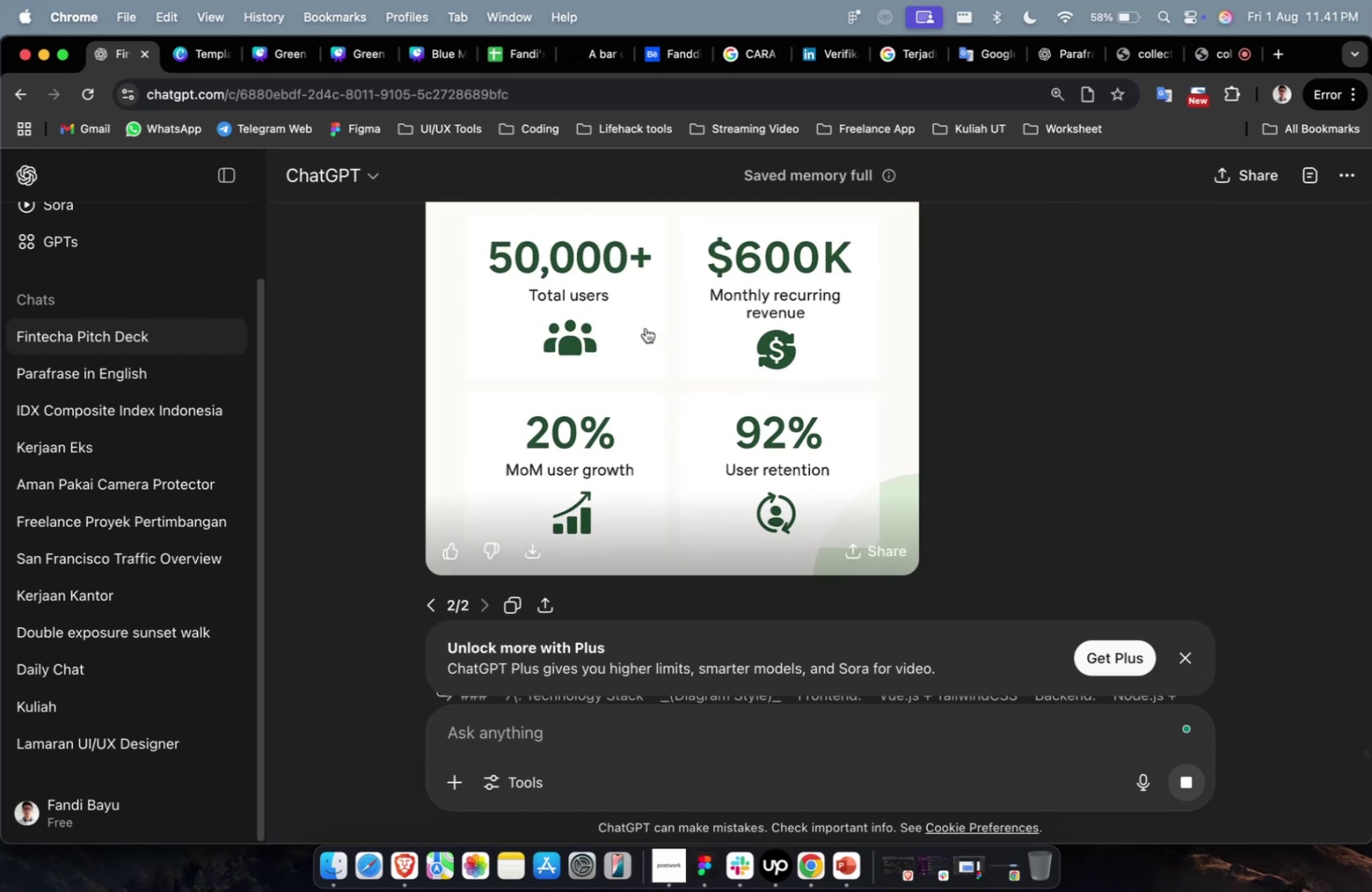 
left_click([645, 328])
 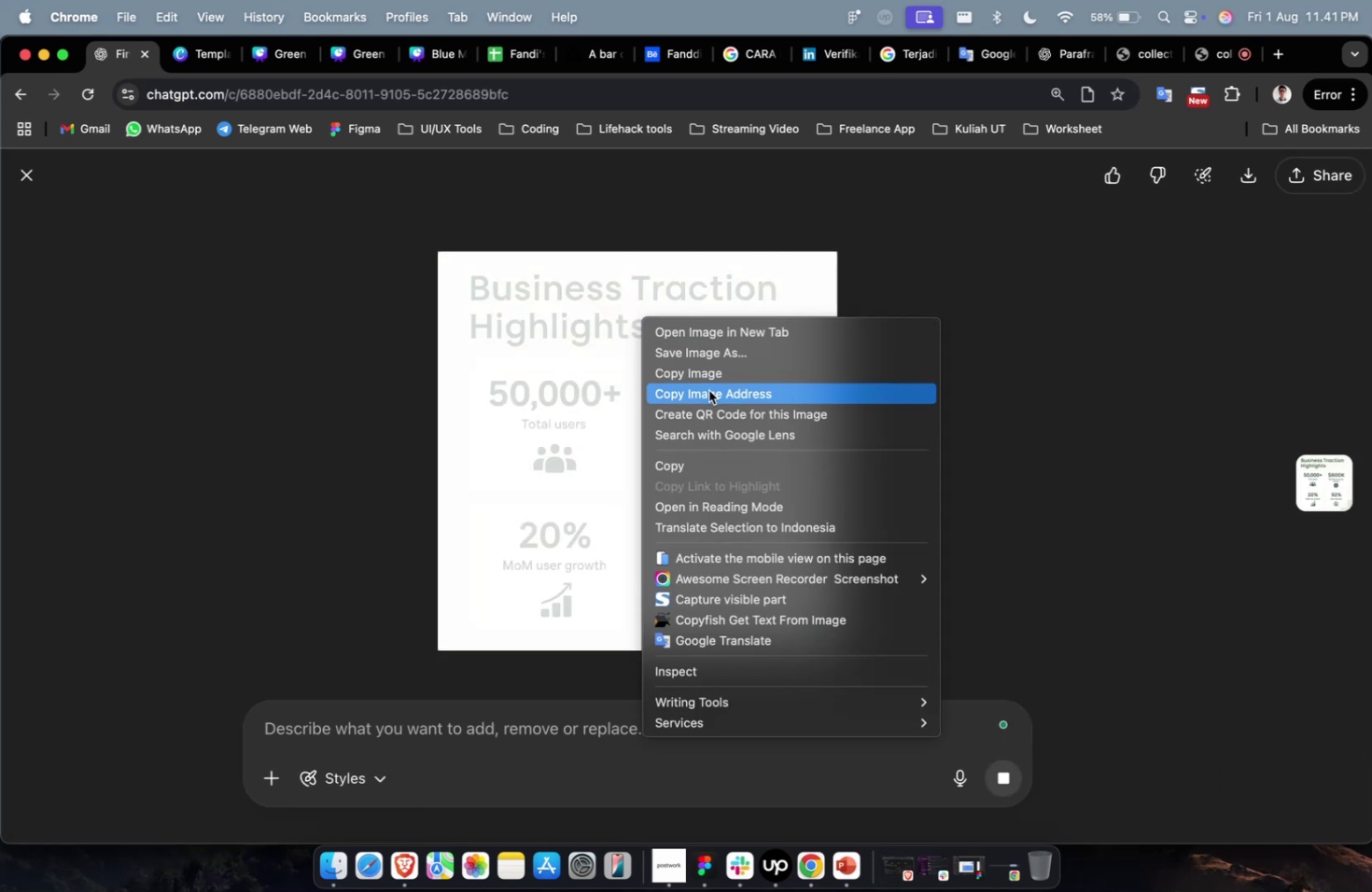 
left_click([710, 378])
 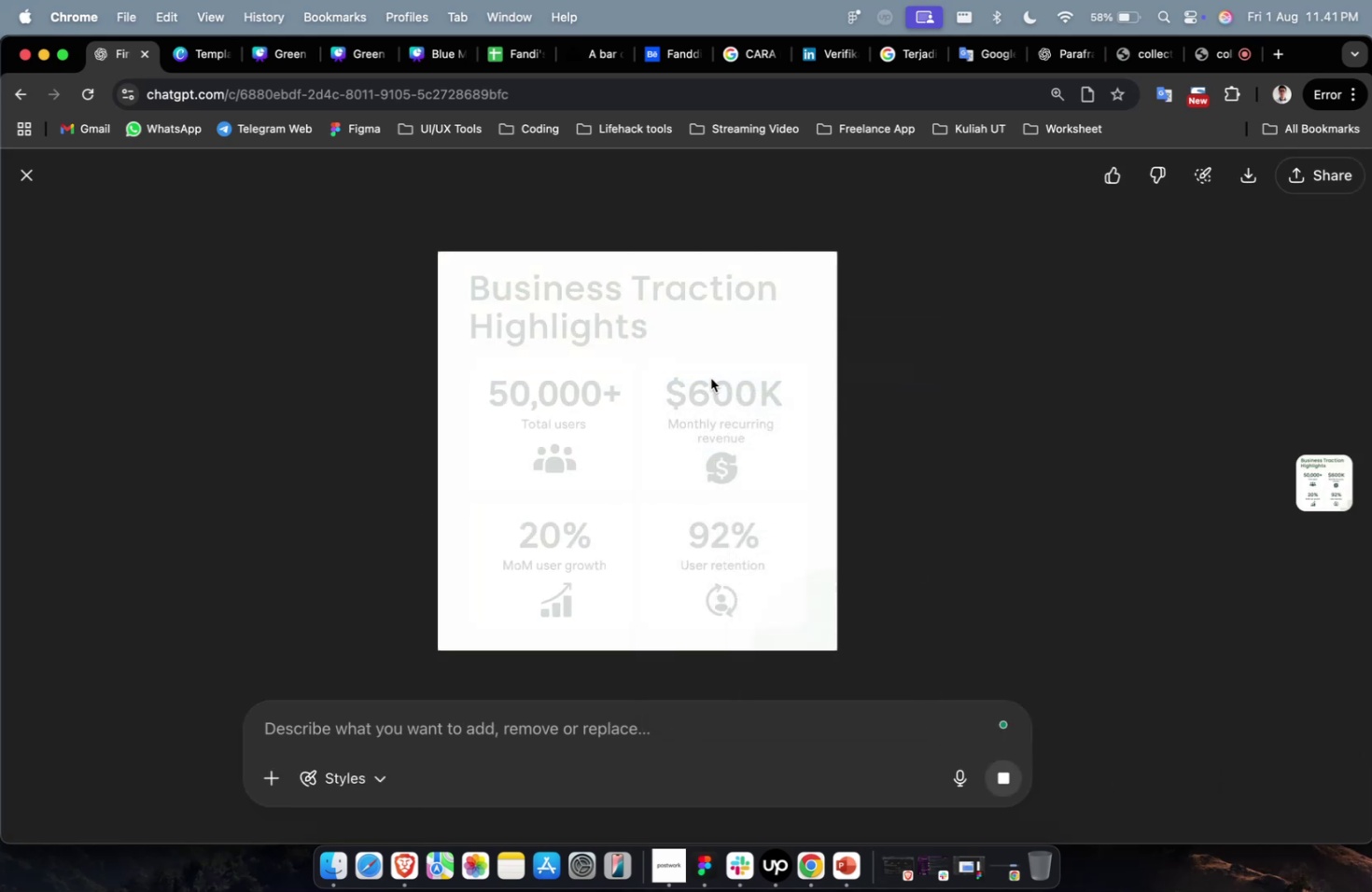 
key(Meta+1)
 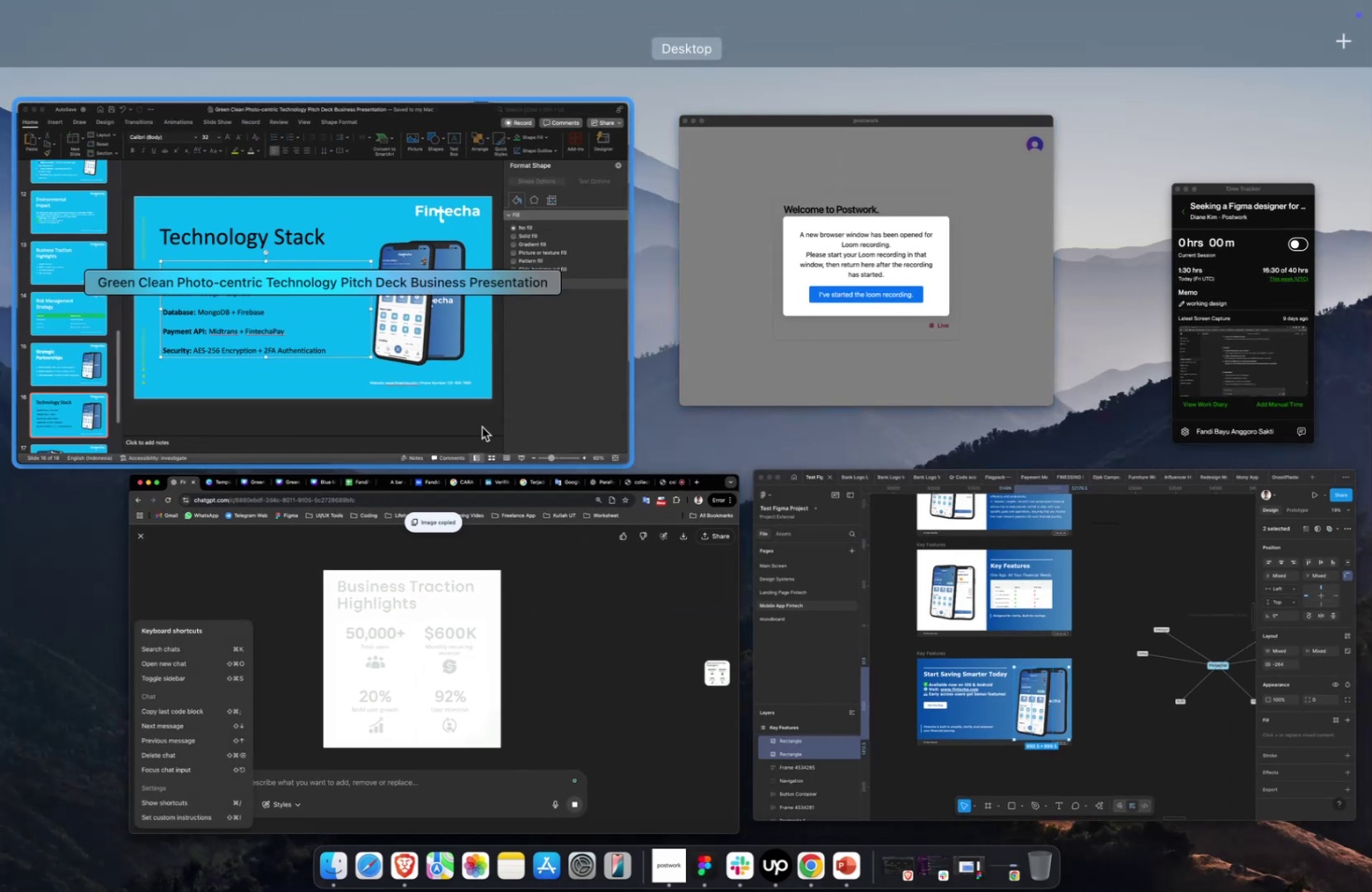 
left_click([470, 408])
 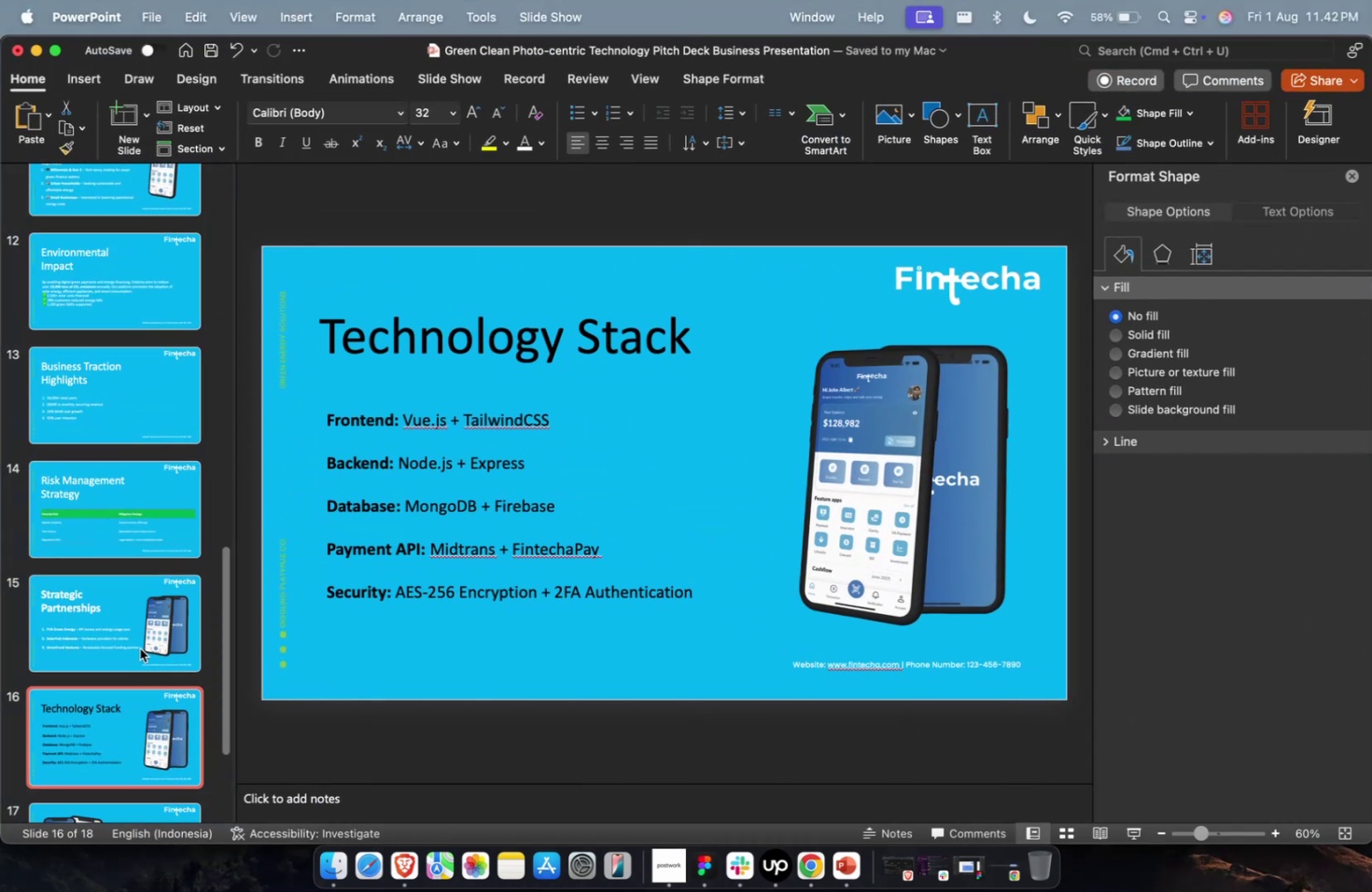 
double_click([140, 648])
 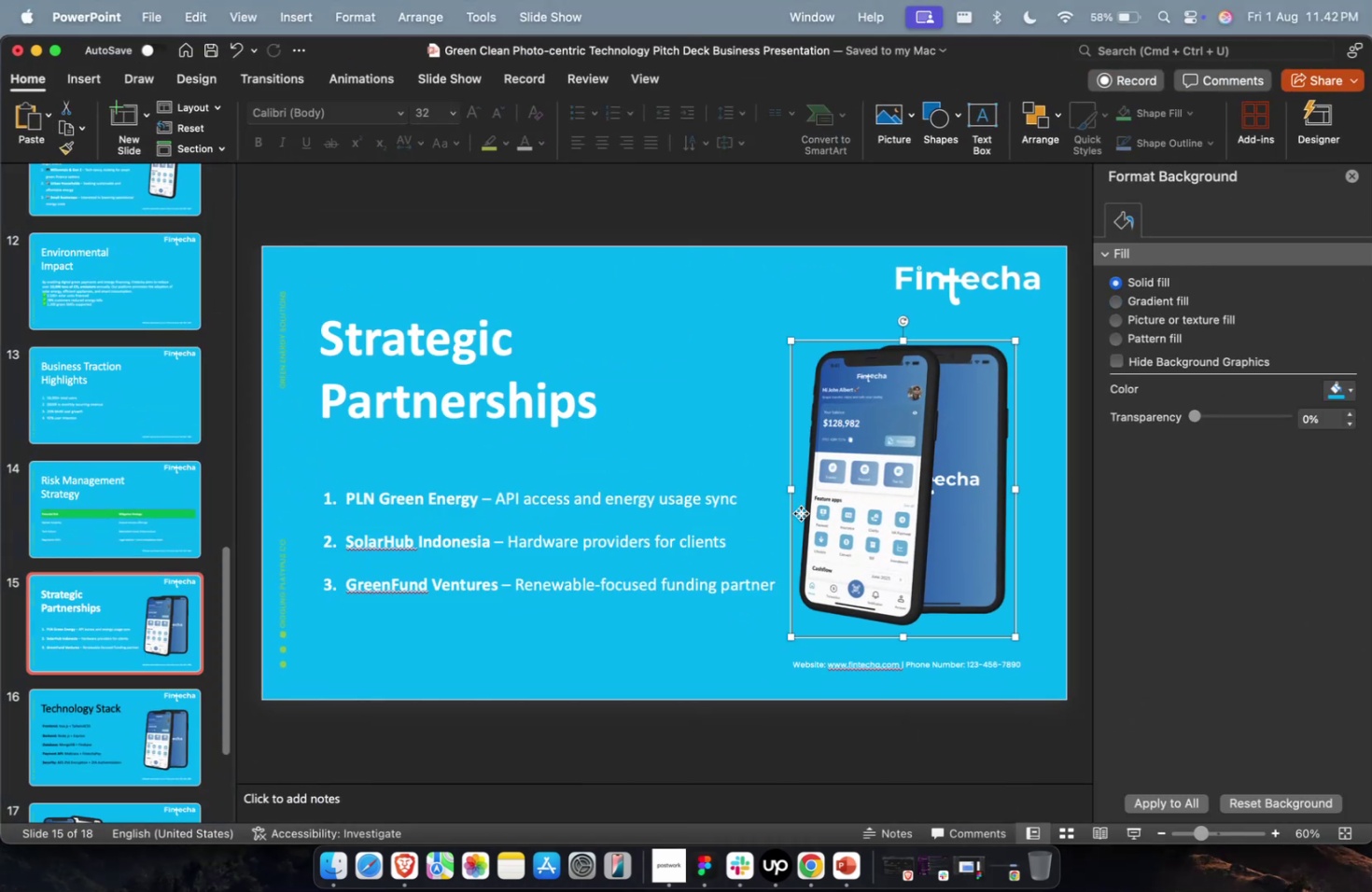 
triple_click([800, 512])
 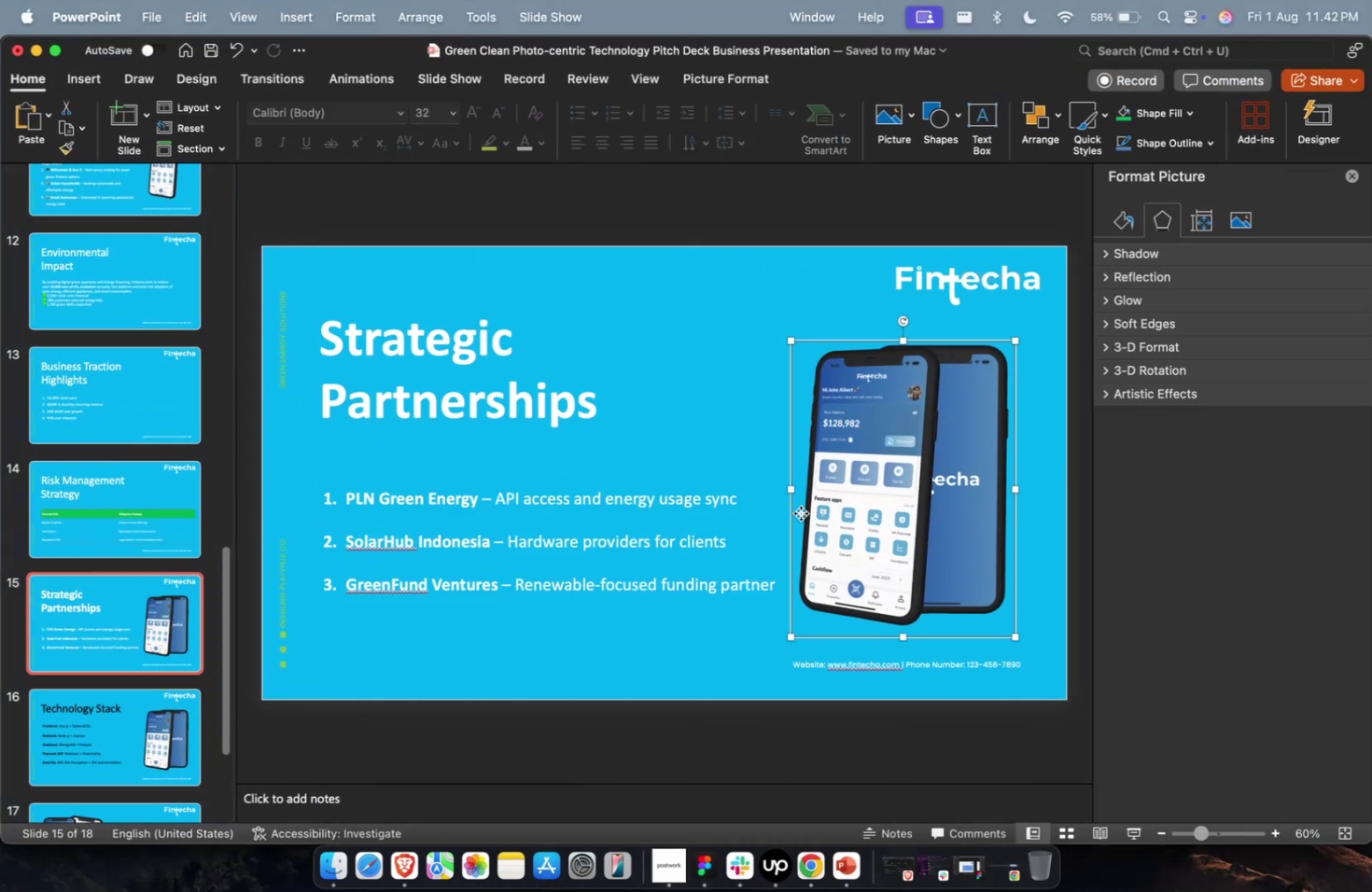 
key(Backspace)
 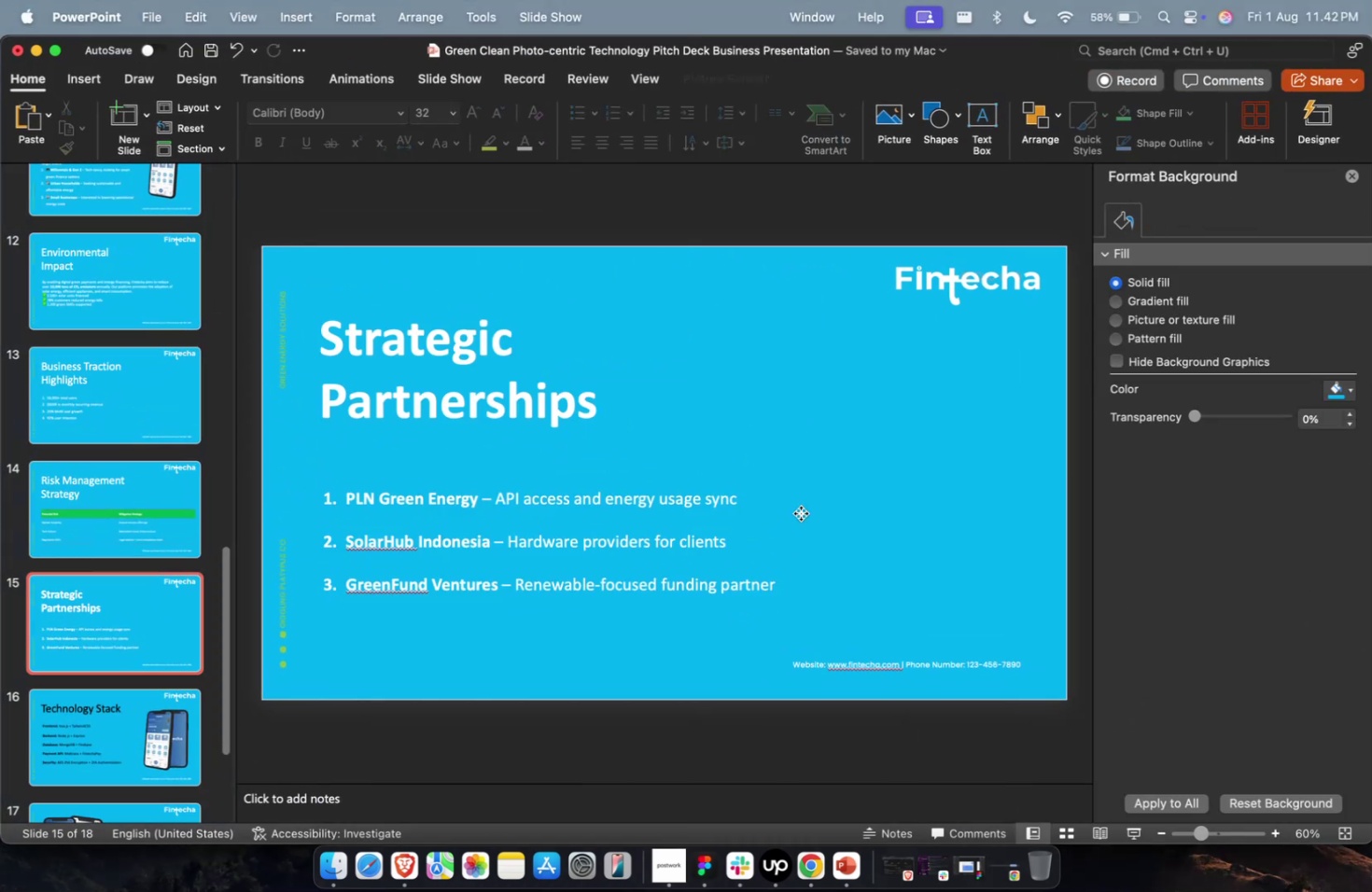 
key(Meta+CommandLeft)
 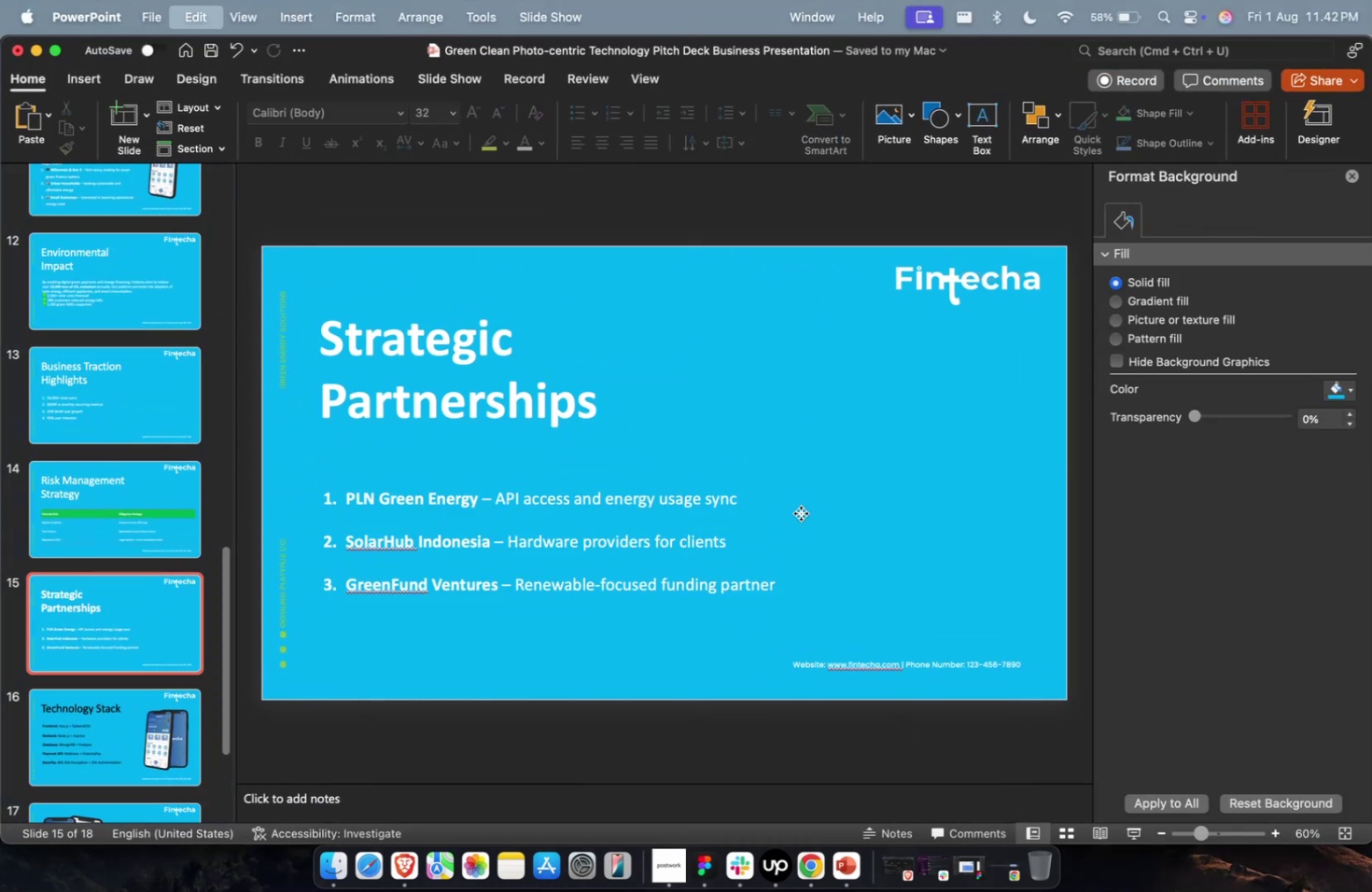 
key(Meta+V)
 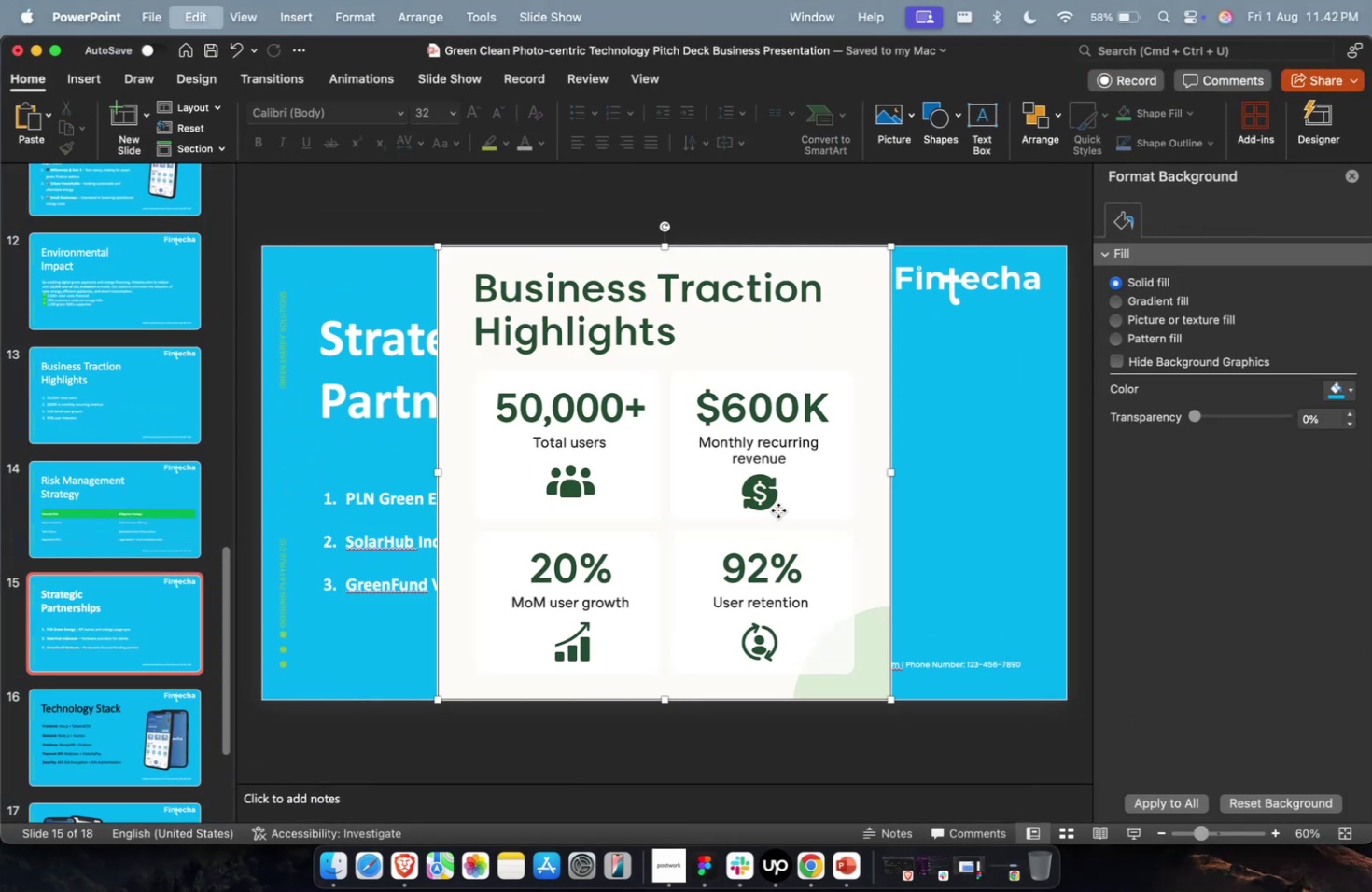 
hold_key(key=ShiftLeft, duration=2.15)
left_click_drag(start_coordinate=[441, 699], to_coordinate=[716, 409])
 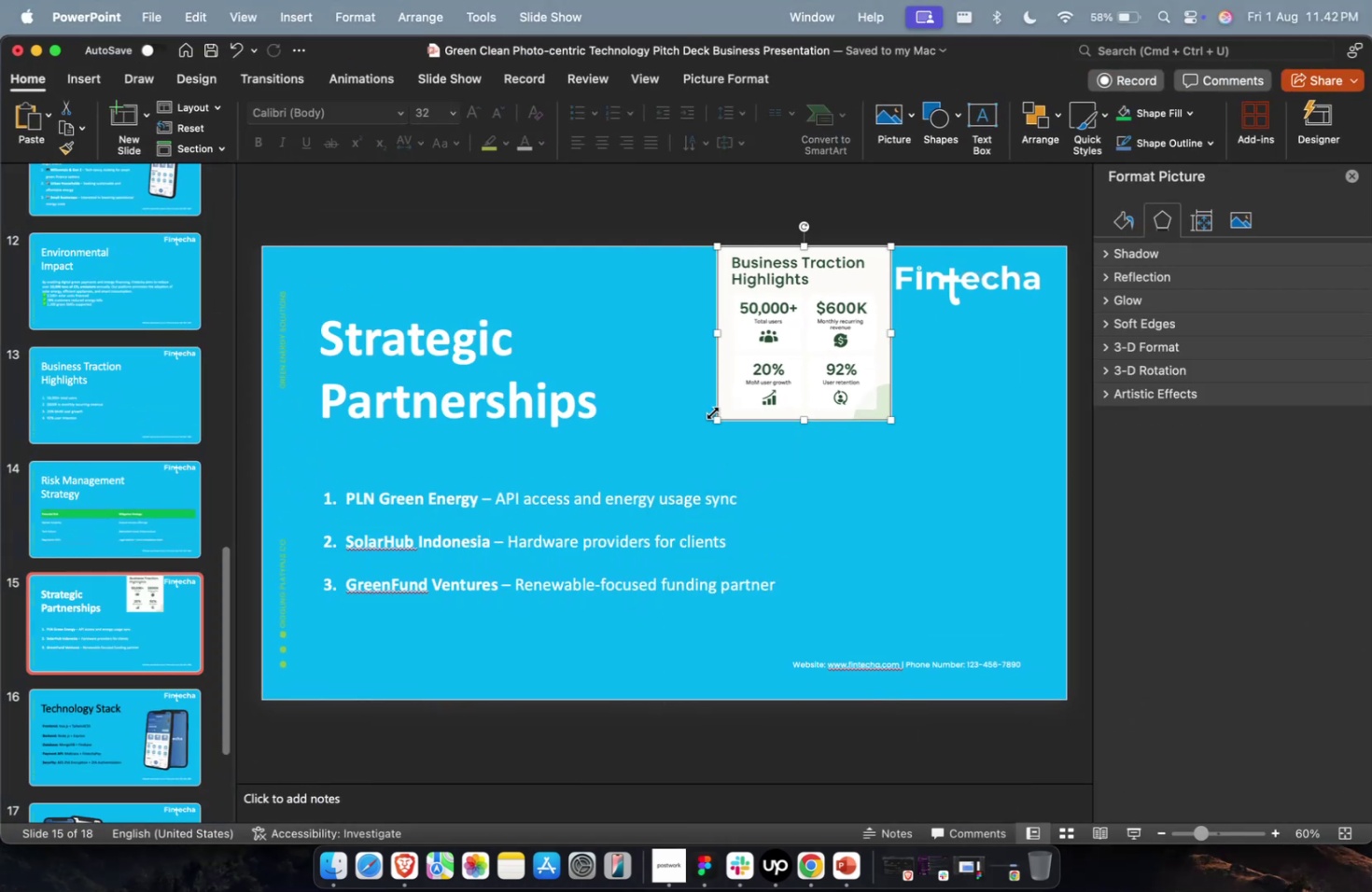 
hold_key(key=CommandLeft, duration=1.01)
 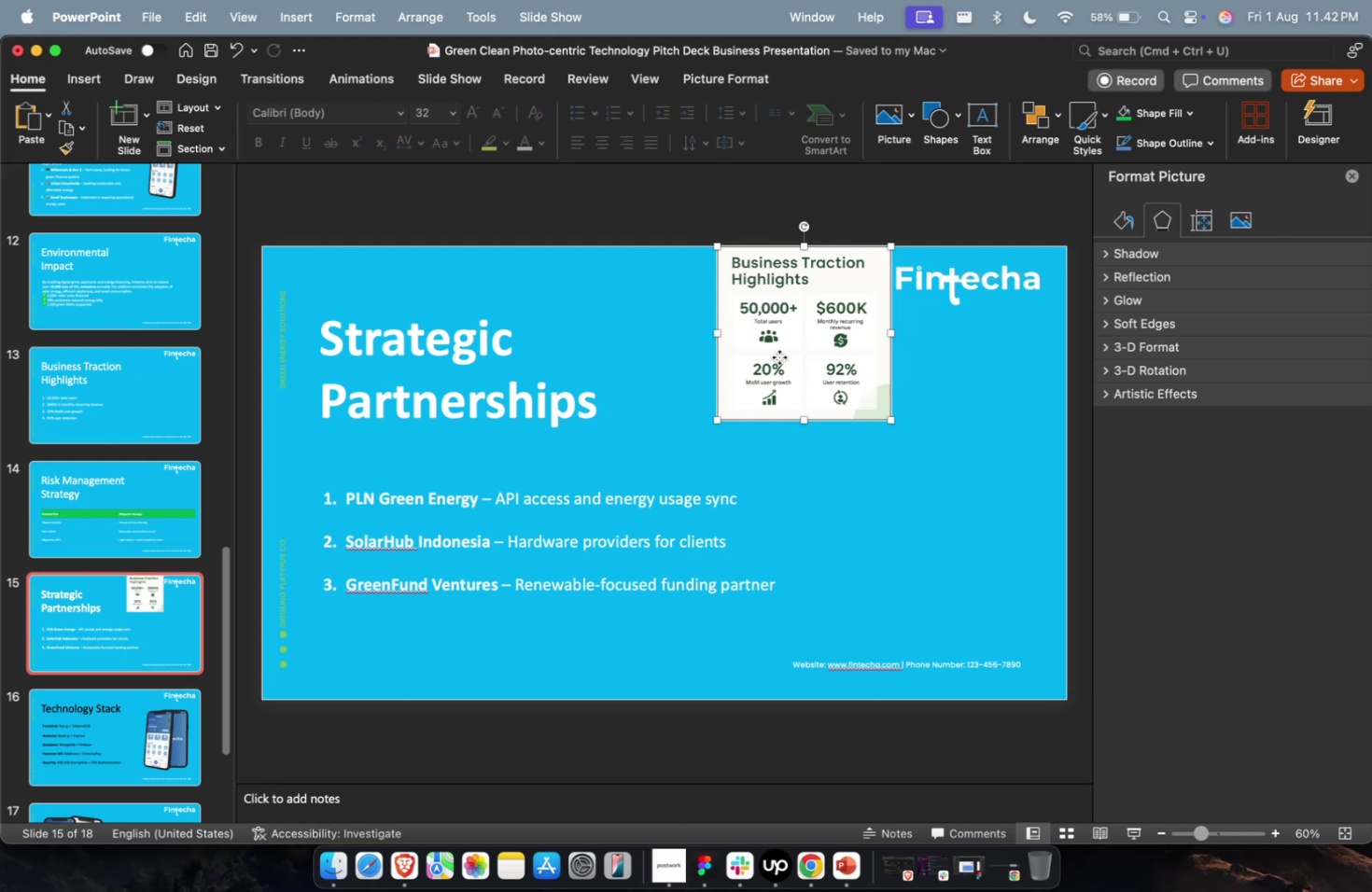 
left_click_drag(start_coordinate=[778, 356], to_coordinate=[879, 517])
 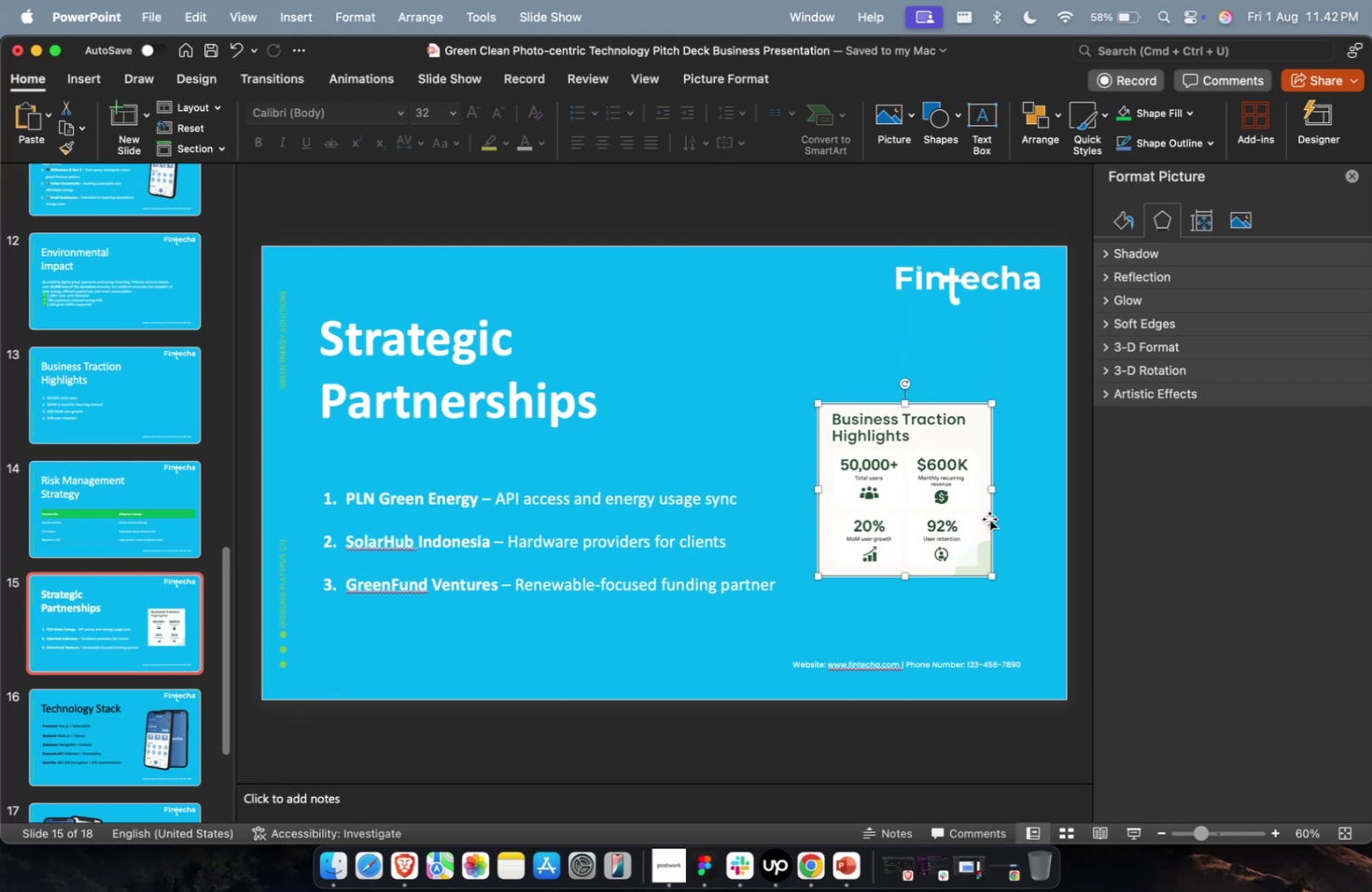 
hold_key(key=ShiftLeft, duration=1.71)
left_click_drag(start_coordinate=[992, 406], to_coordinate=[1033, 369])
 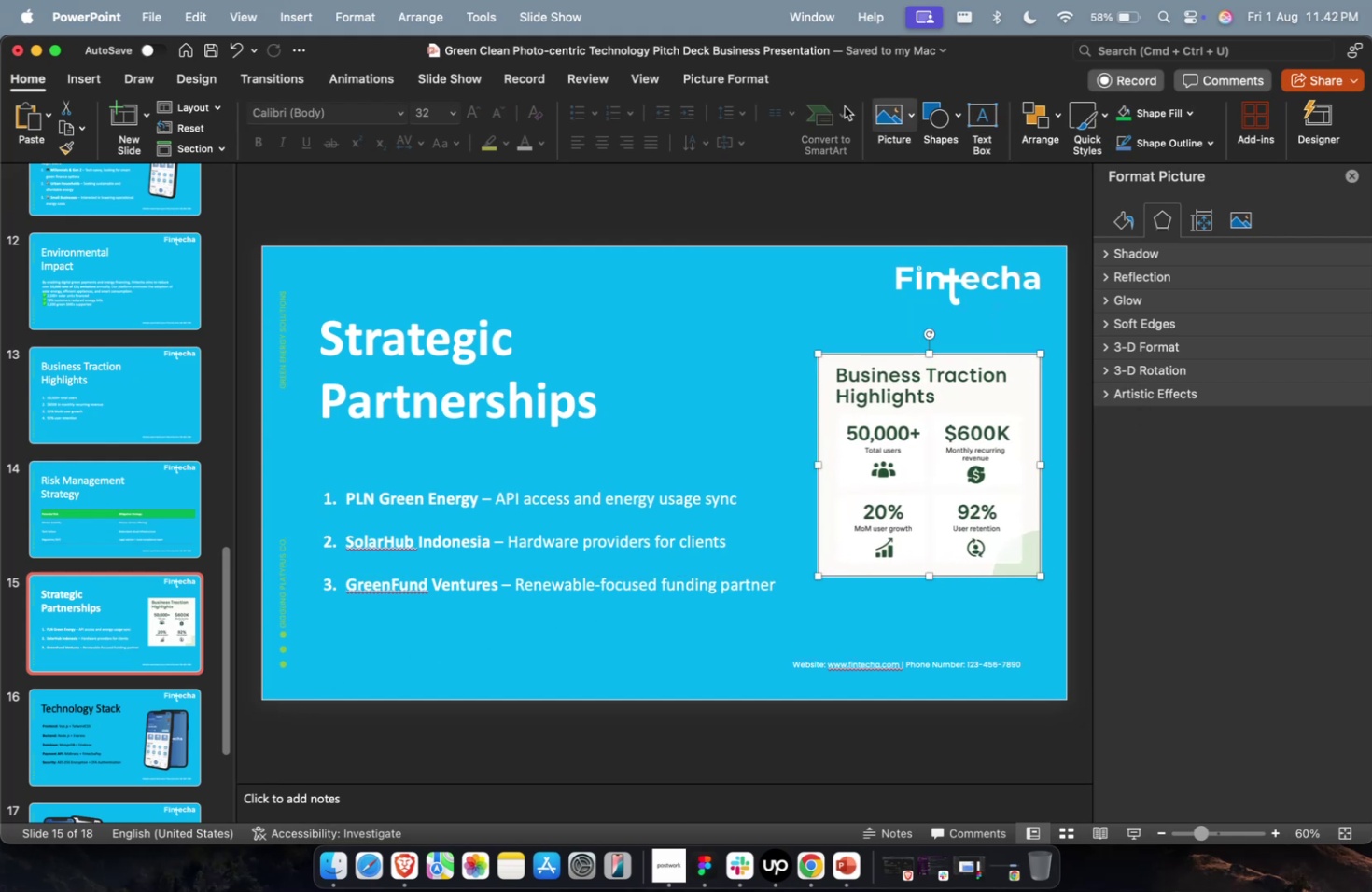 
left_click([710, 86])
 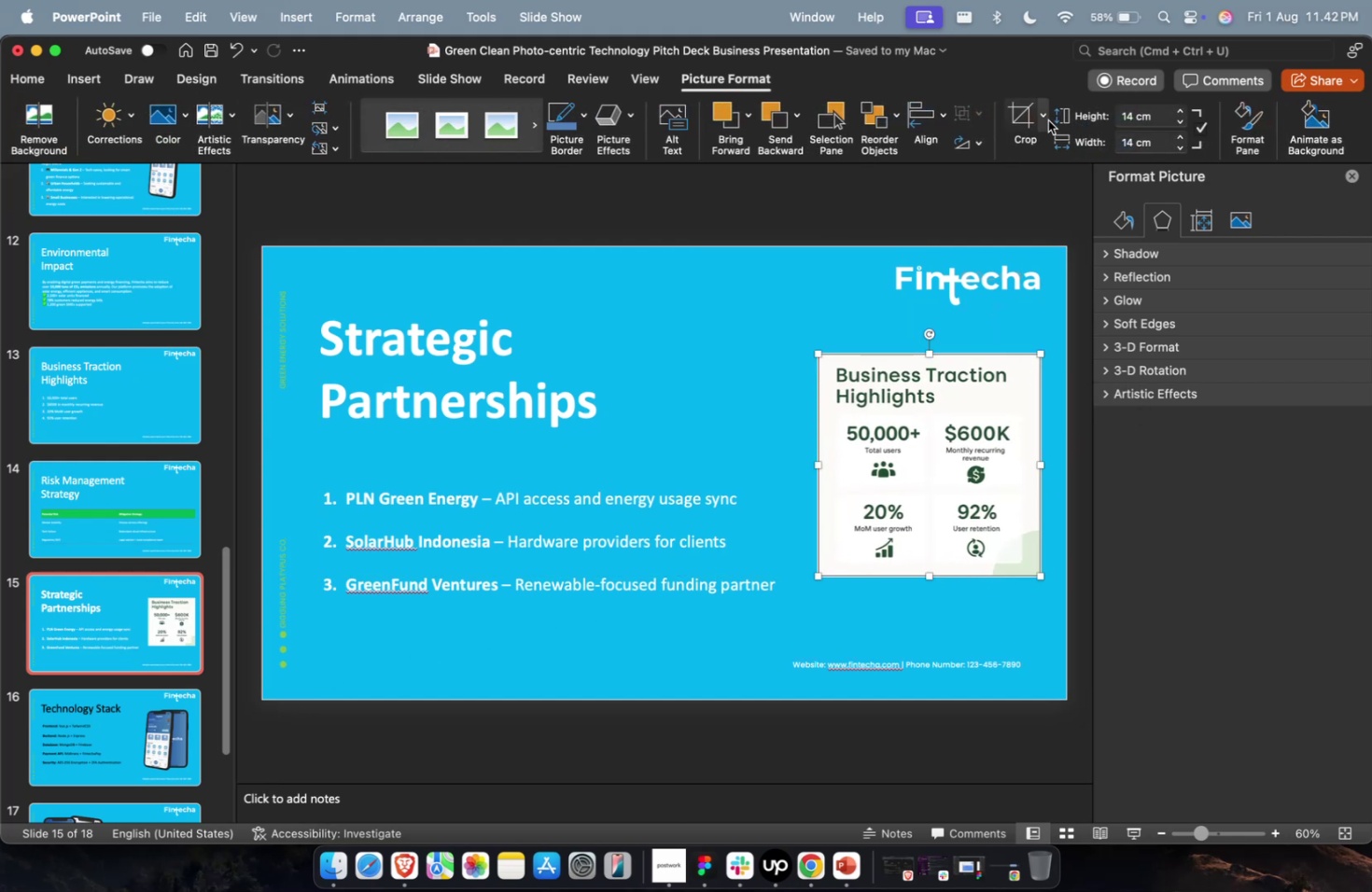 
left_click([1047, 120])
 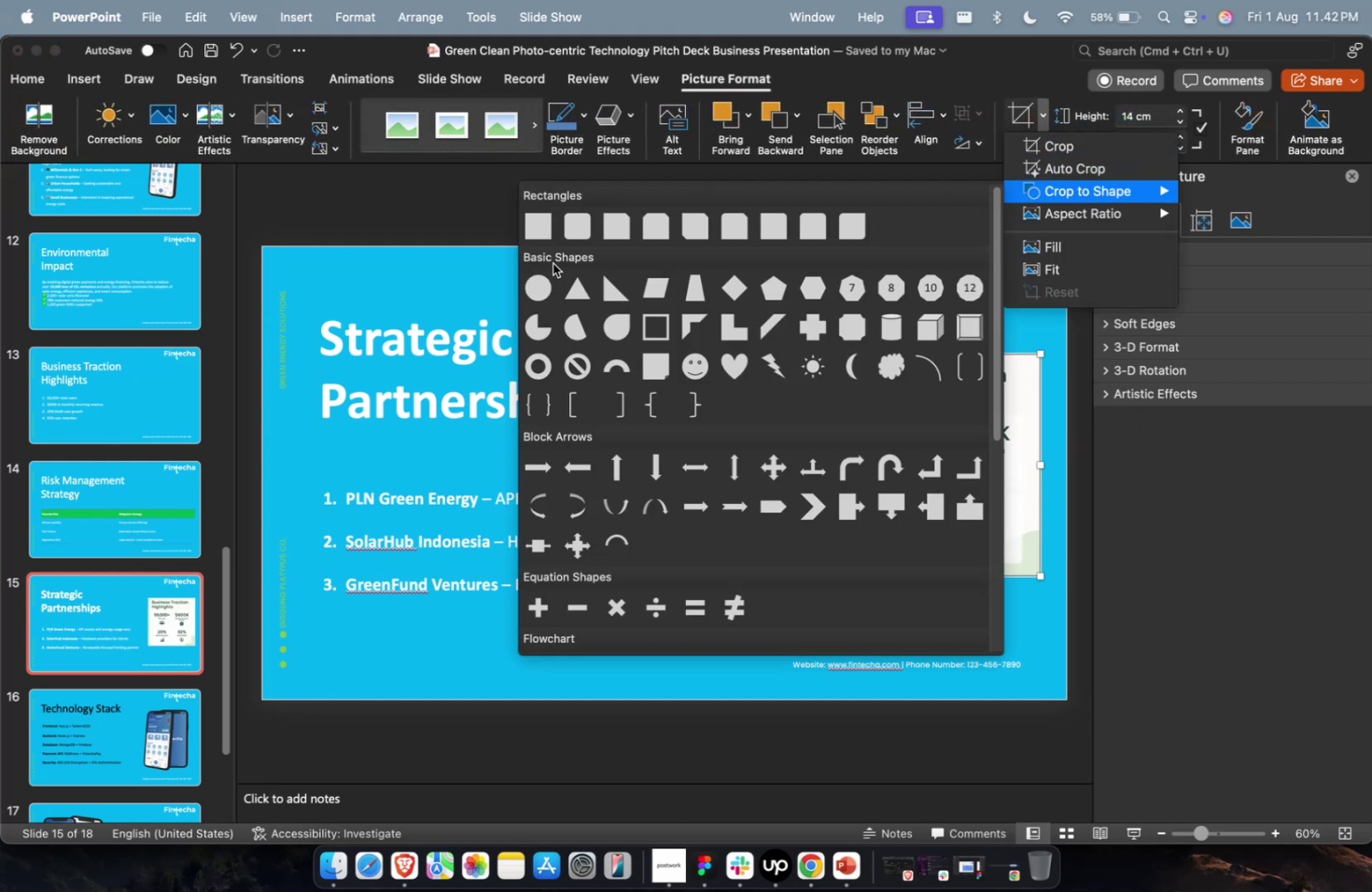 
left_click([573, 230])
 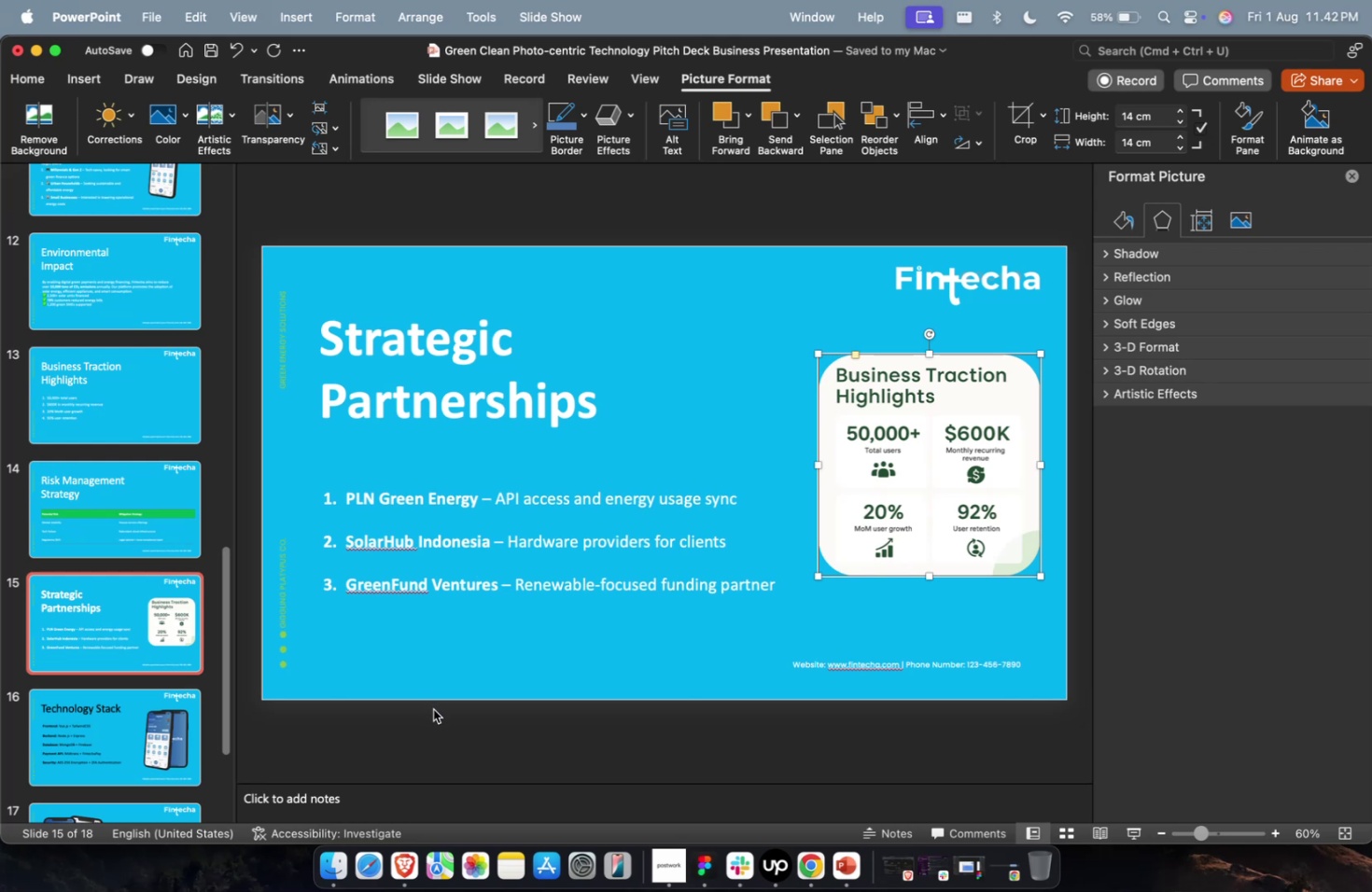 
left_click([436, 708])
 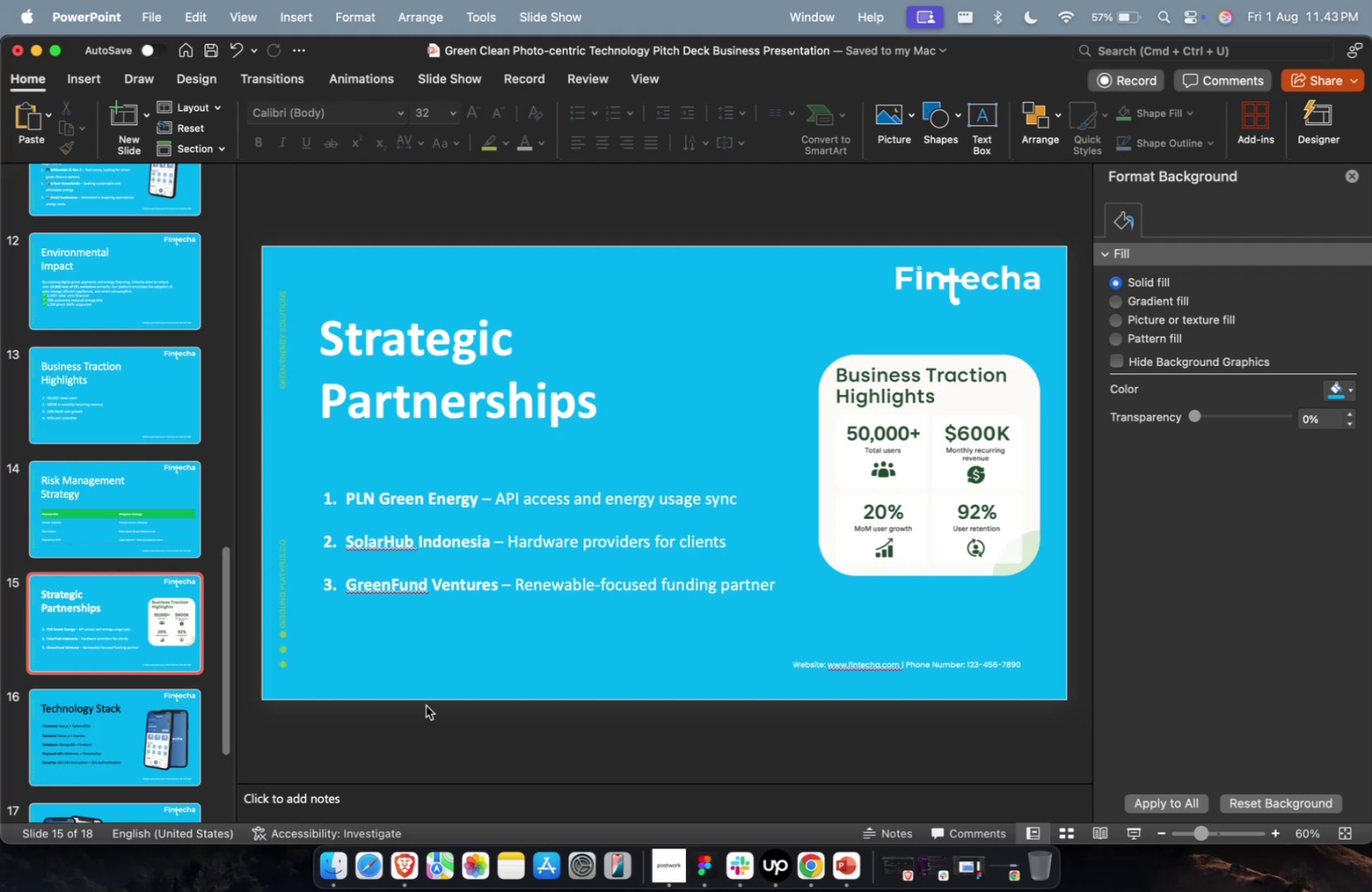 
wait(50.21)
 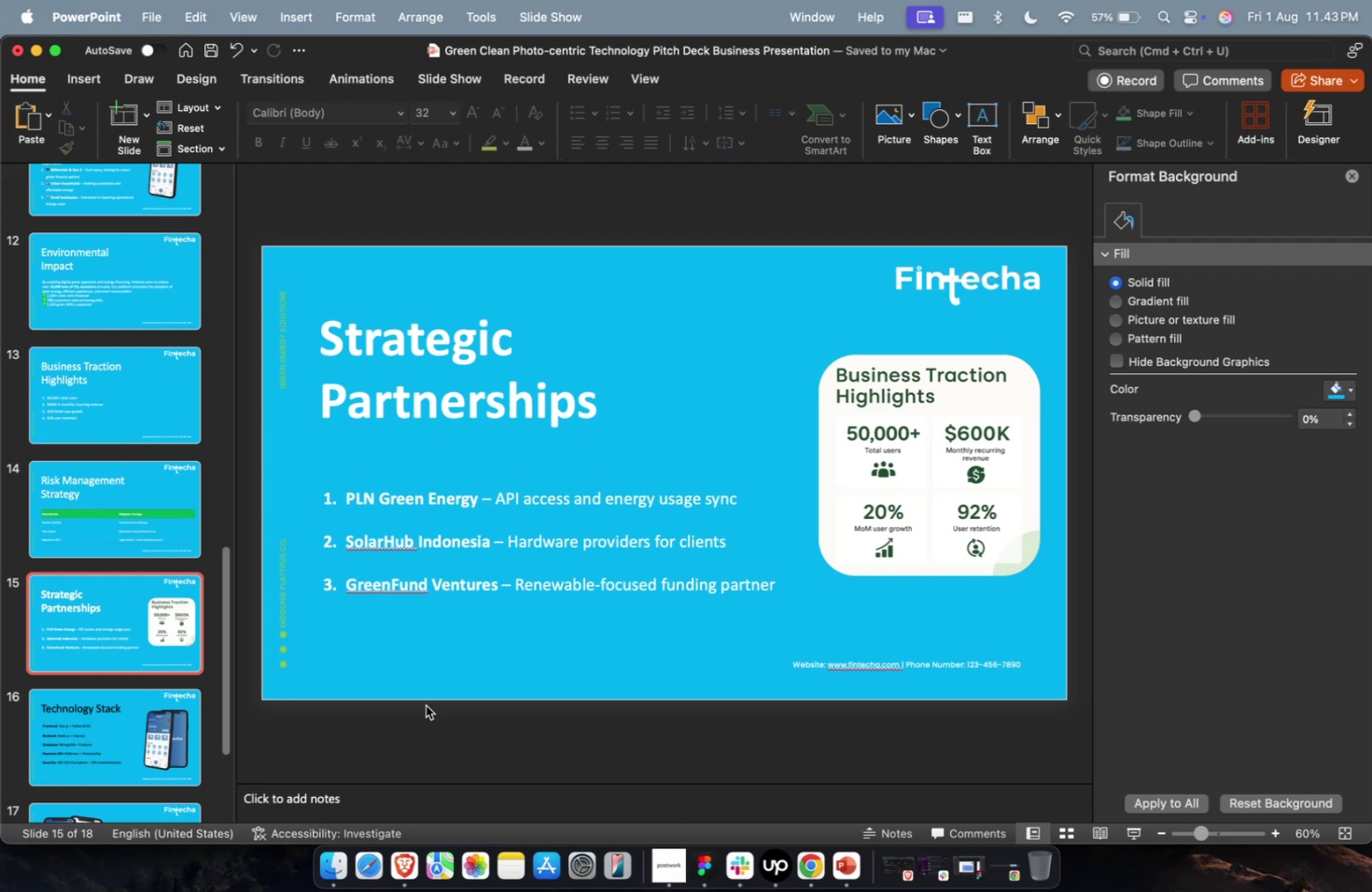 
left_click([137, 748])
 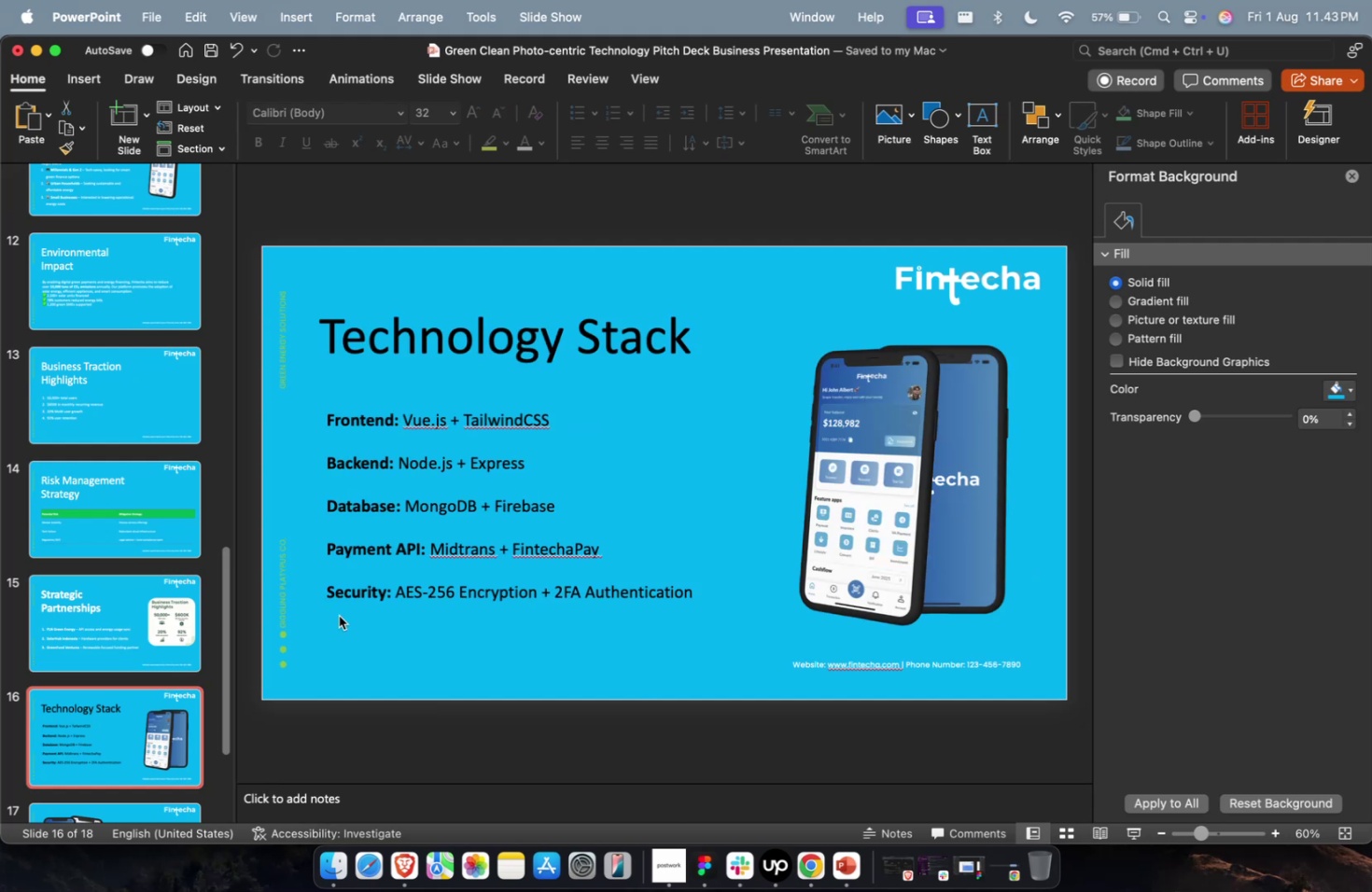 
key(Meta+CommandLeft)
 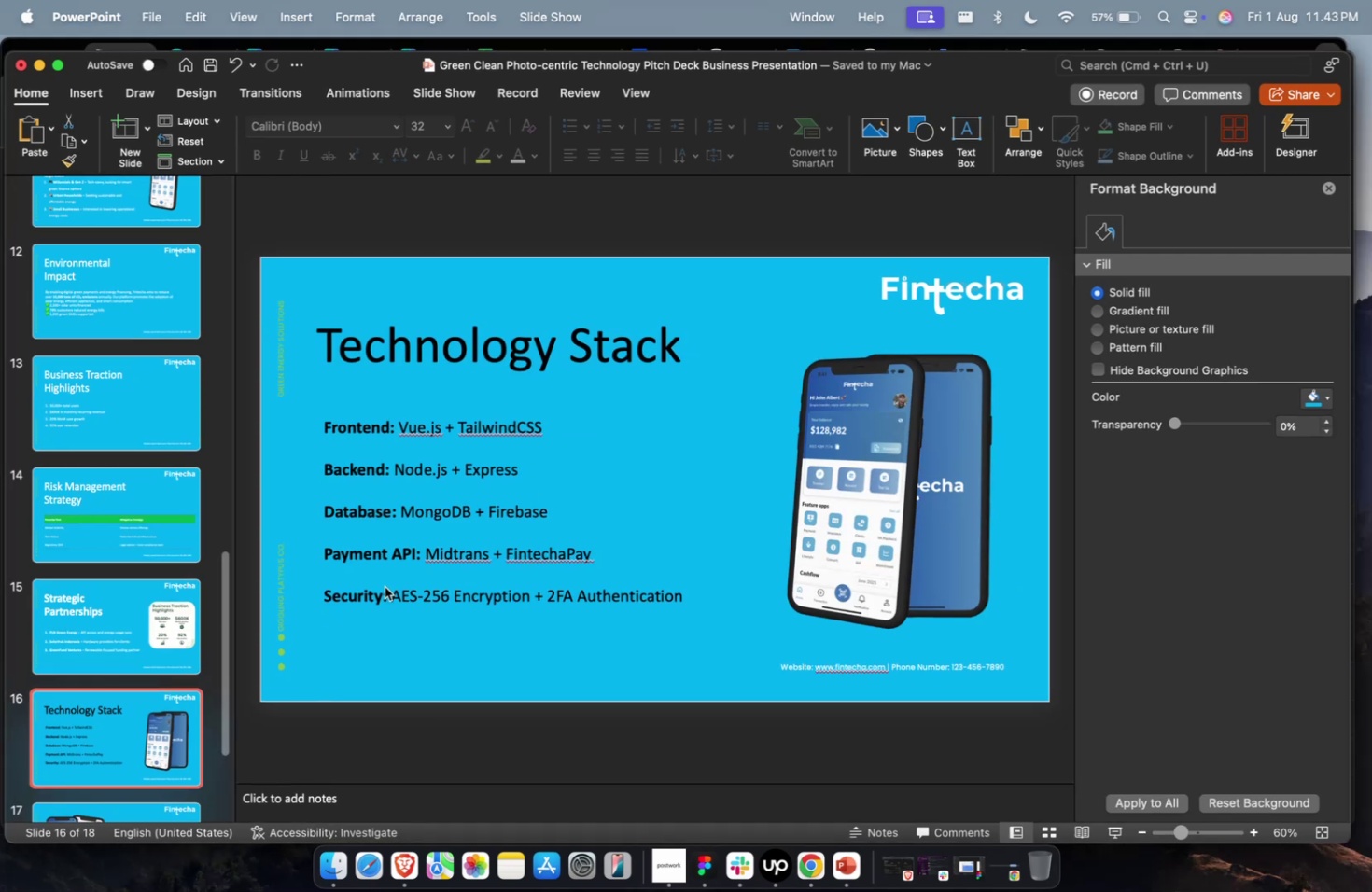 
key(Meta+1)
 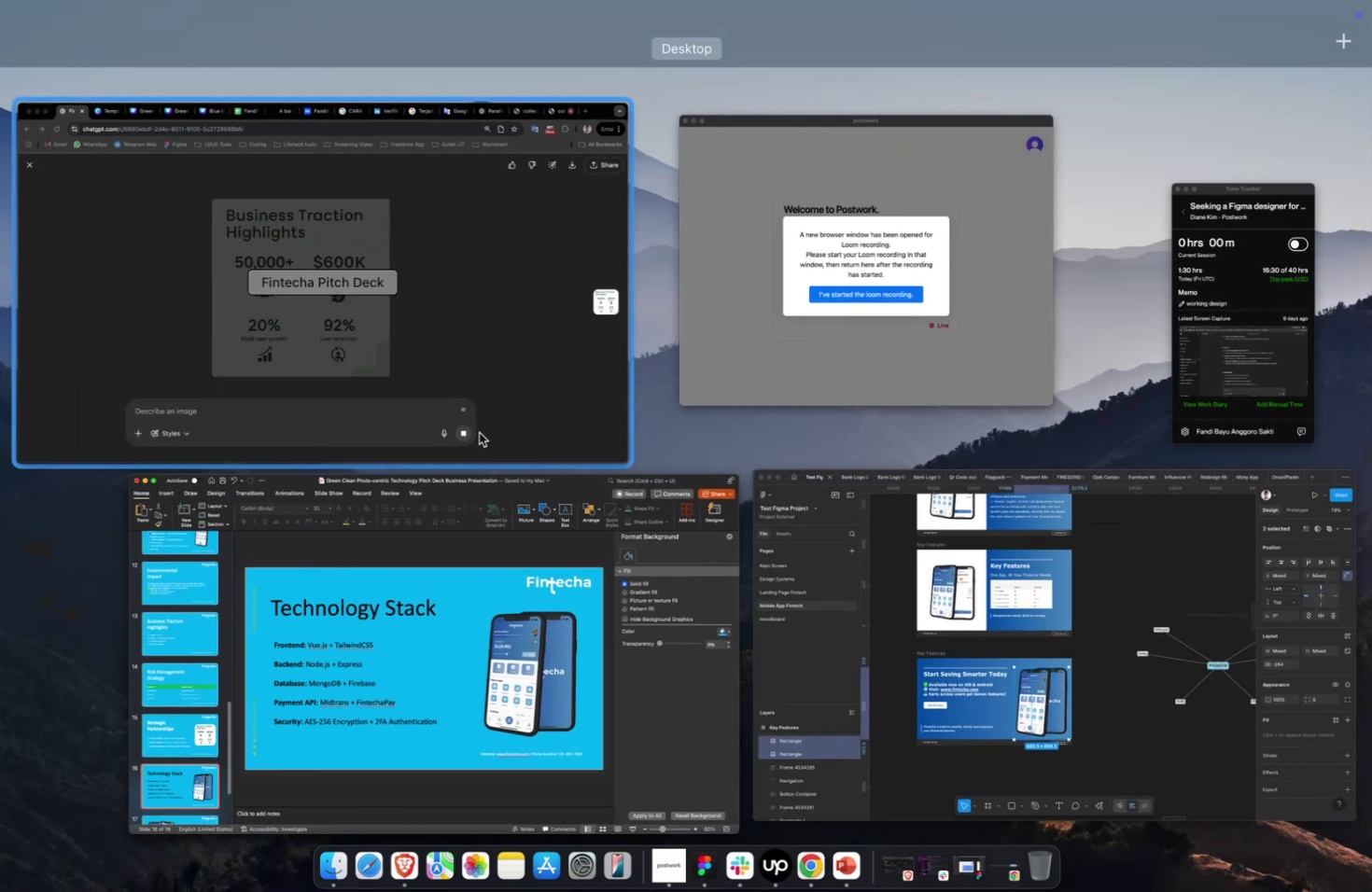 
left_click([479, 432])
 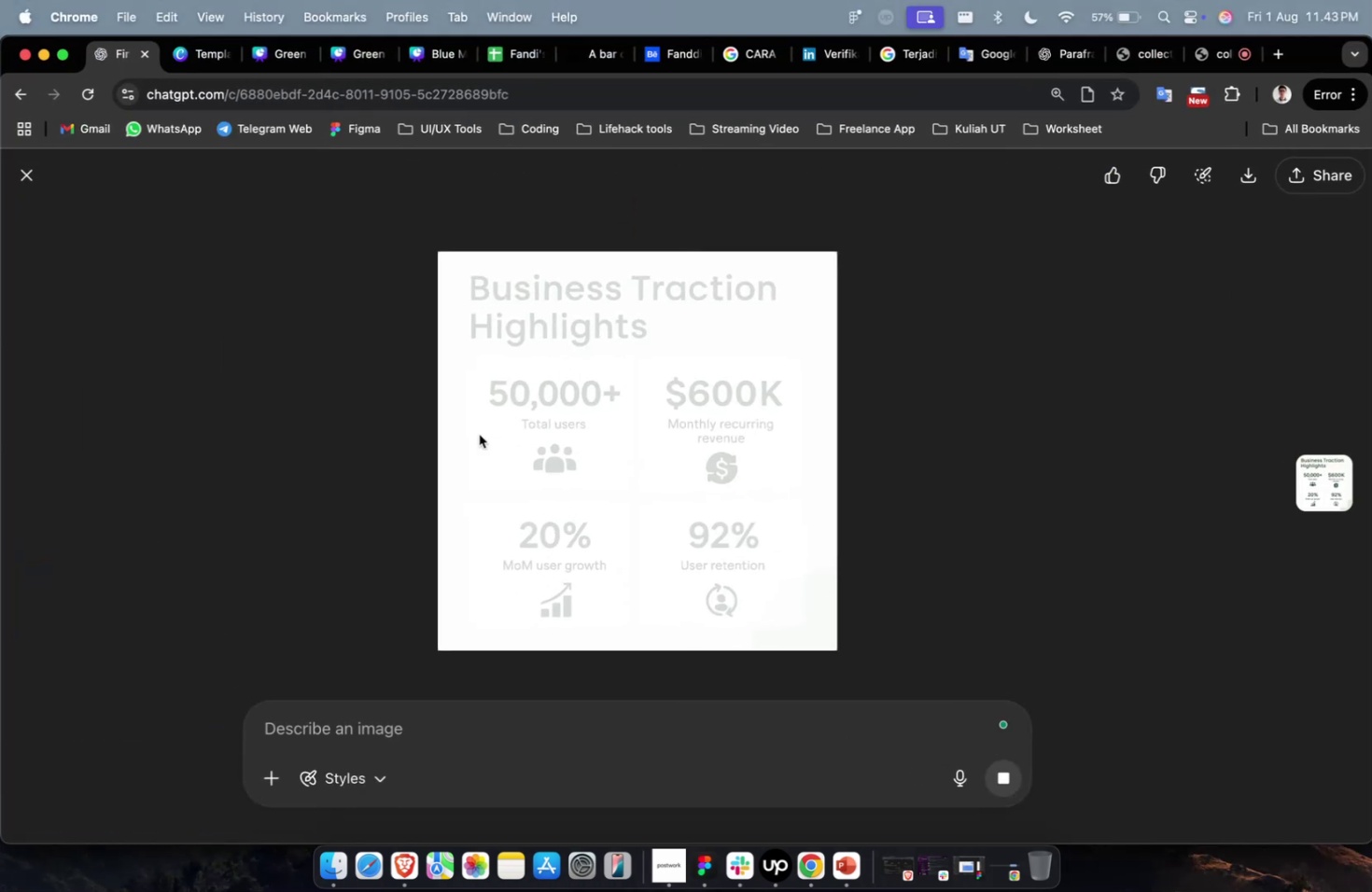 
scroll: coordinate [259, 430], scroll_direction: down, amount: 63.0
 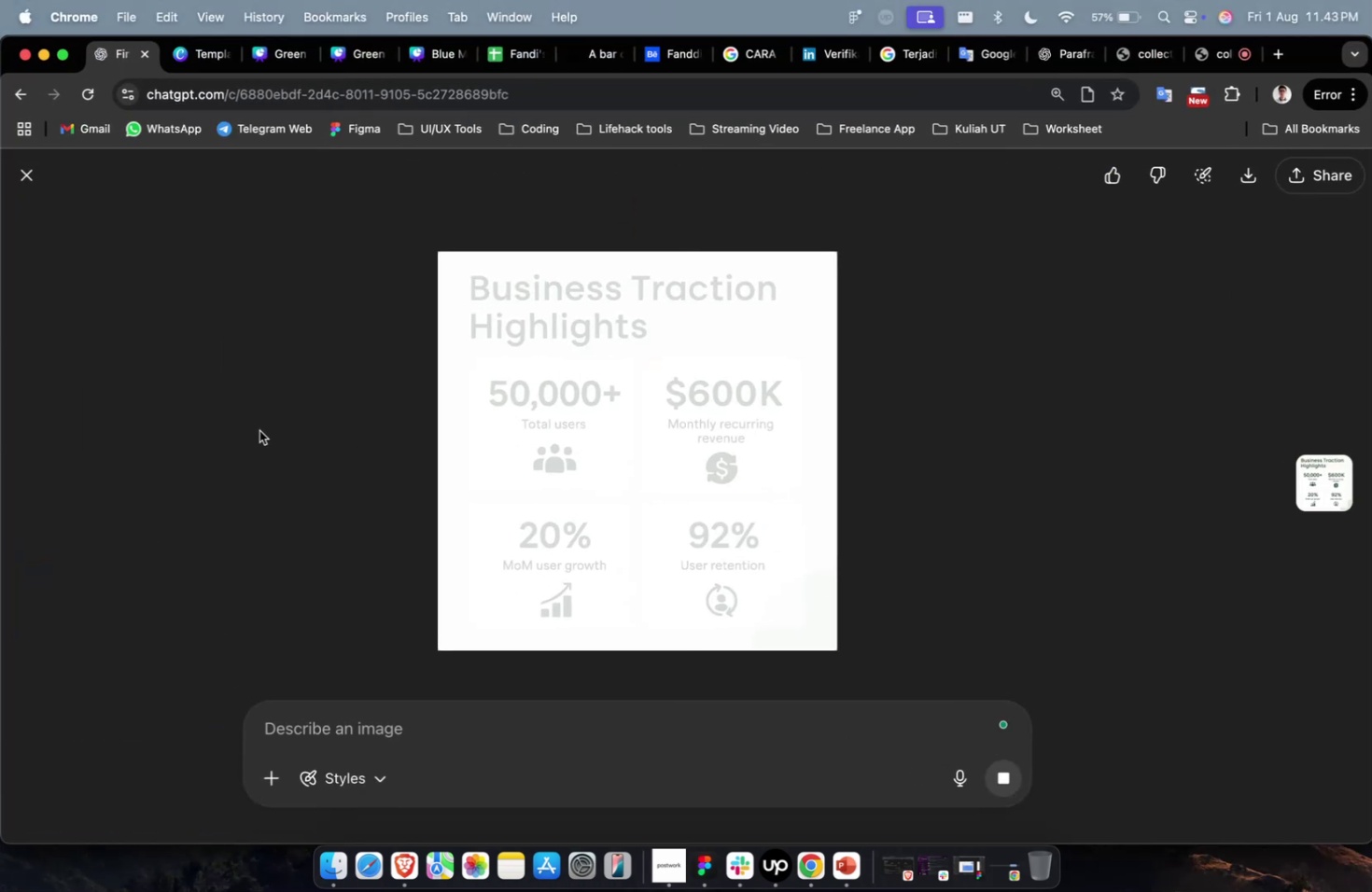 
key(Escape)
 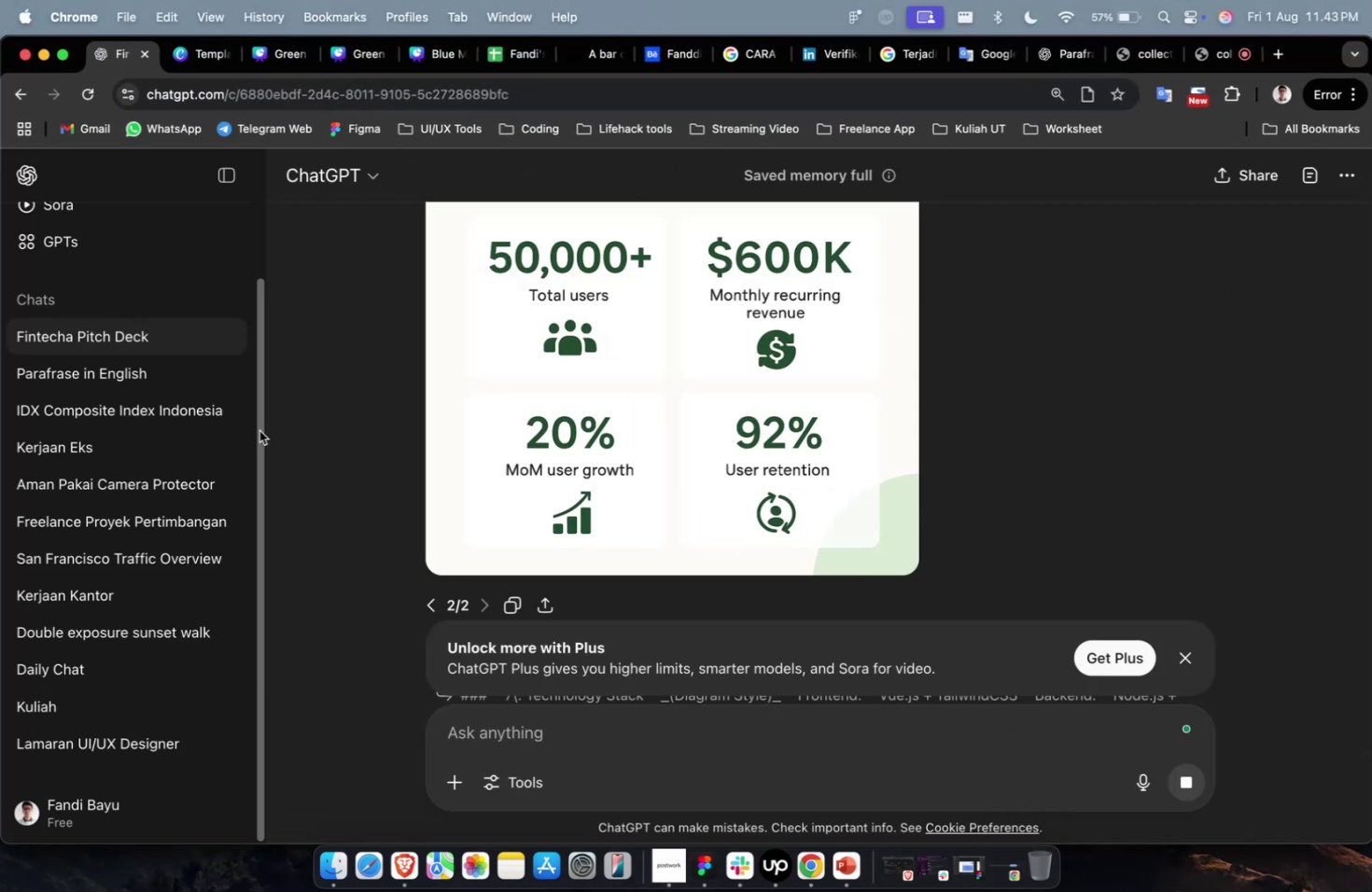 
key(Escape)
 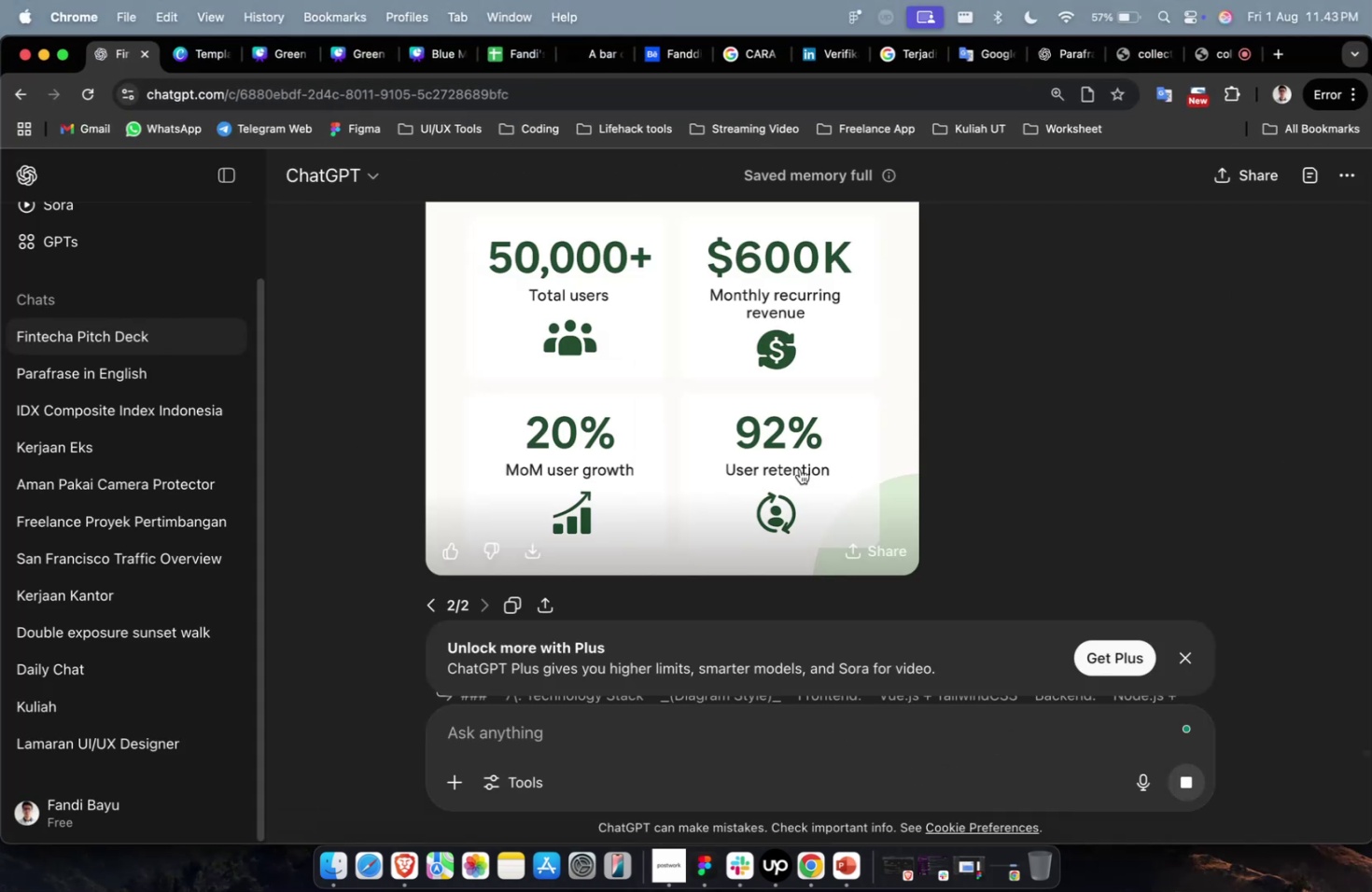 
scroll: coordinate [768, 476], scroll_direction: down, amount: 50.0
 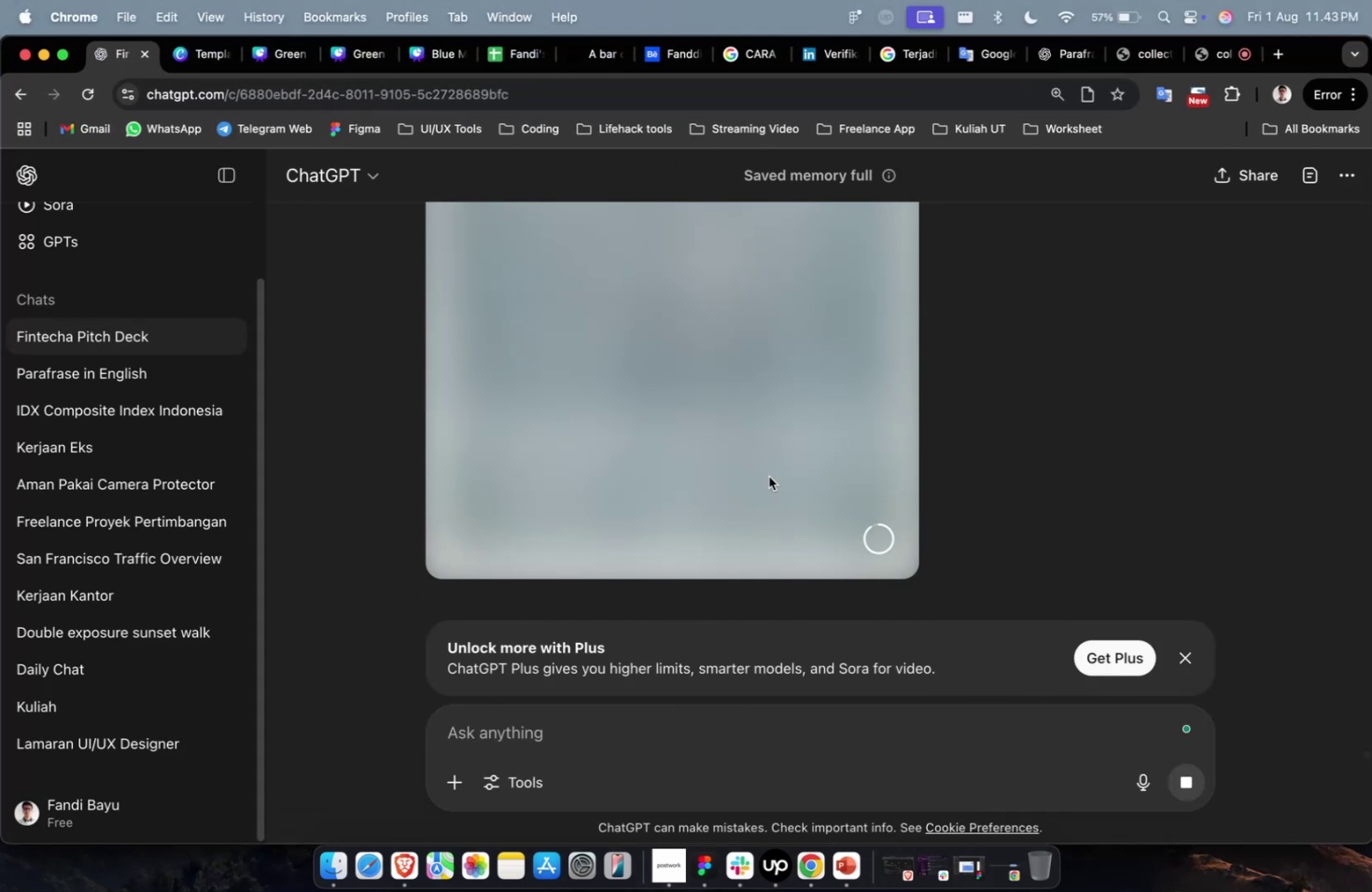 
scroll: coordinate [768, 476], scroll_direction: up, amount: 4.0
 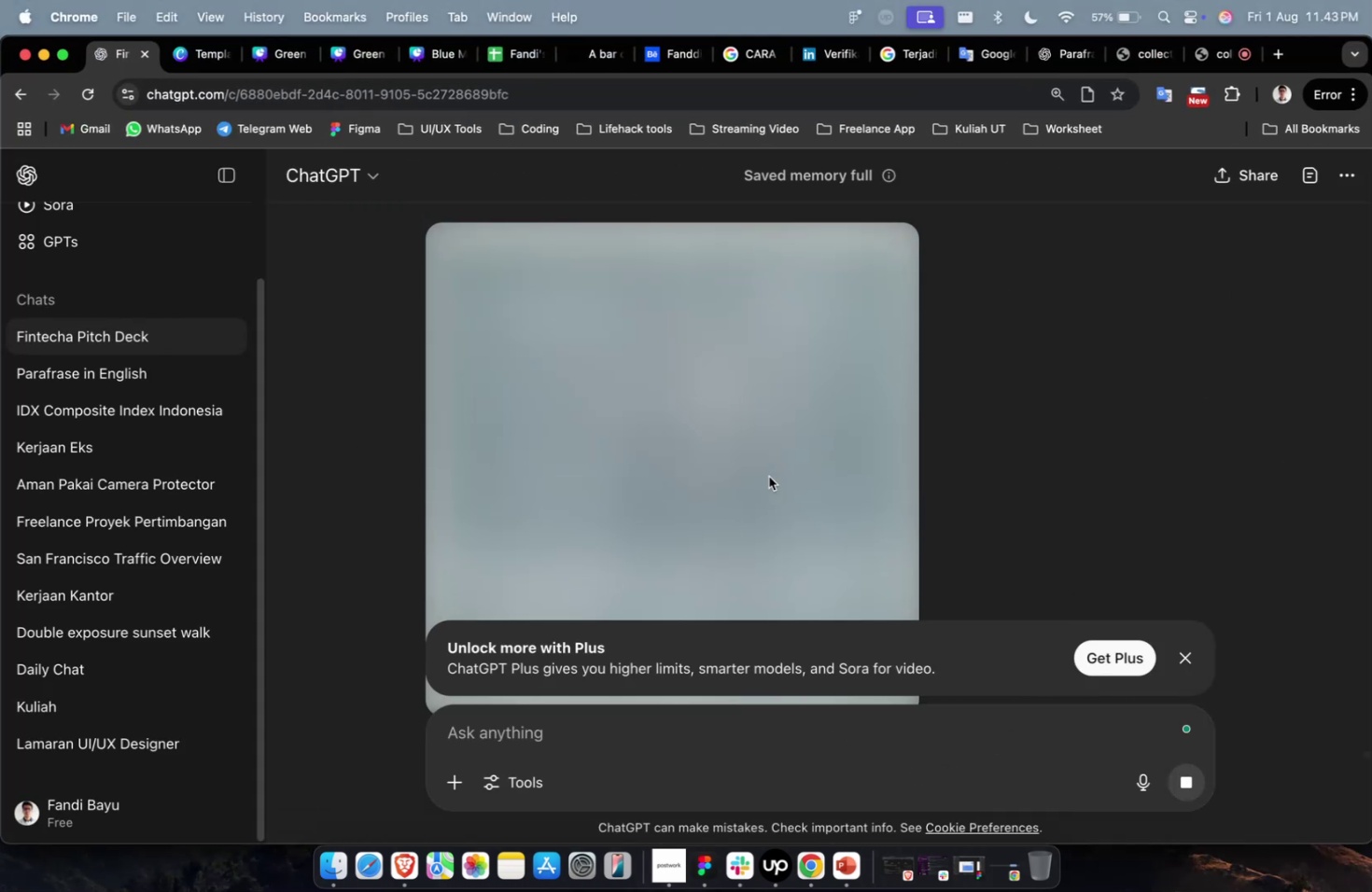 
hold_key(key=CommandLeft, duration=0.34)
 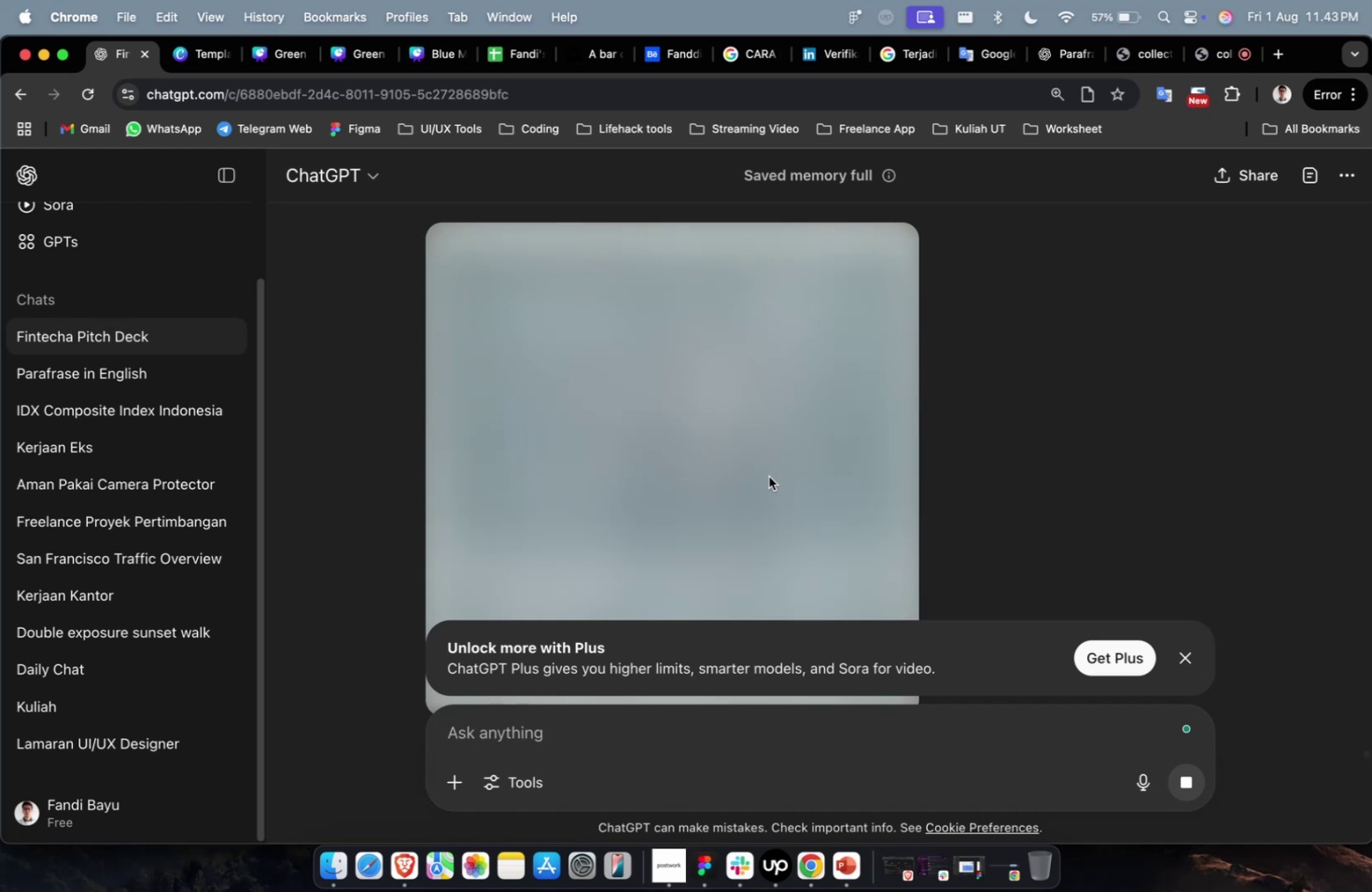 
scroll: coordinate [768, 476], scroll_direction: up, amount: 1.0
 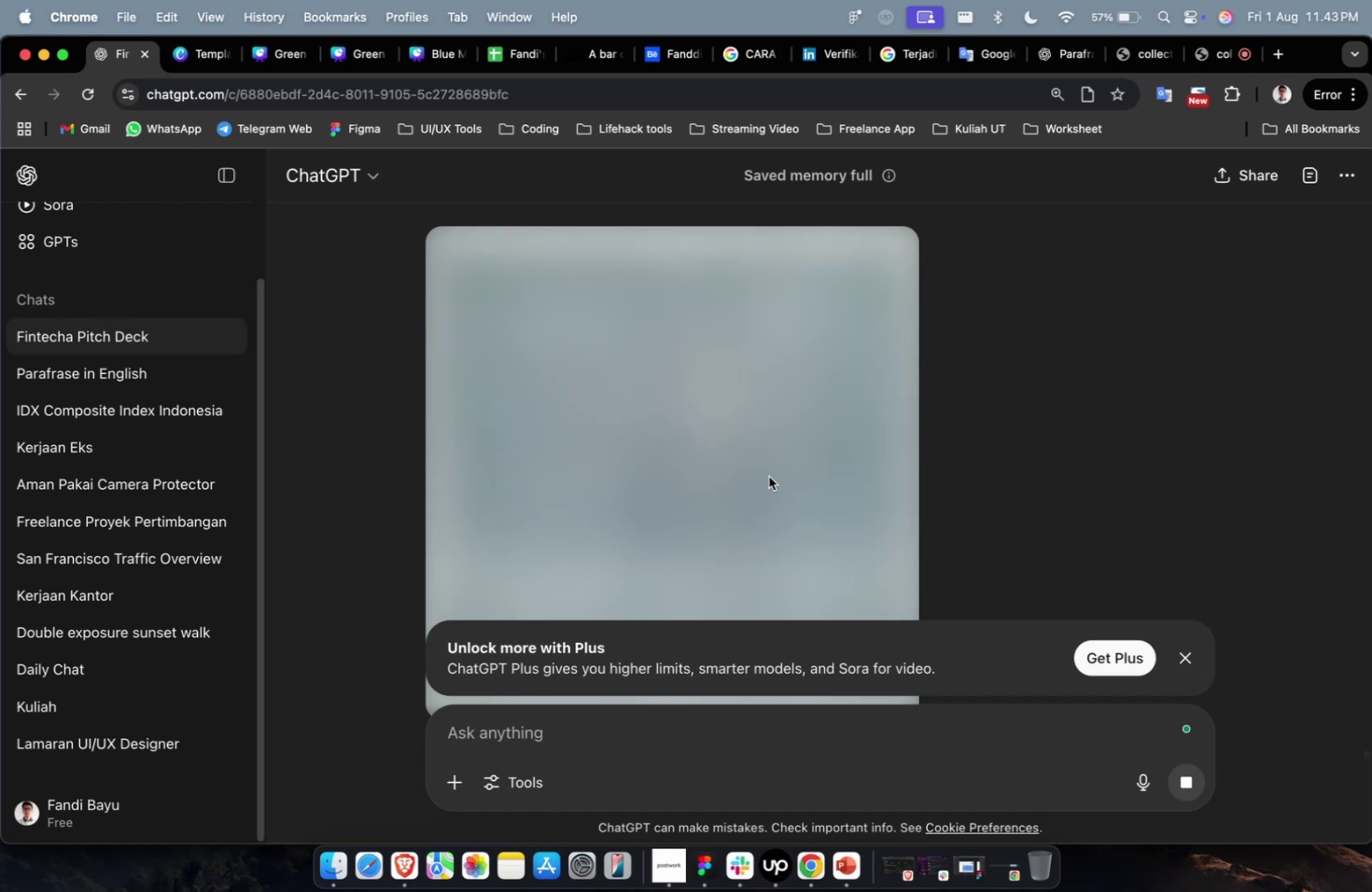 
wait(11.27)
 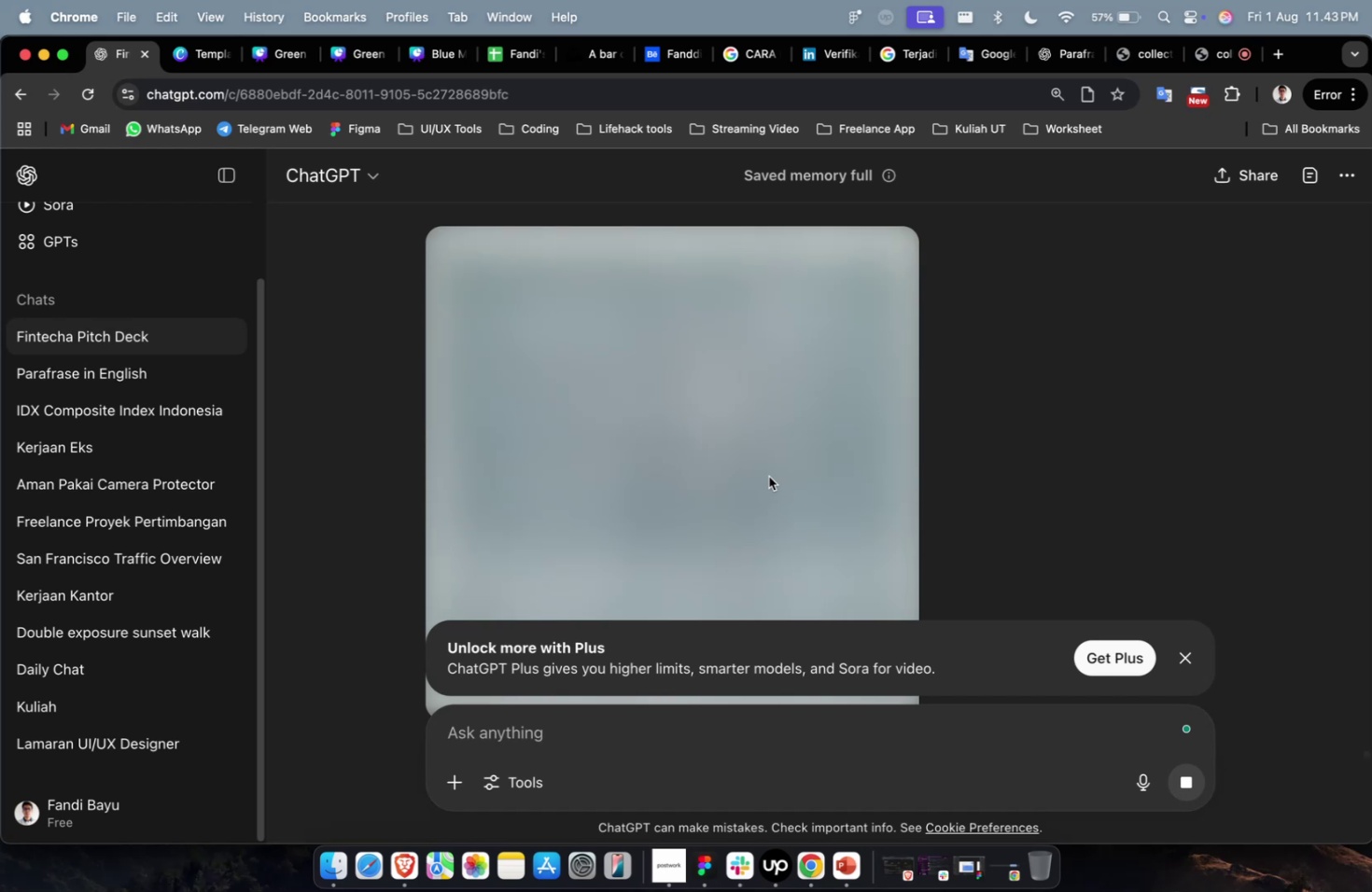 
scroll: coordinate [765, 480], scroll_direction: down, amount: 7.0
 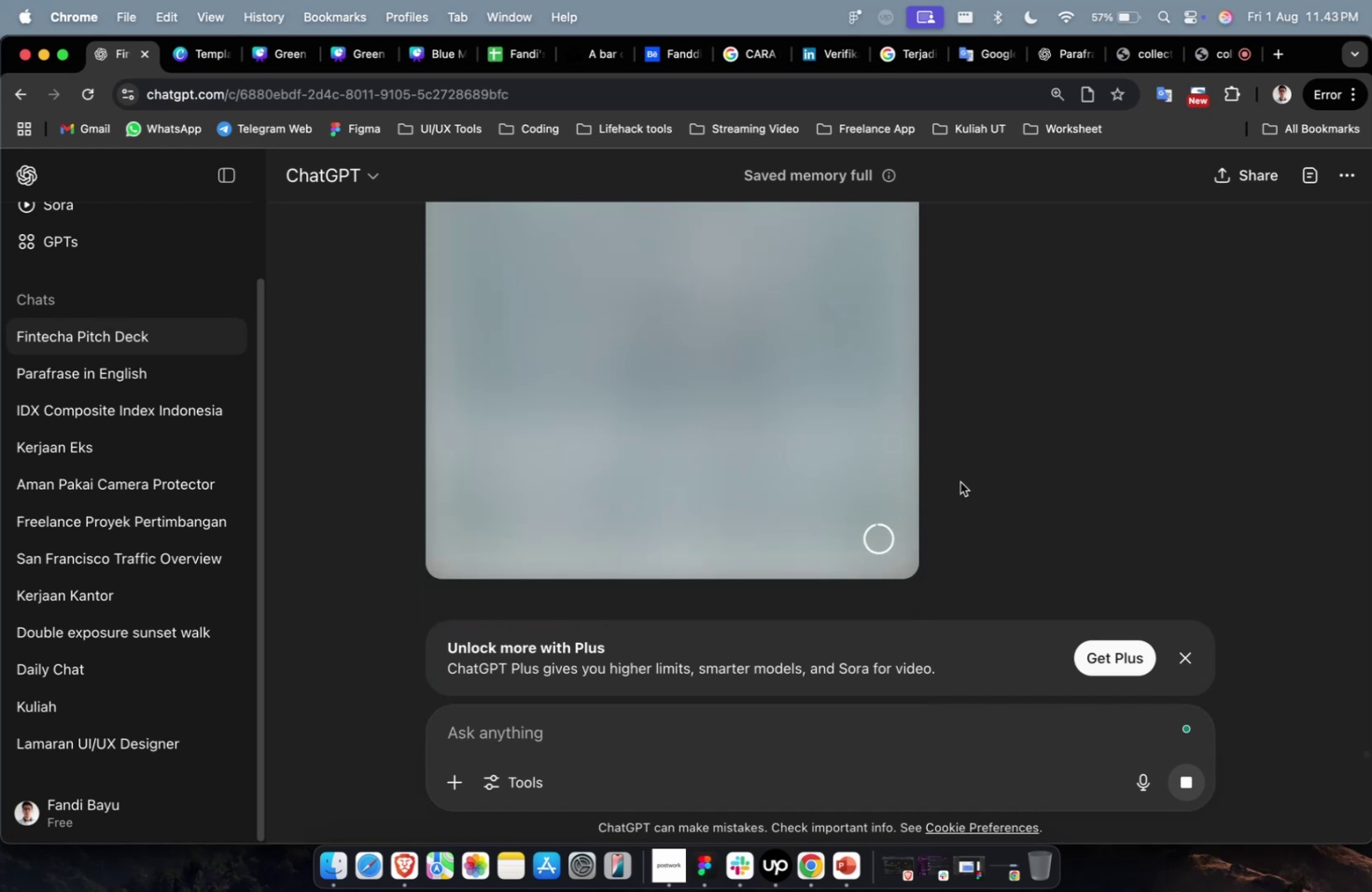 
left_click([959, 481])
 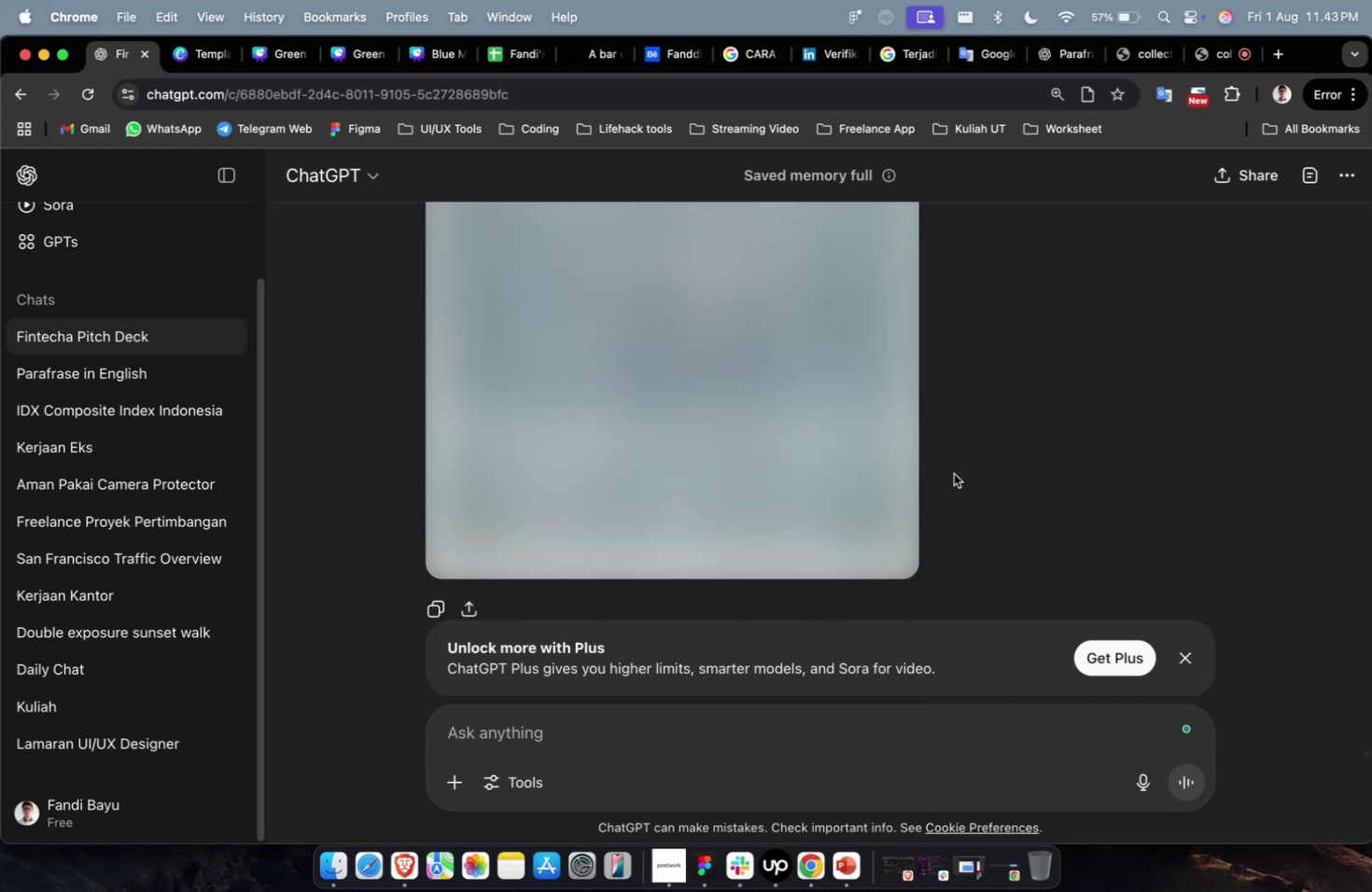 
mouse_move([921, 463])
 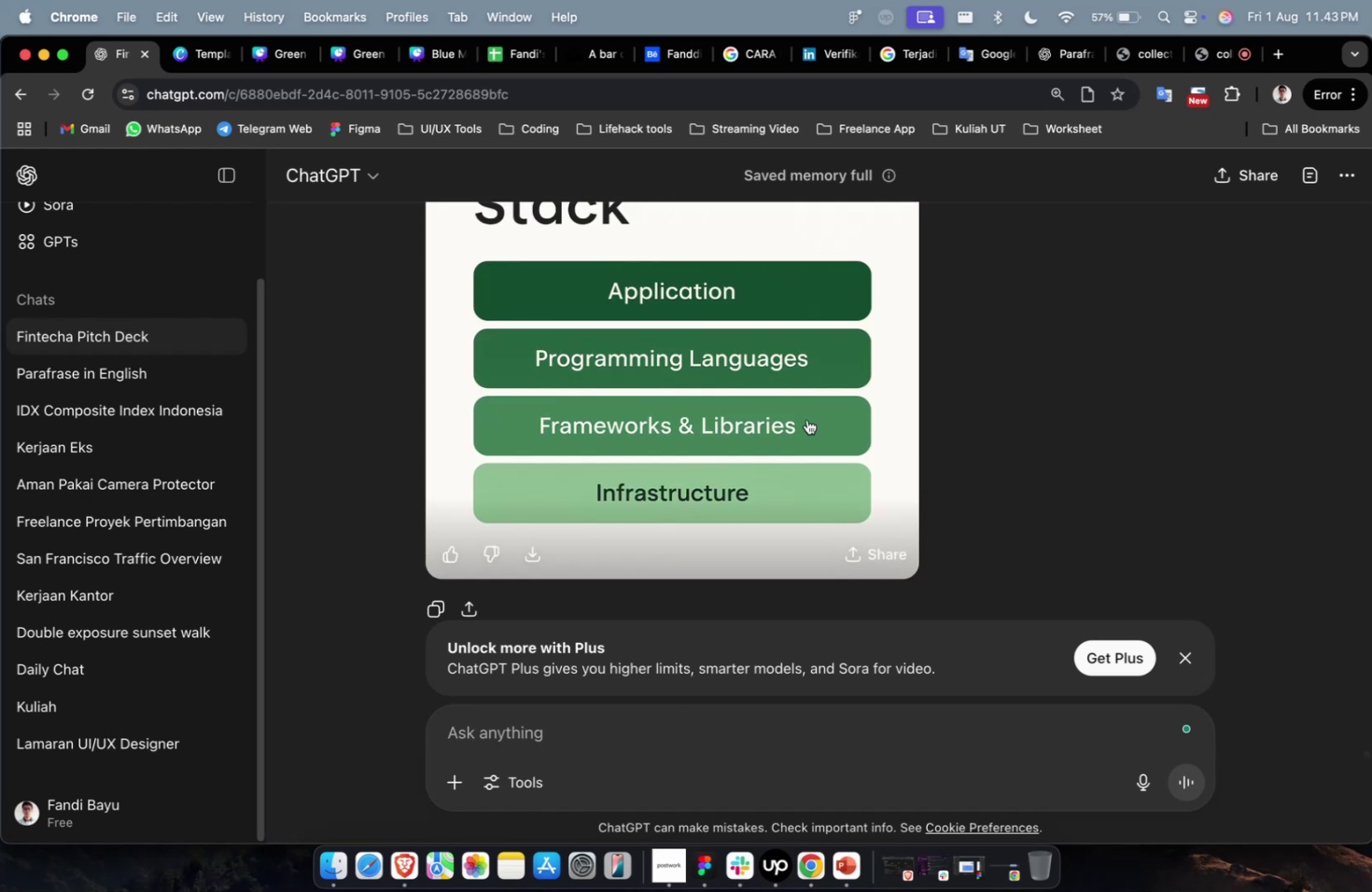 
left_click([806, 419])
 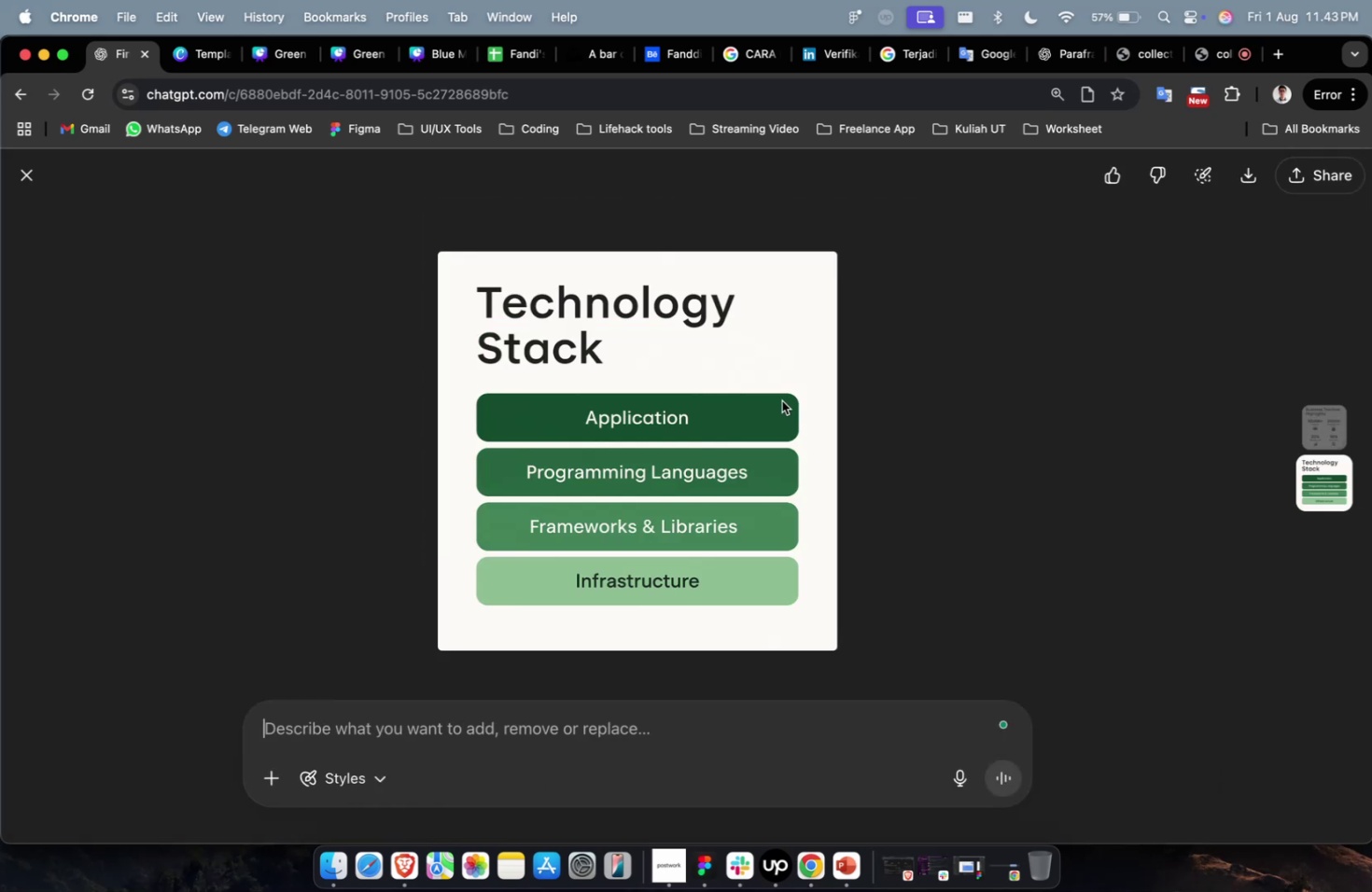 
double_click([781, 400])
 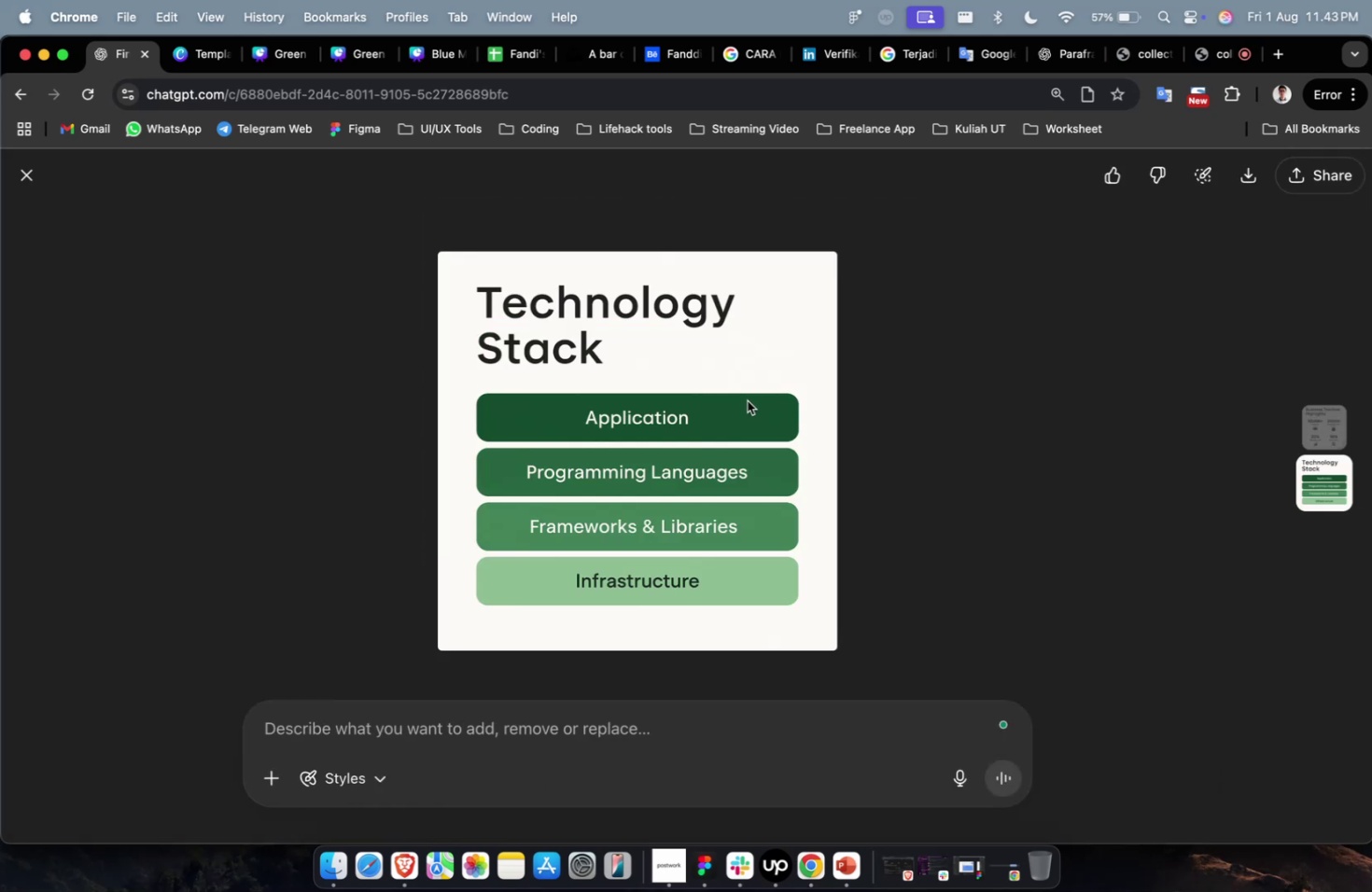 
right_click([747, 400])
 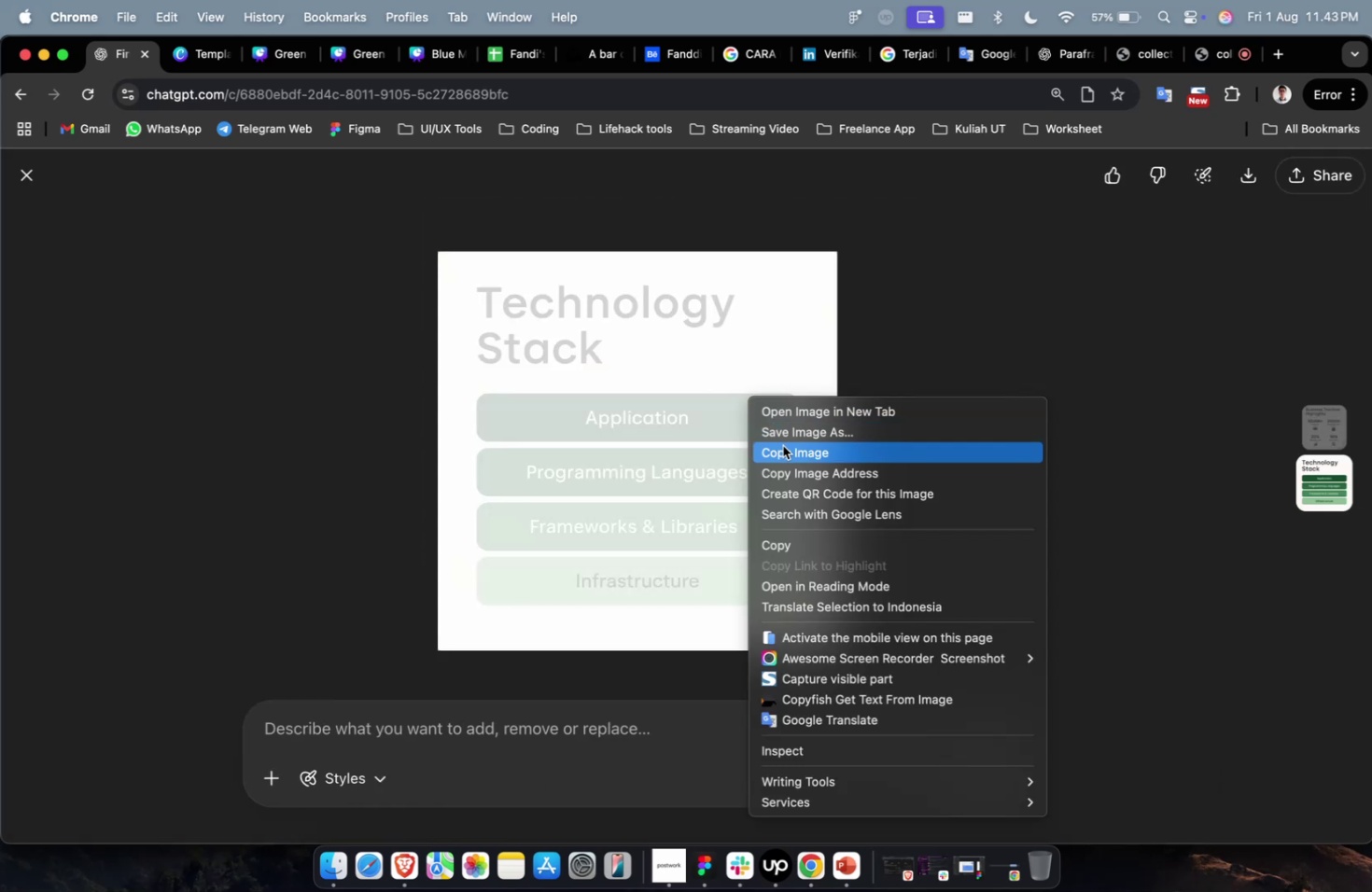 
left_click([782, 445])
 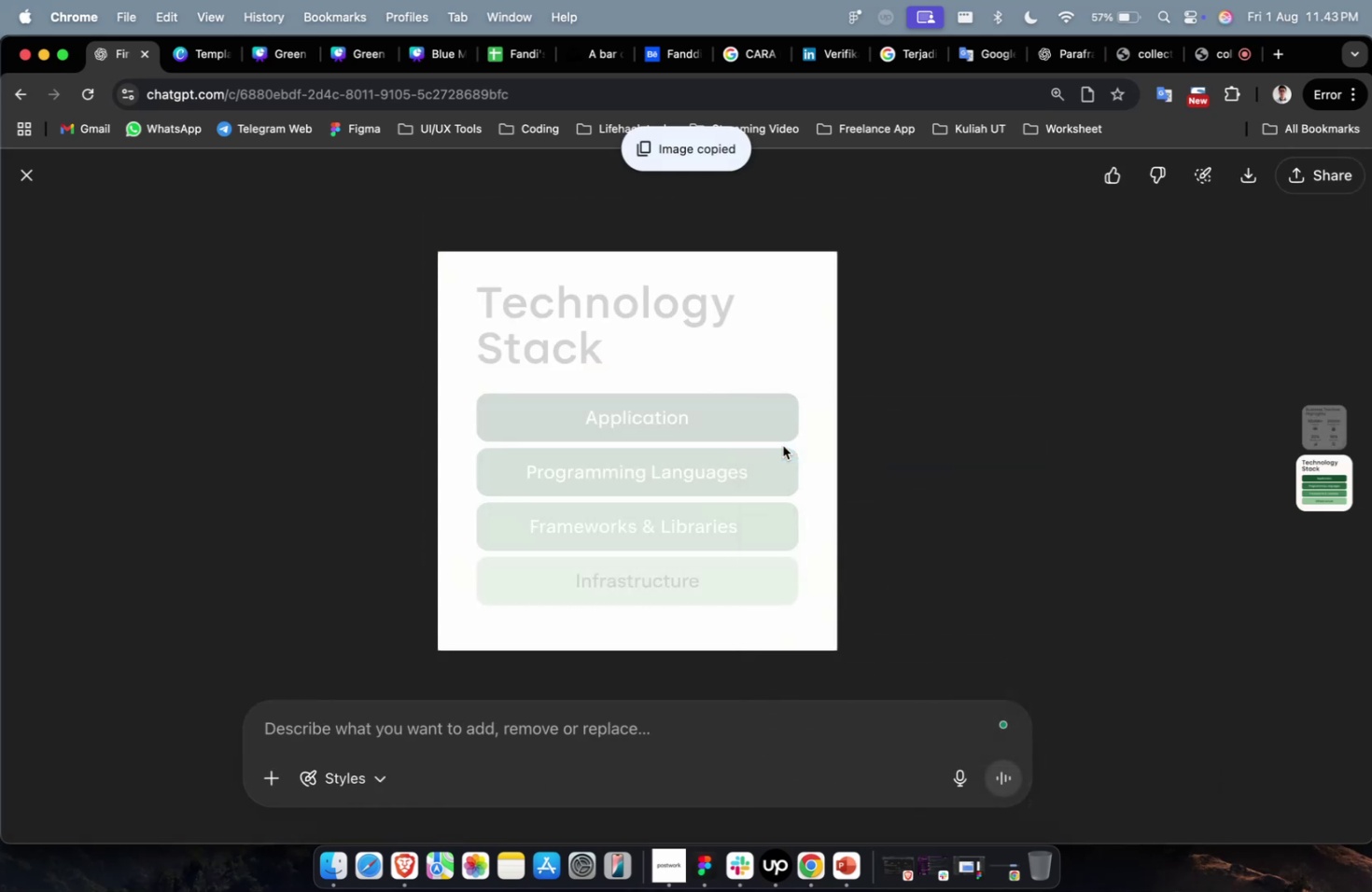 
key(Meta+CommandLeft)
 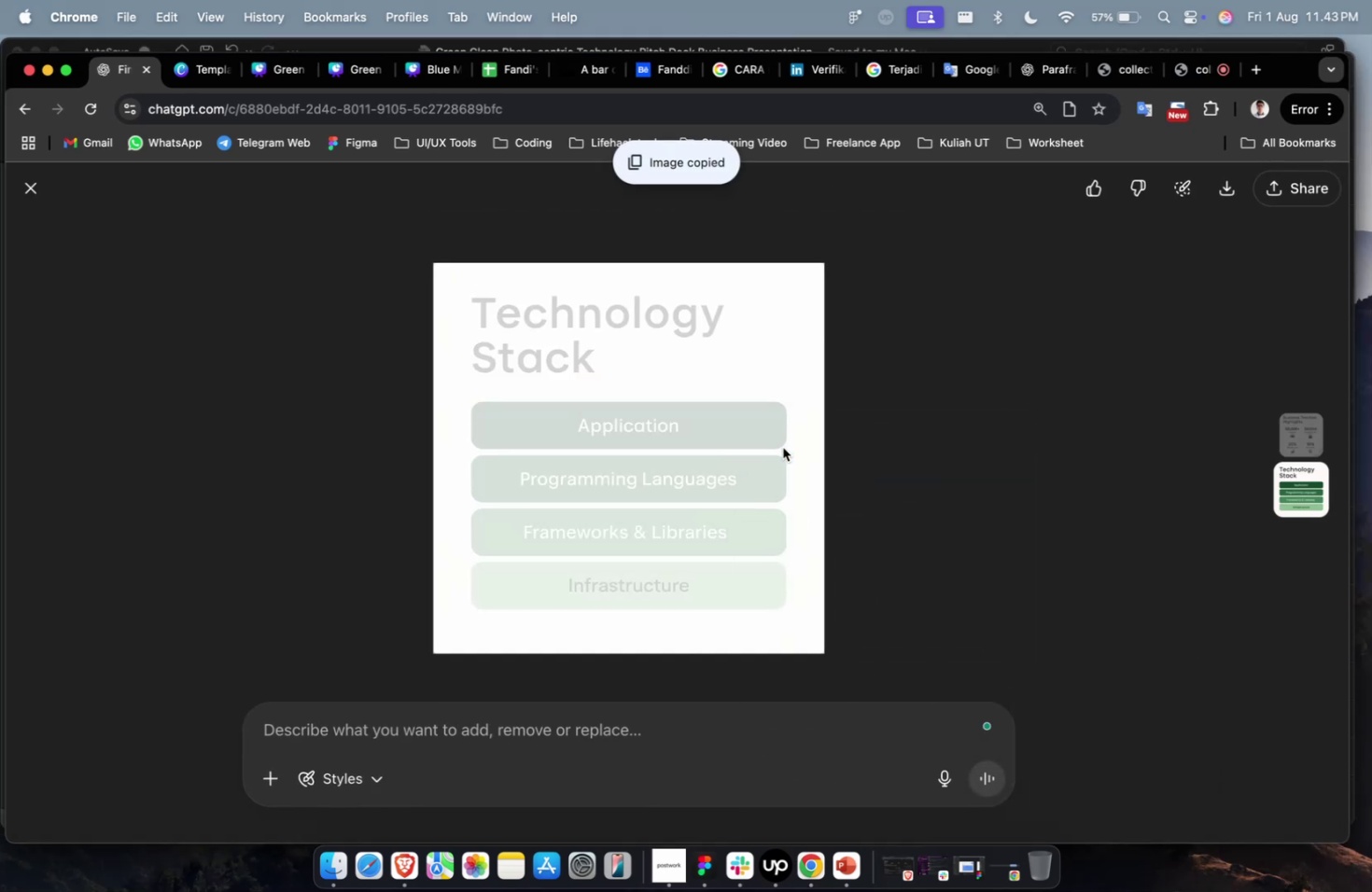 
key(Meta+1)
 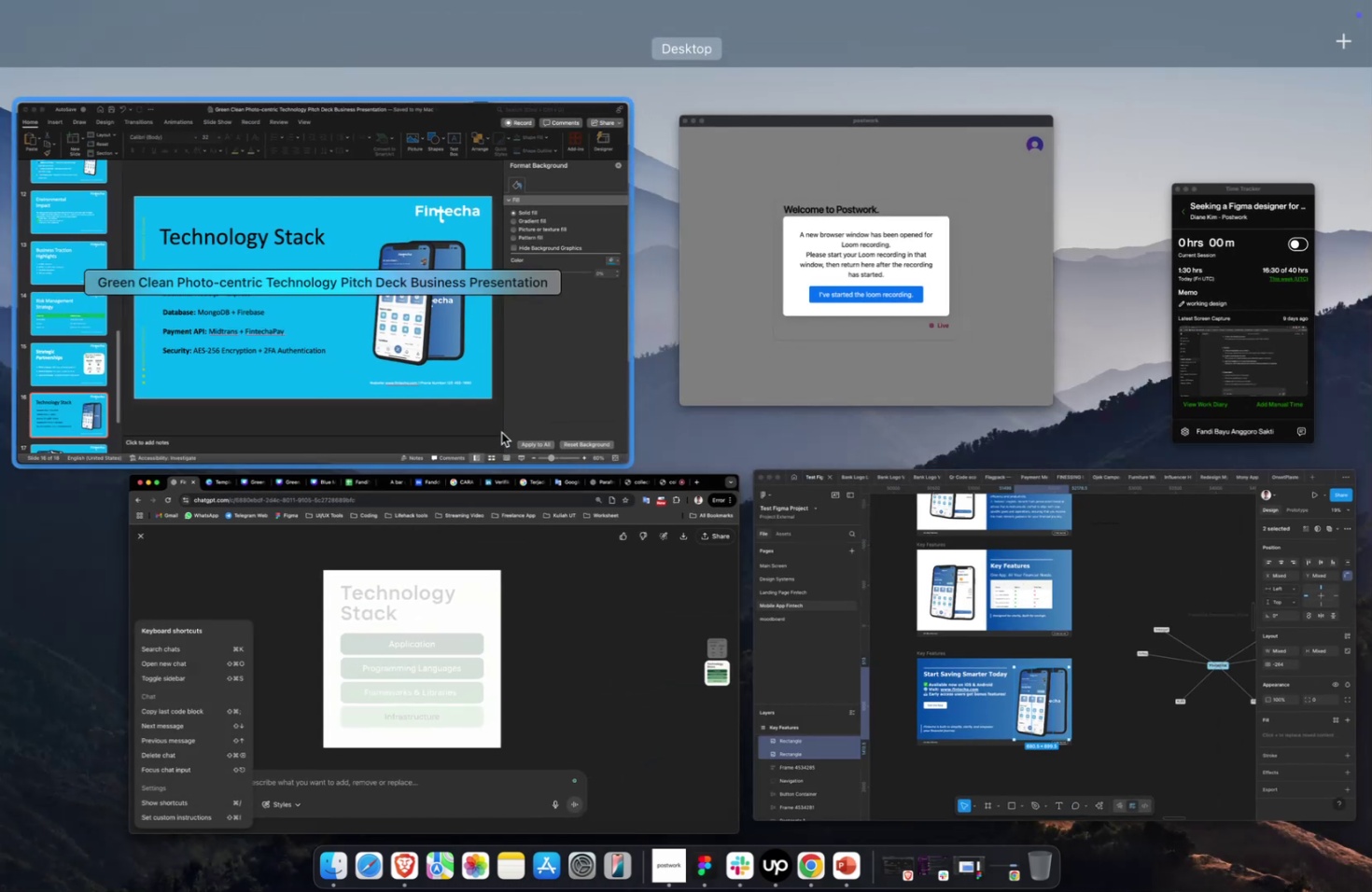 
left_click([504, 429])
 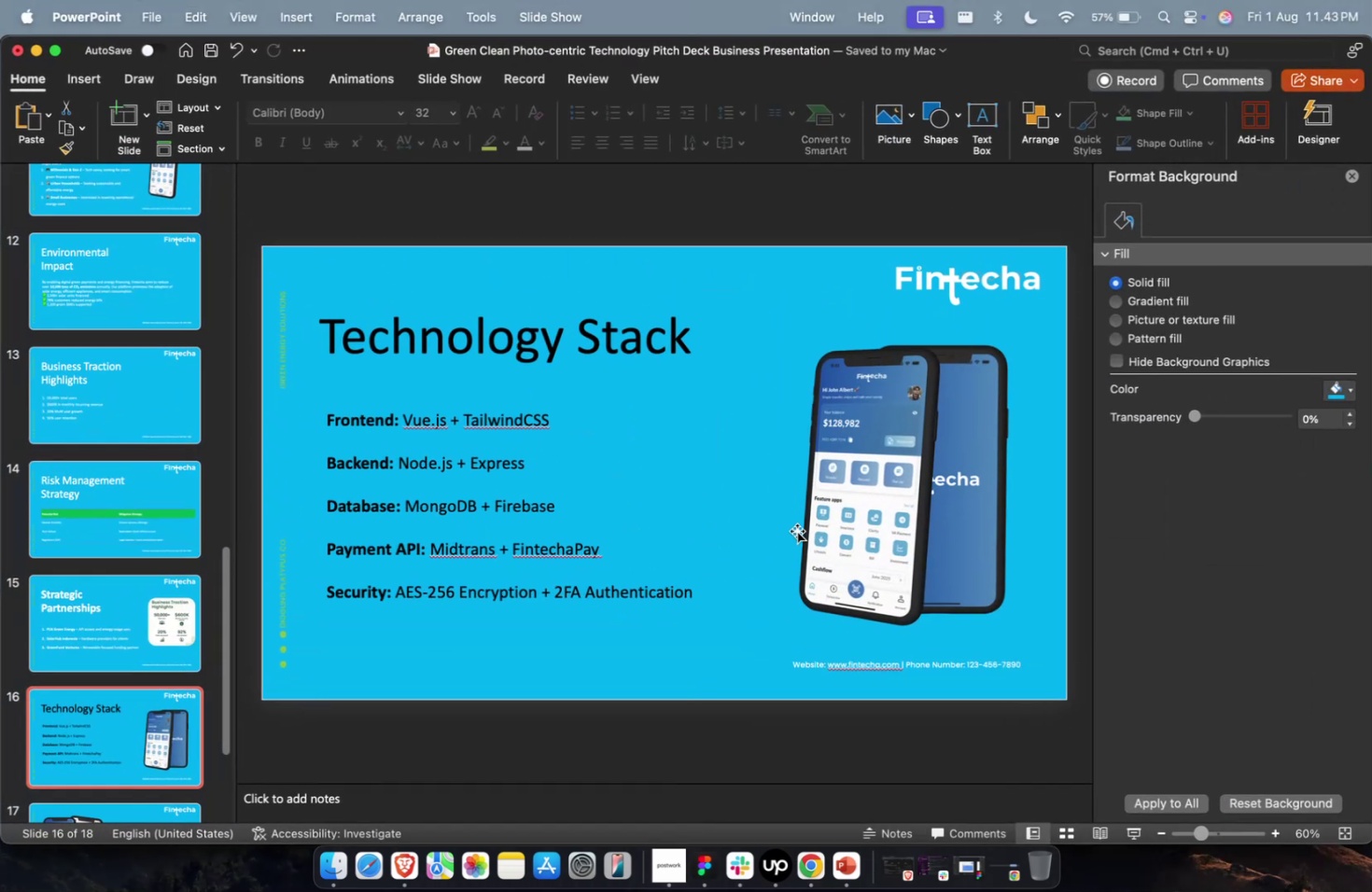 
left_click_drag(start_coordinate=[805, 532], to_coordinate=[811, 534])
 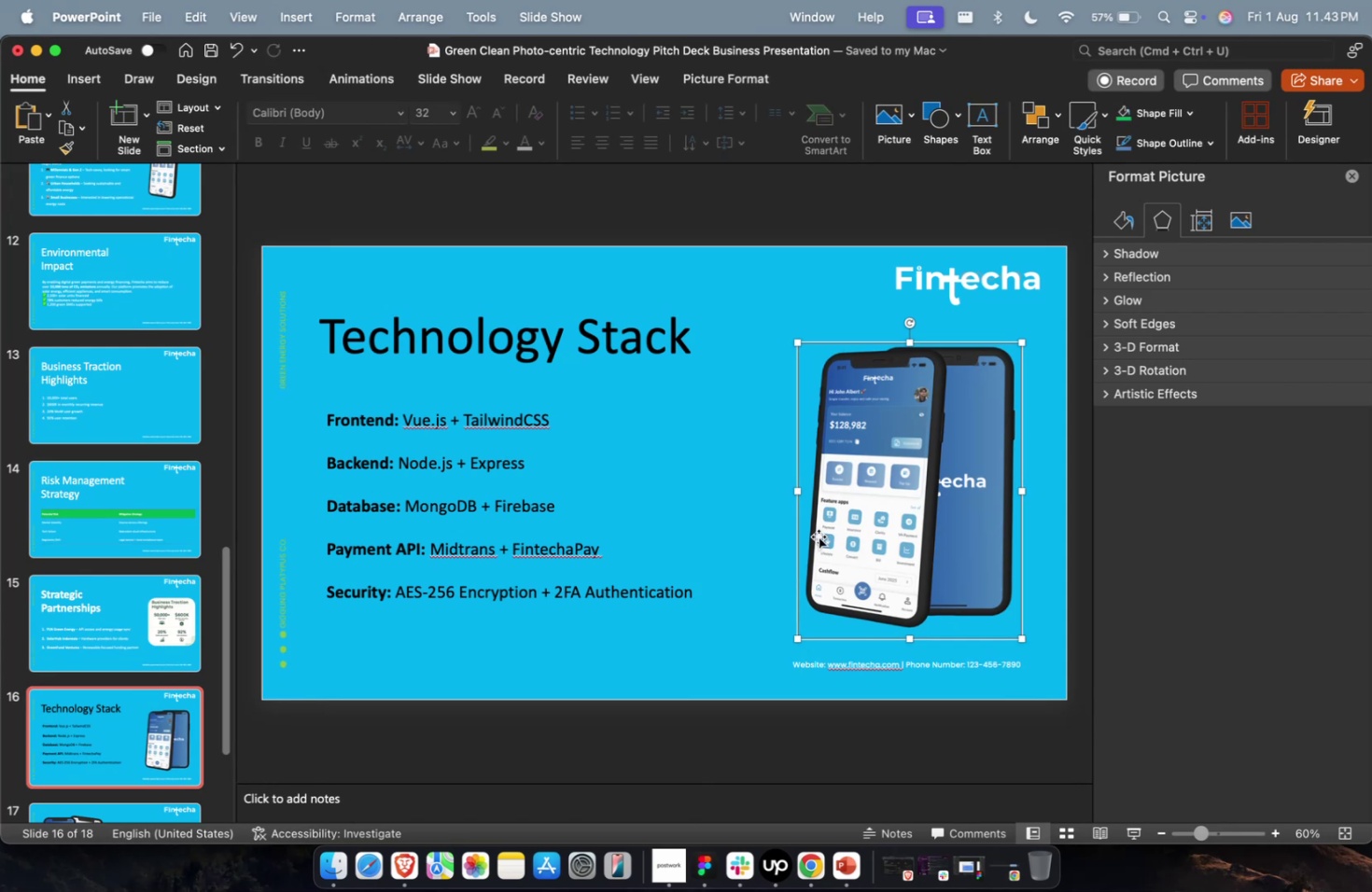 
key(Backspace)
 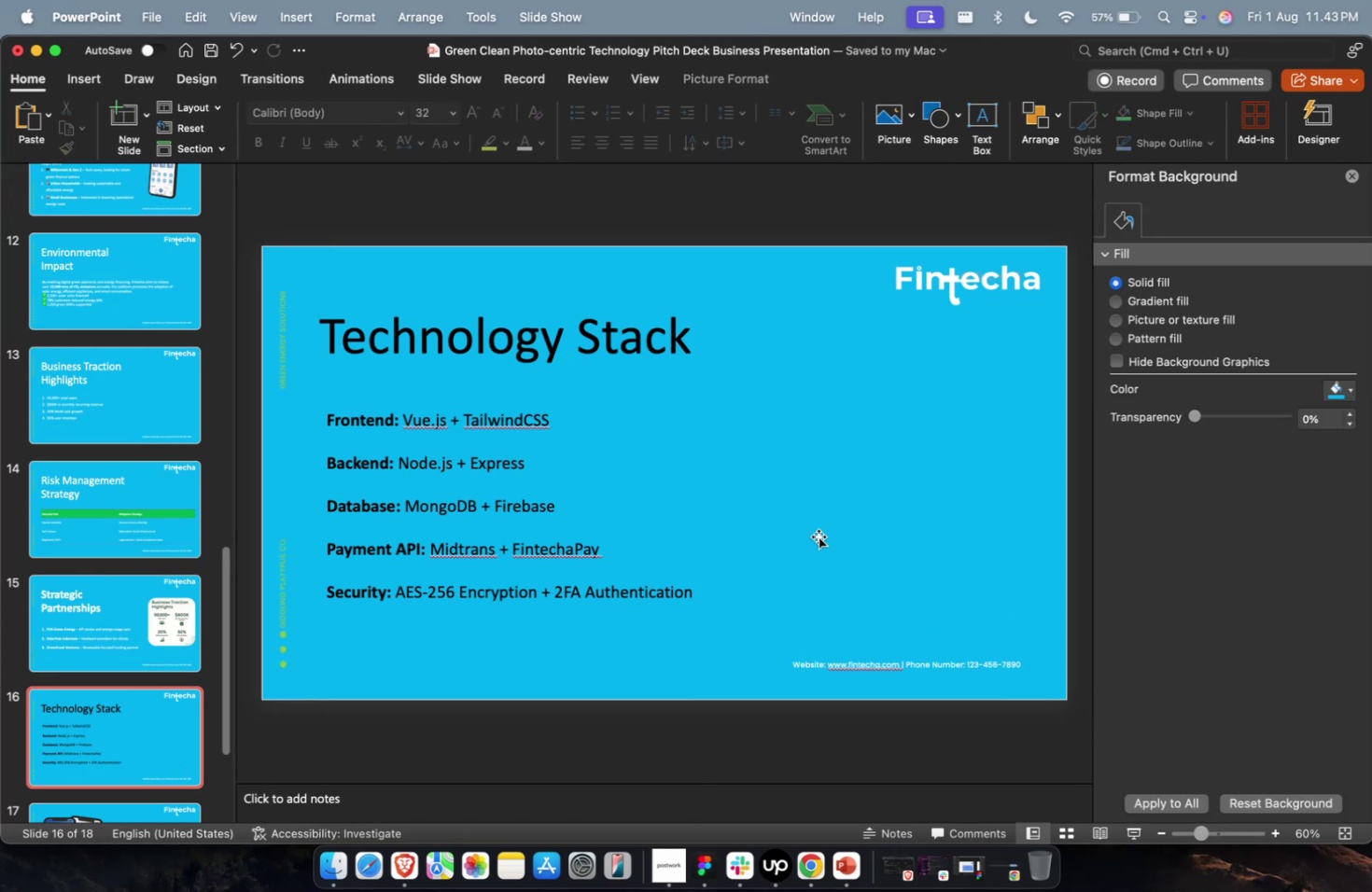 
key(Meta+V)
 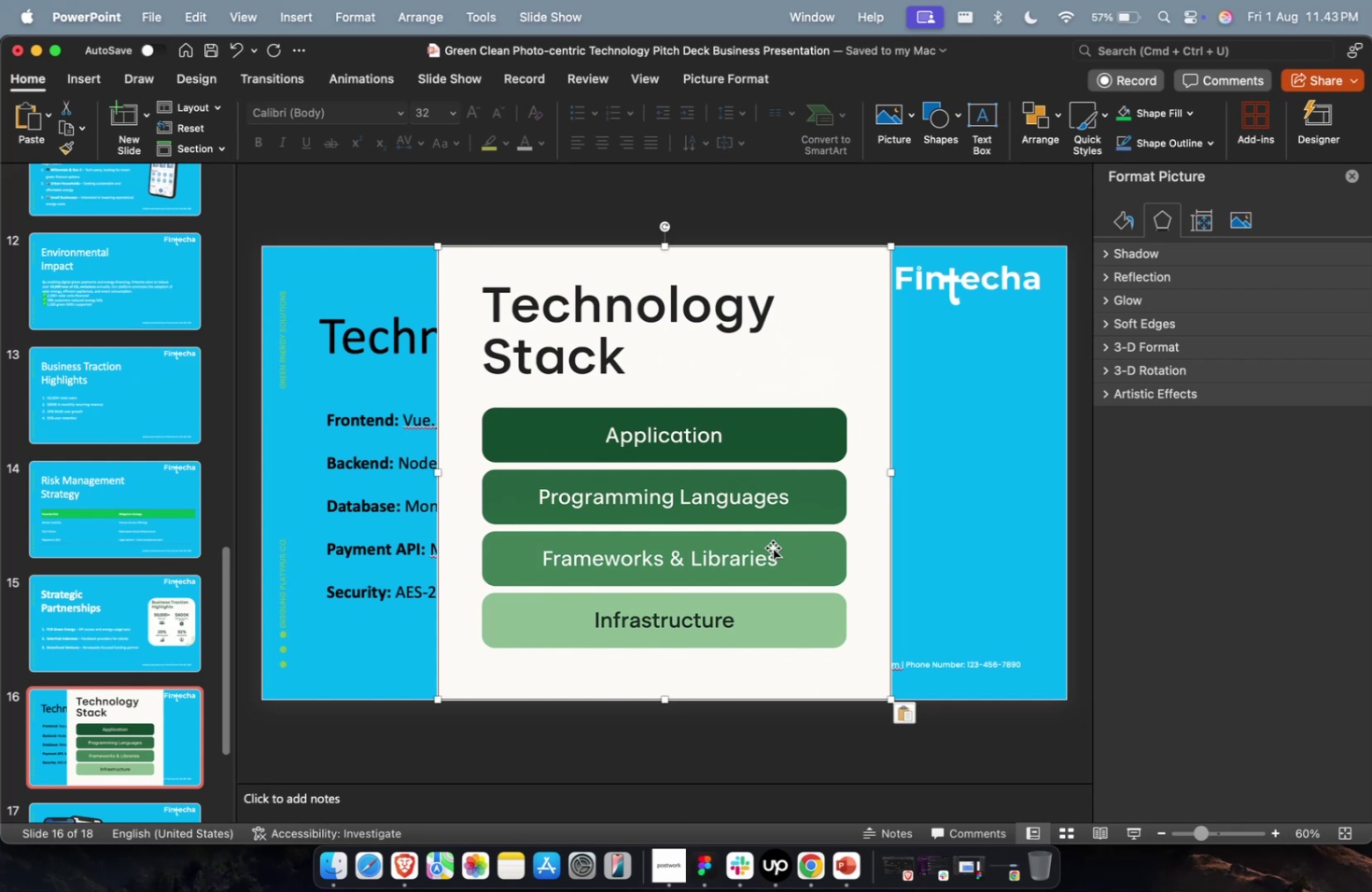 
wait(14.11)
 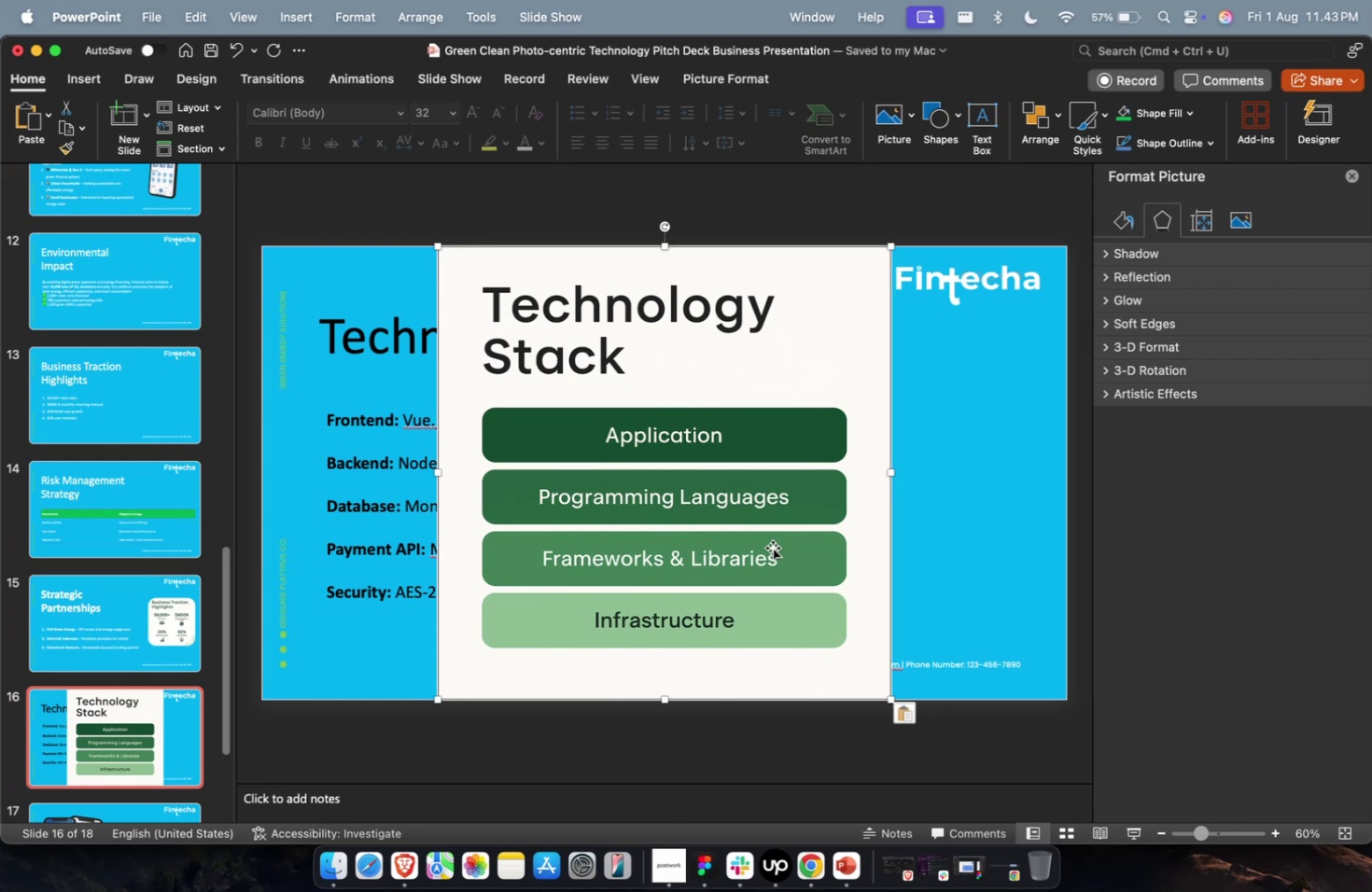 
hold_key(key=ShiftLeft, duration=1.68)
left_click_drag(start_coordinate=[440, 698], to_coordinate=[681, 520])
 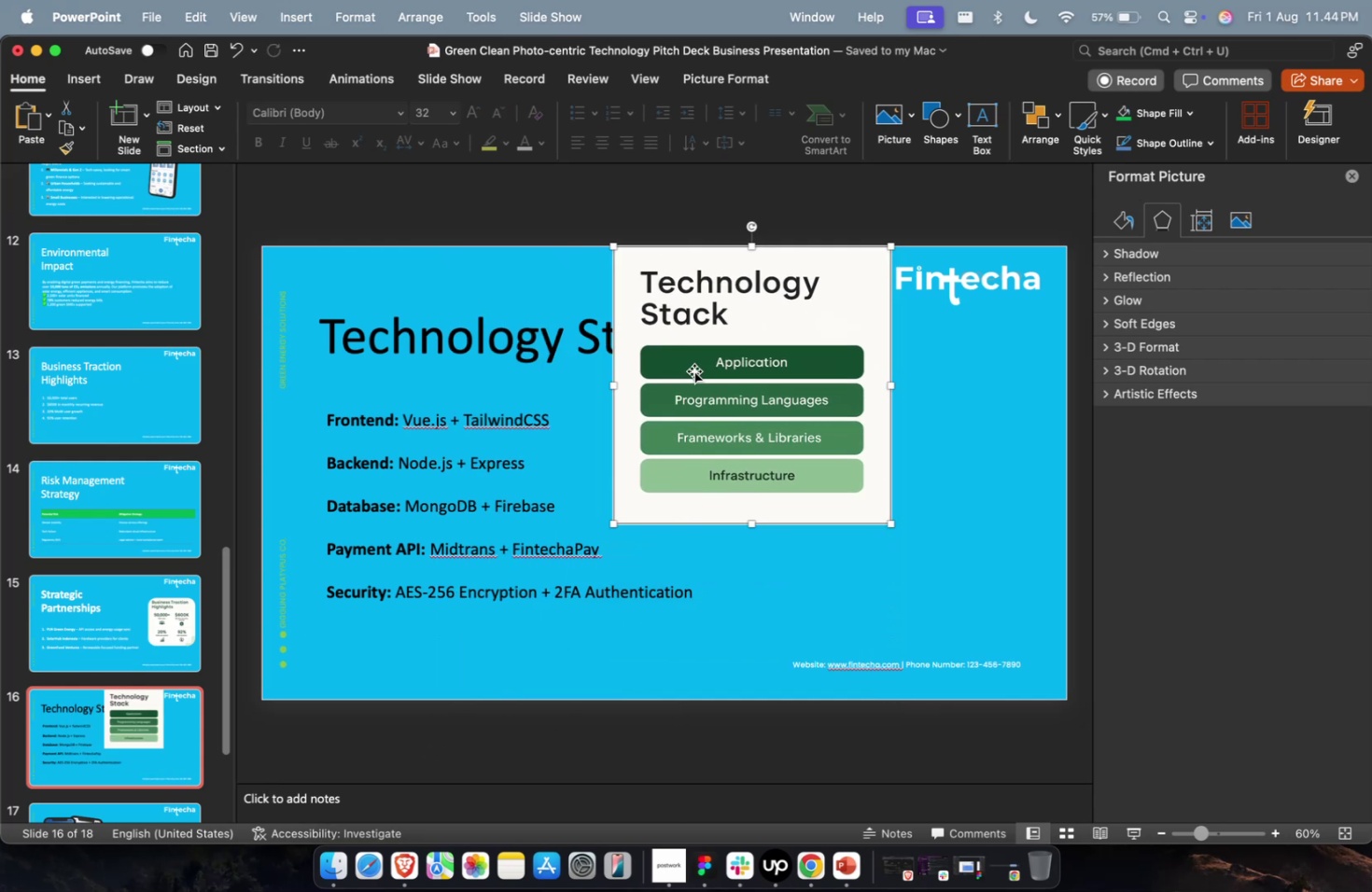 
left_click_drag(start_coordinate=[693, 370], to_coordinate=[828, 476])
 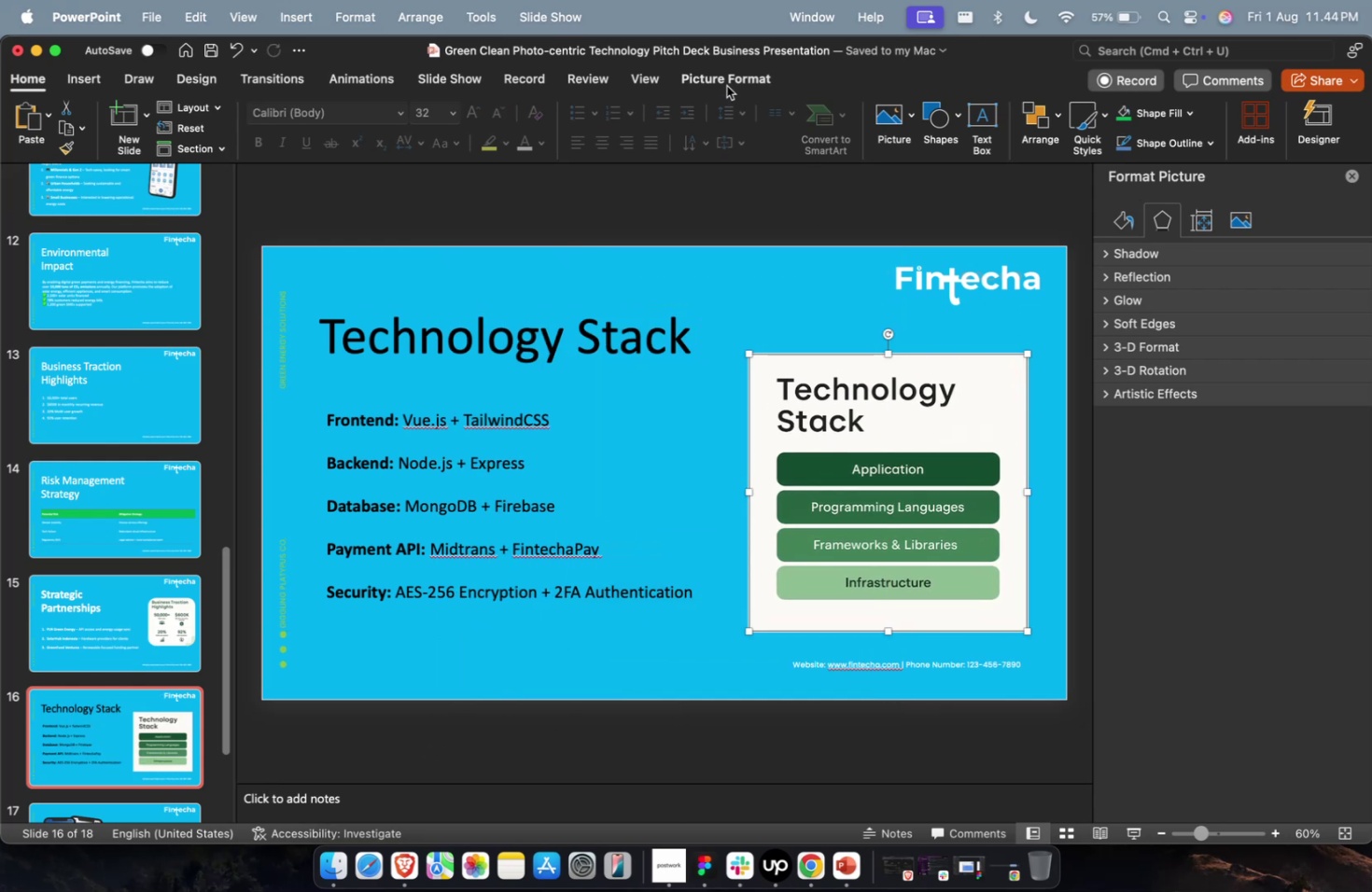 
left_click([726, 86])
 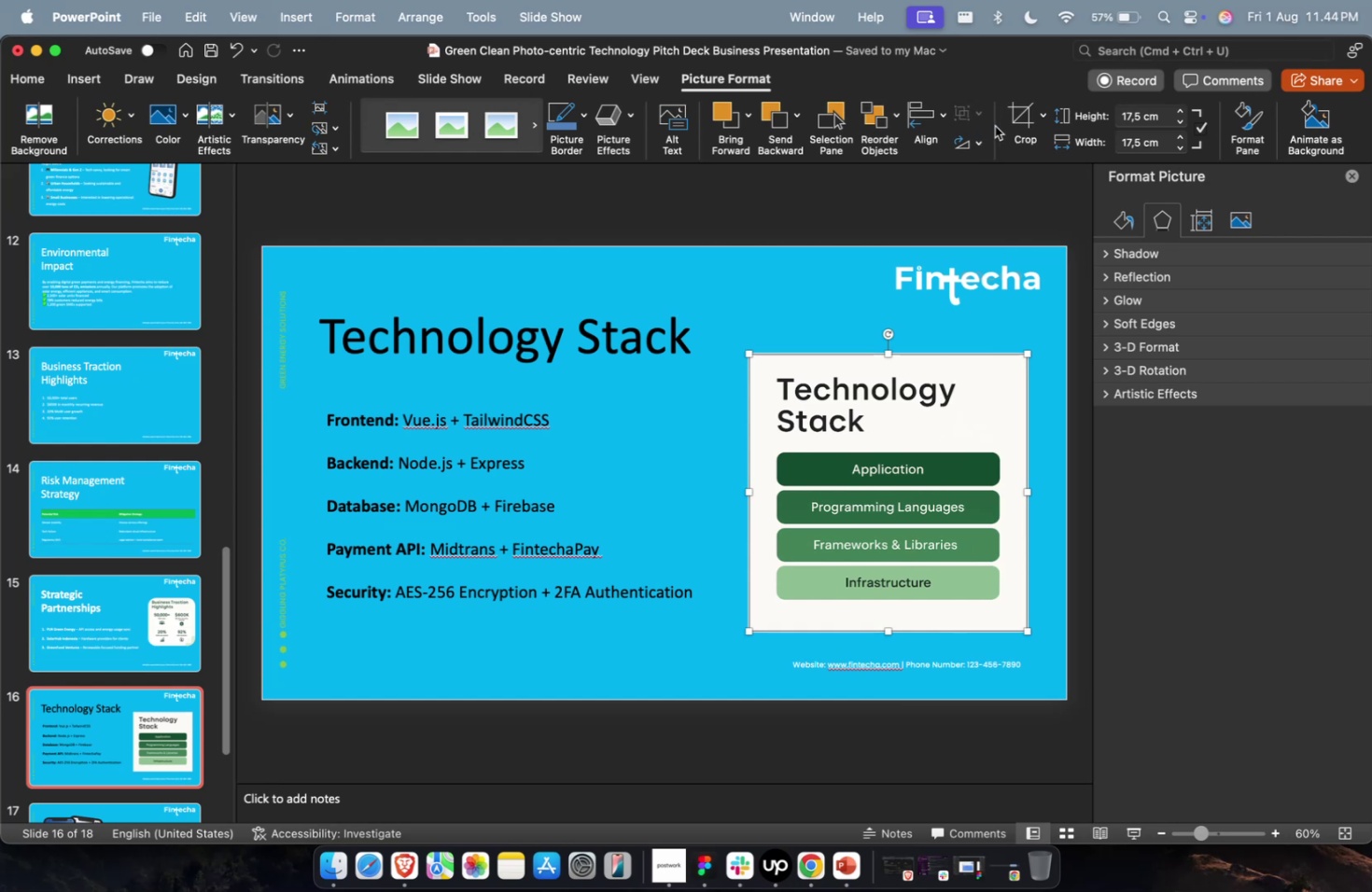 
left_click([1027, 119])
 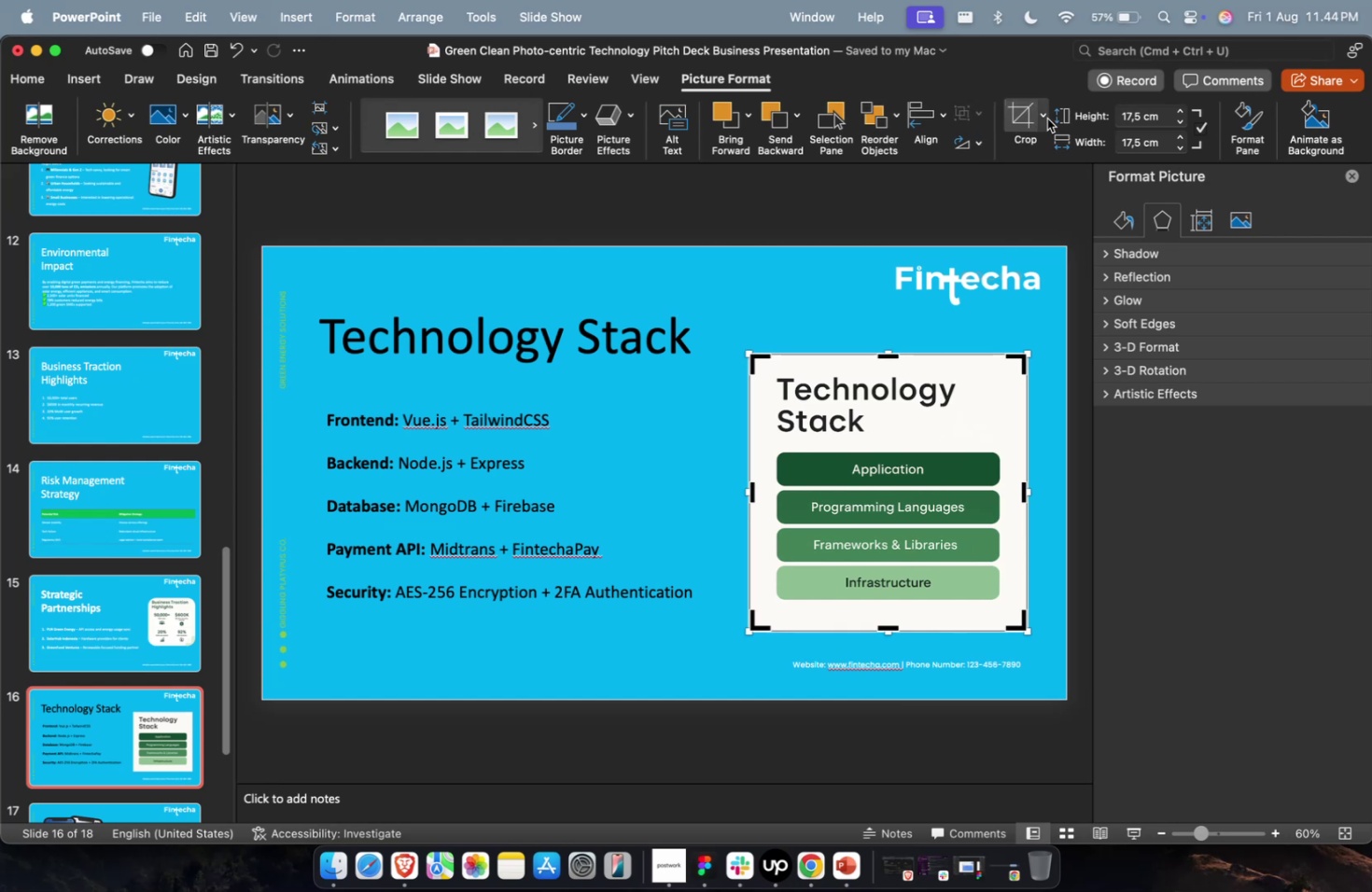 
double_click([1046, 118])
 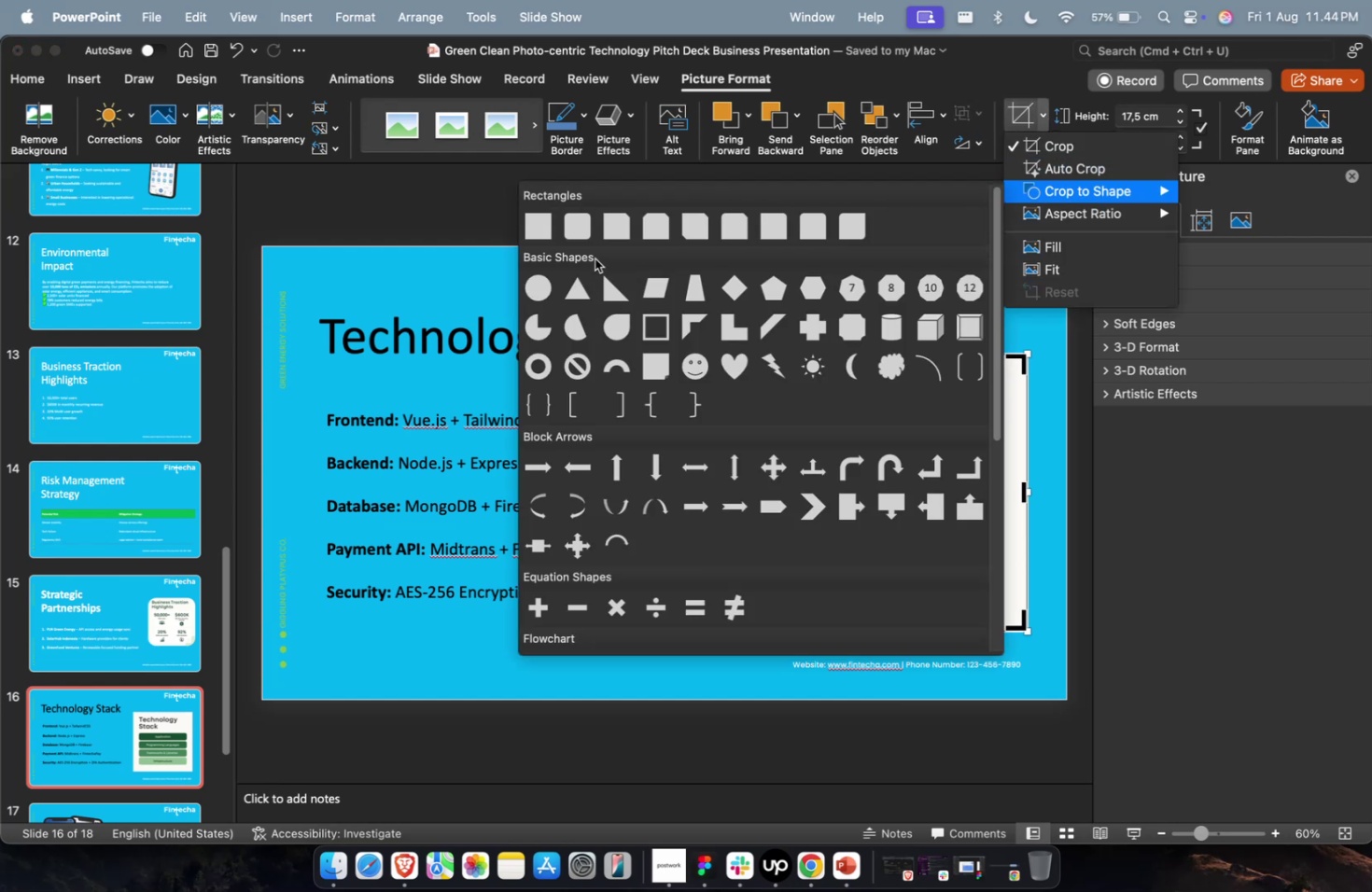 
left_click([564, 223])
 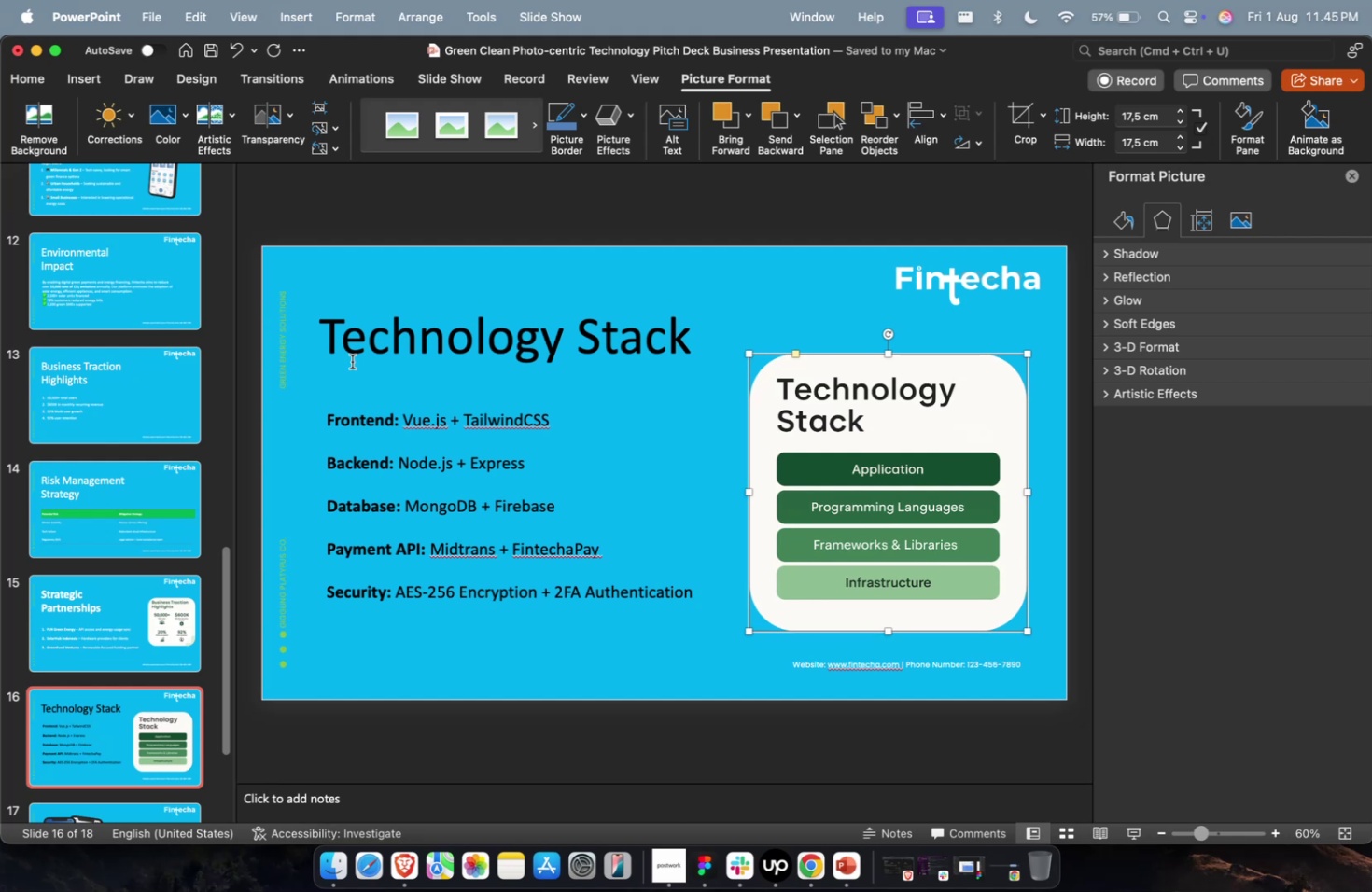 
wait(97.08)
 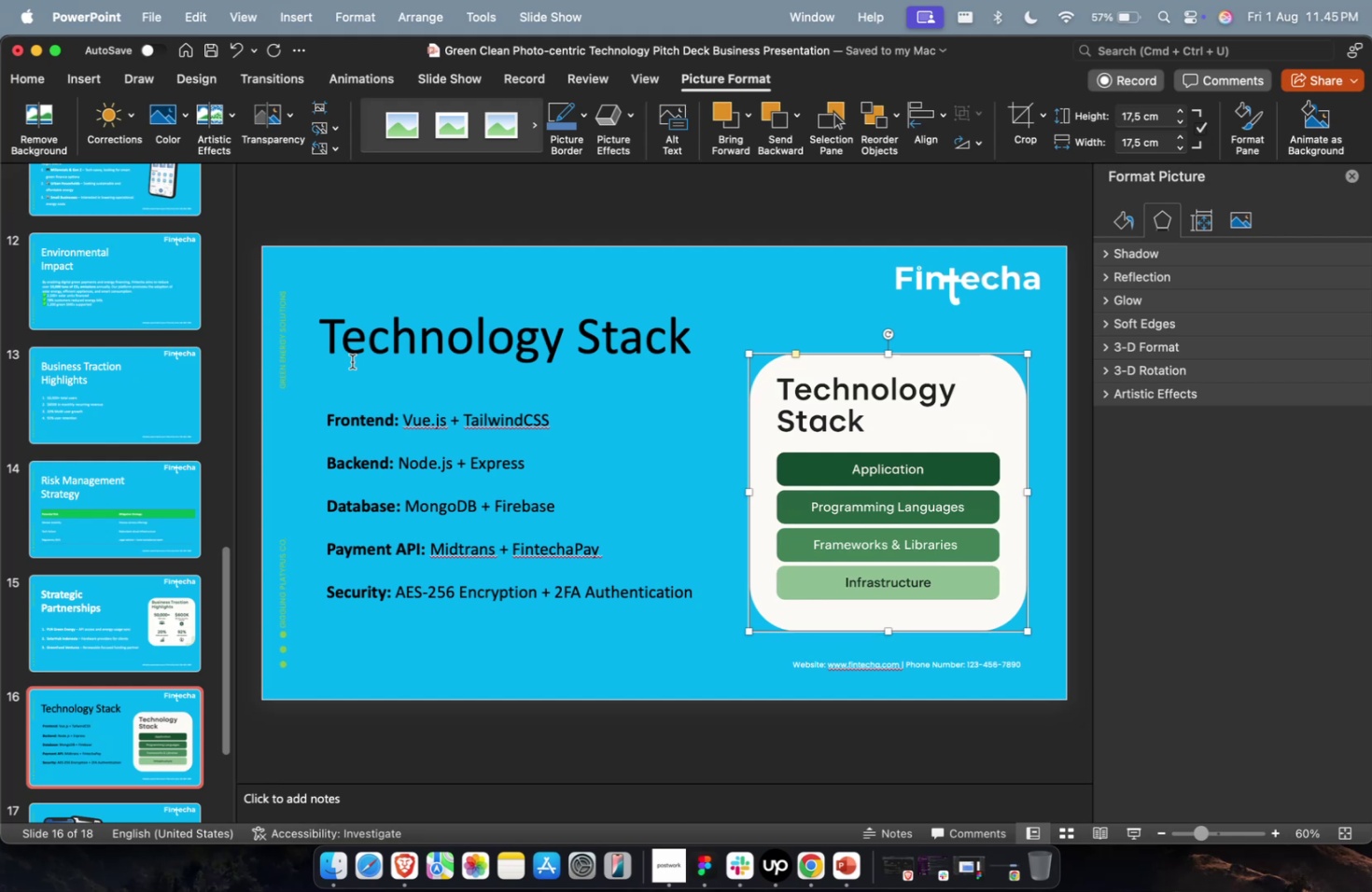 
left_click([292, 700])
 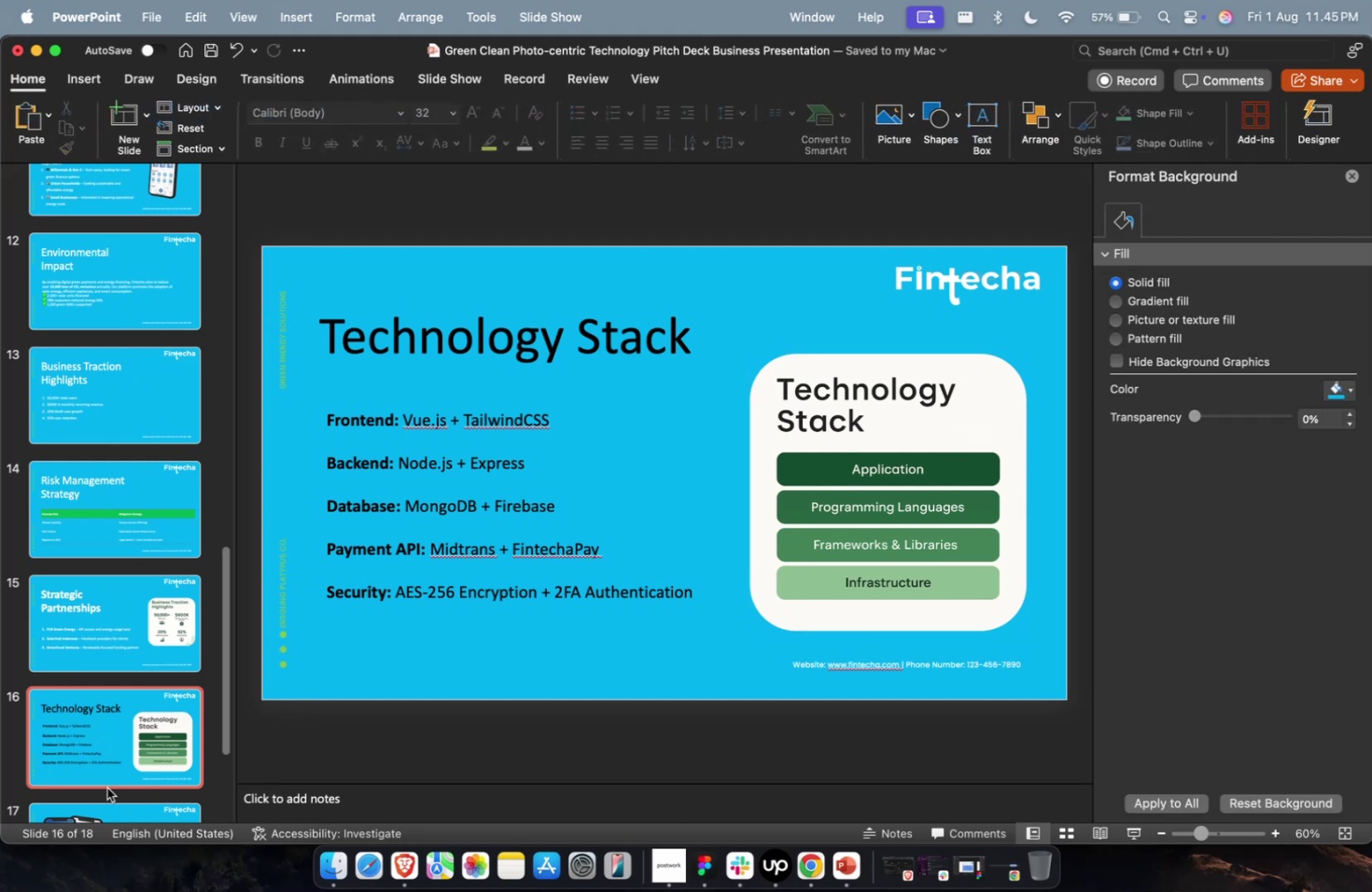 
scroll: coordinate [98, 769], scroll_direction: down, amount: 14.0
 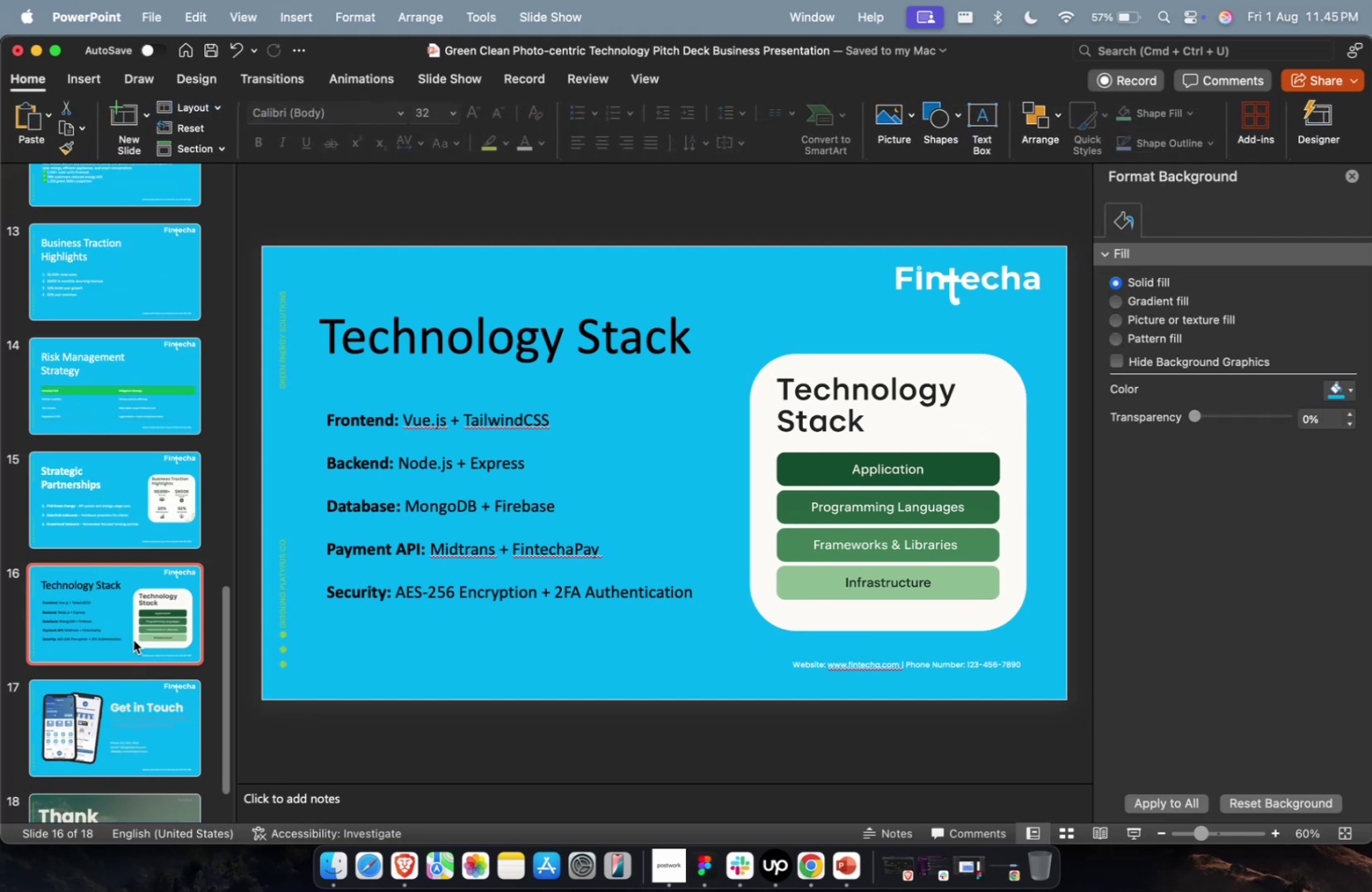 
left_click([133, 639])
 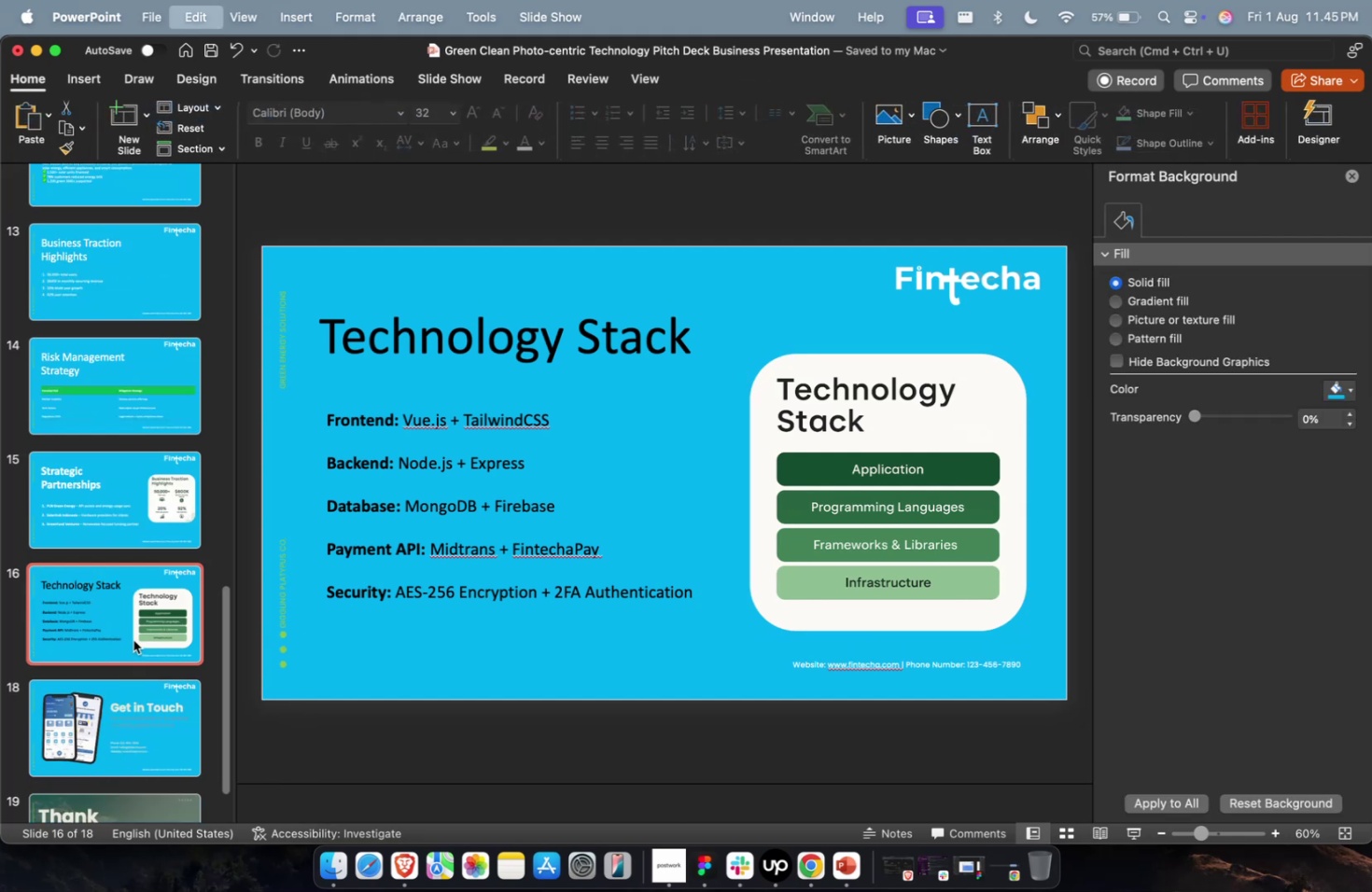 
key(Meta+D)
 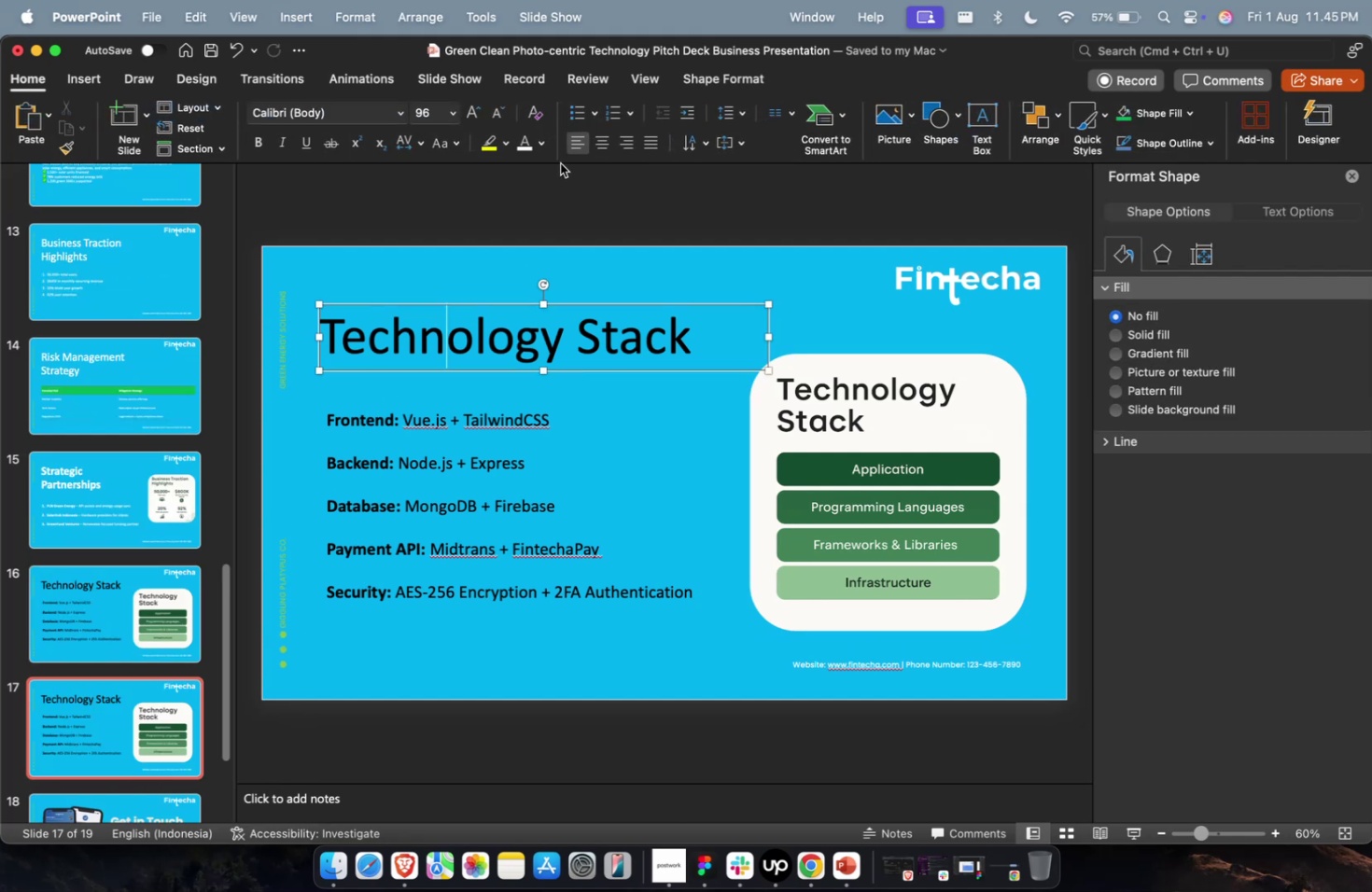 
key(Escape)
 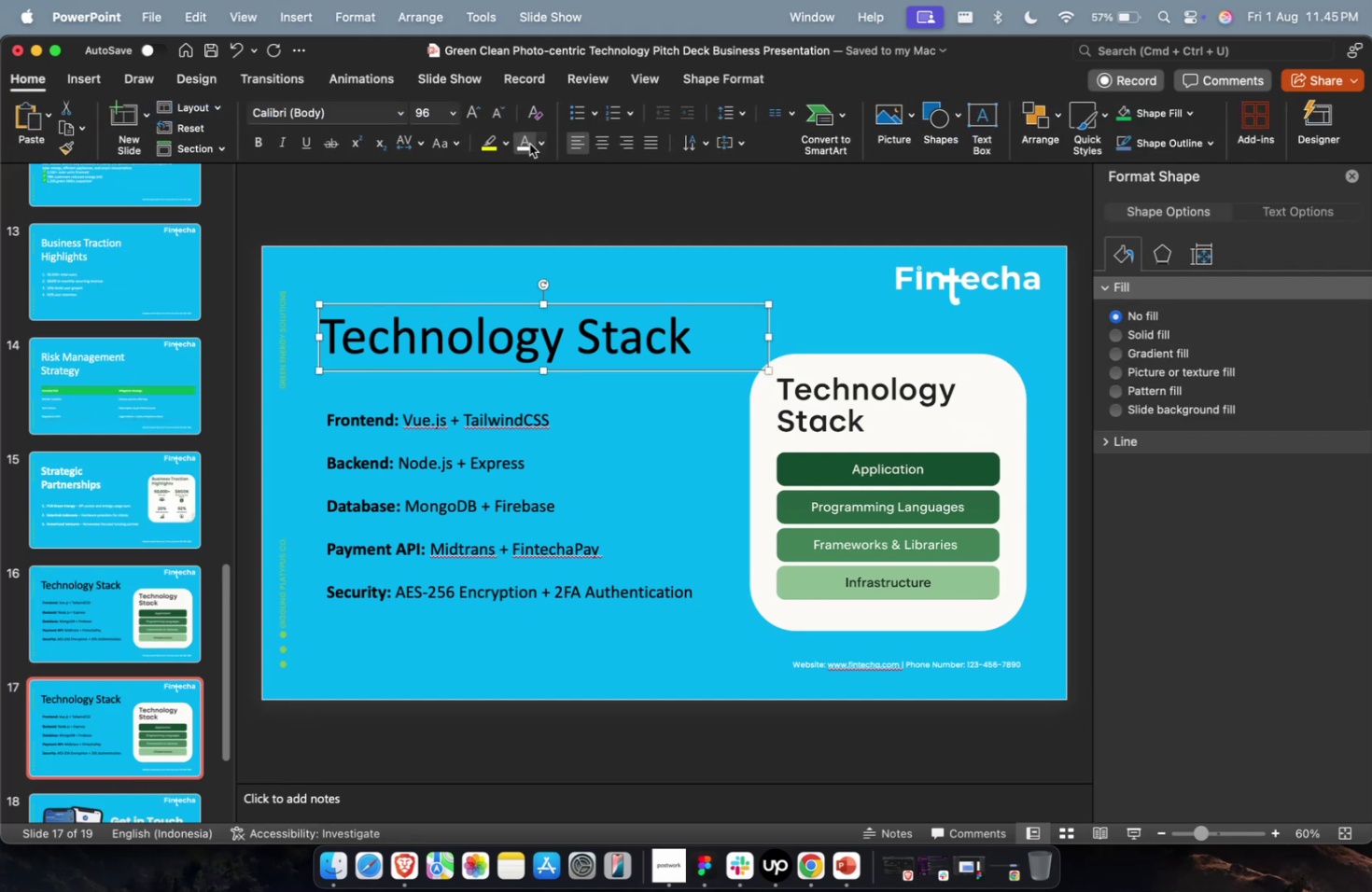 
left_click([529, 144])
 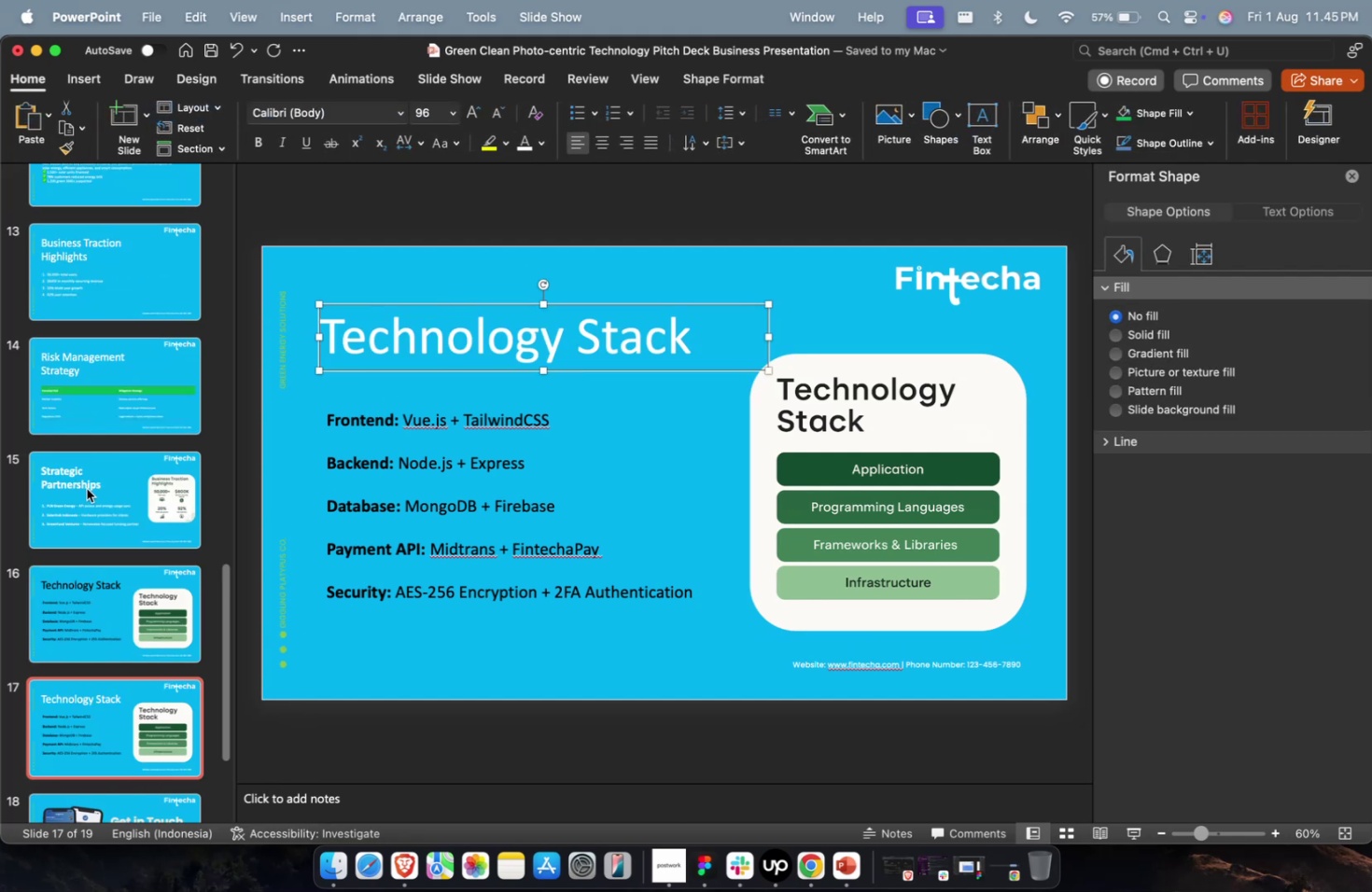 
left_click([87, 488])
 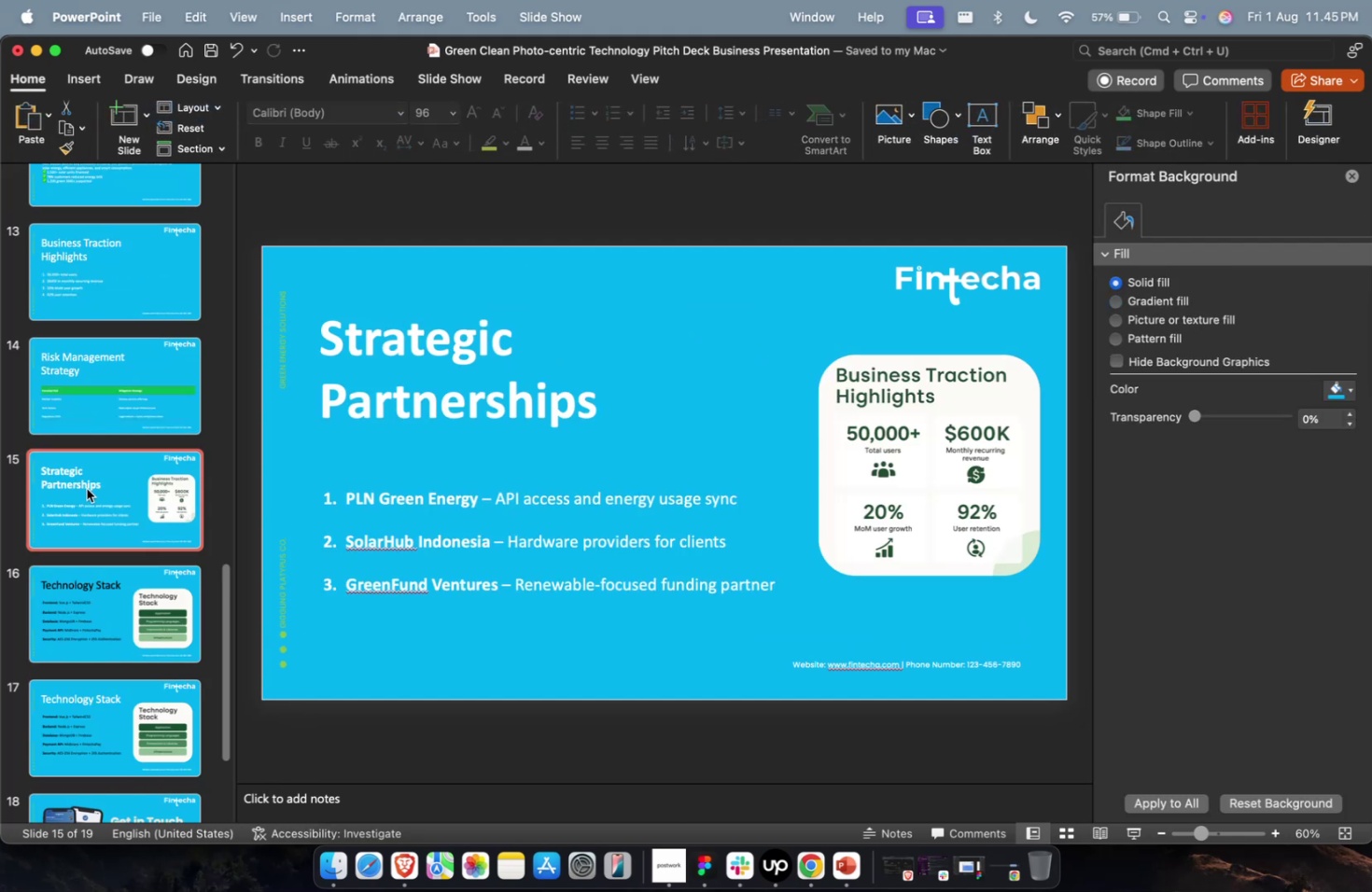 
key(Escape)
 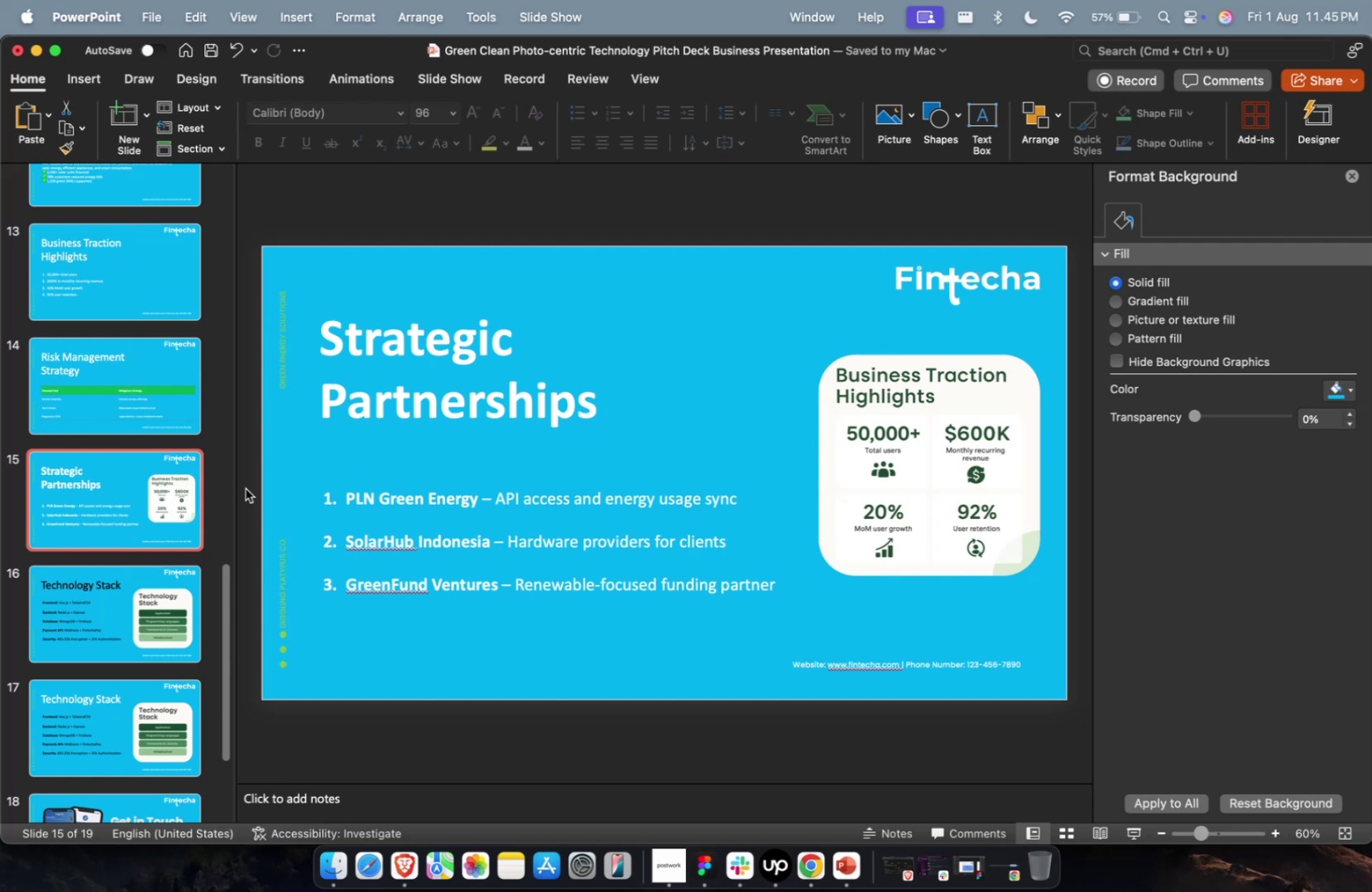 
left_click([103, 619])
 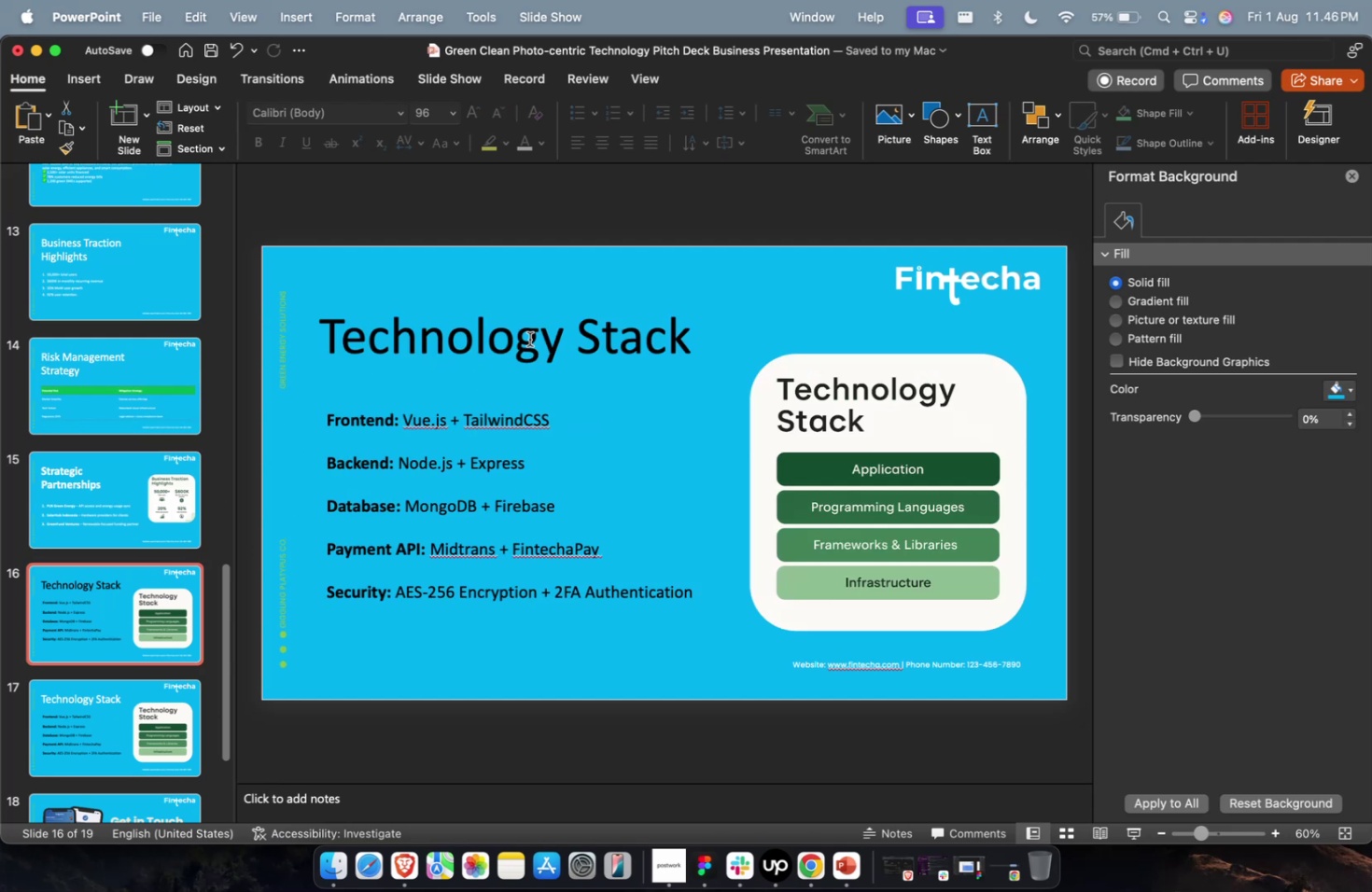 
left_click([529, 339])
 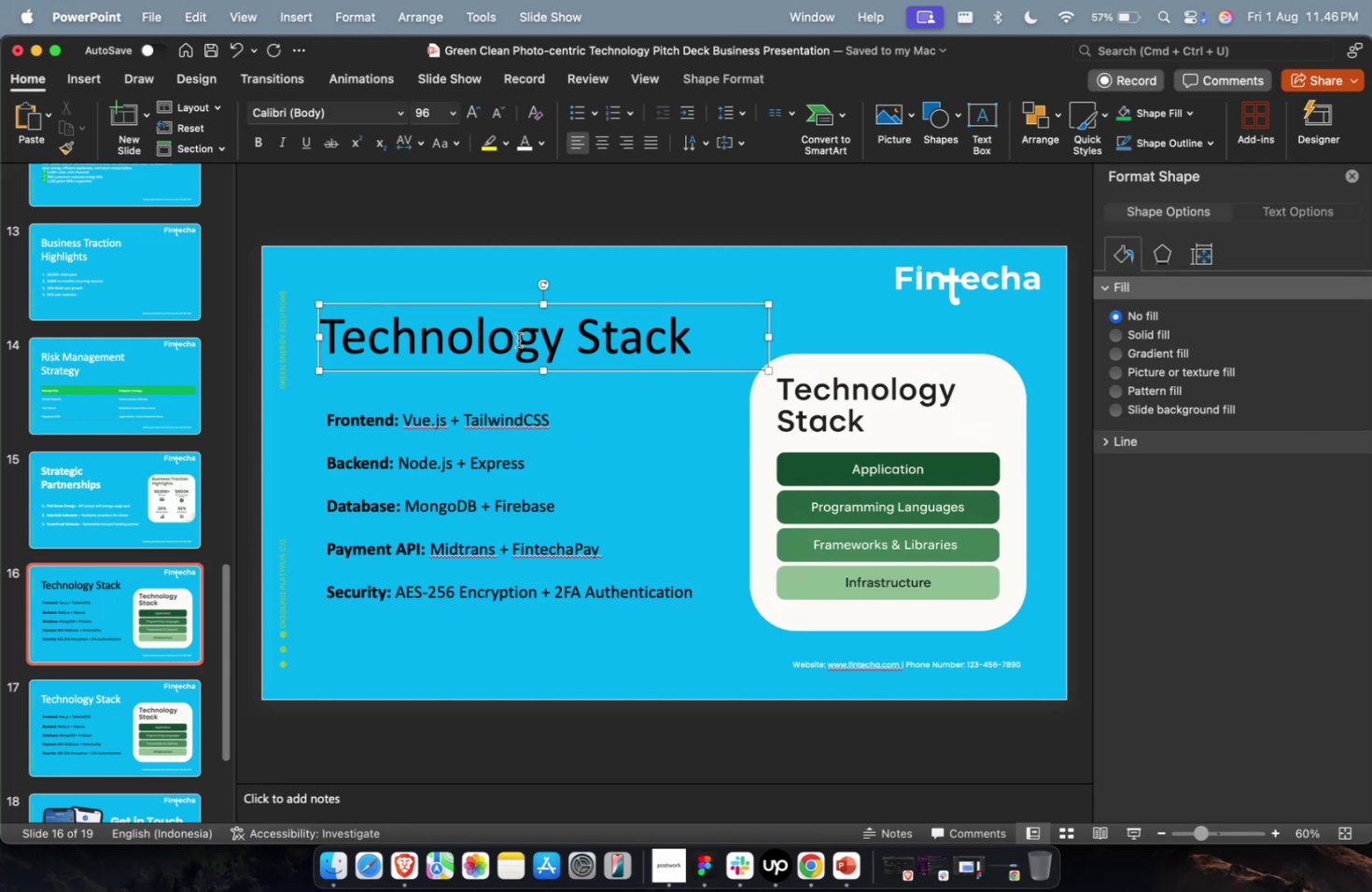 
key(Escape)
 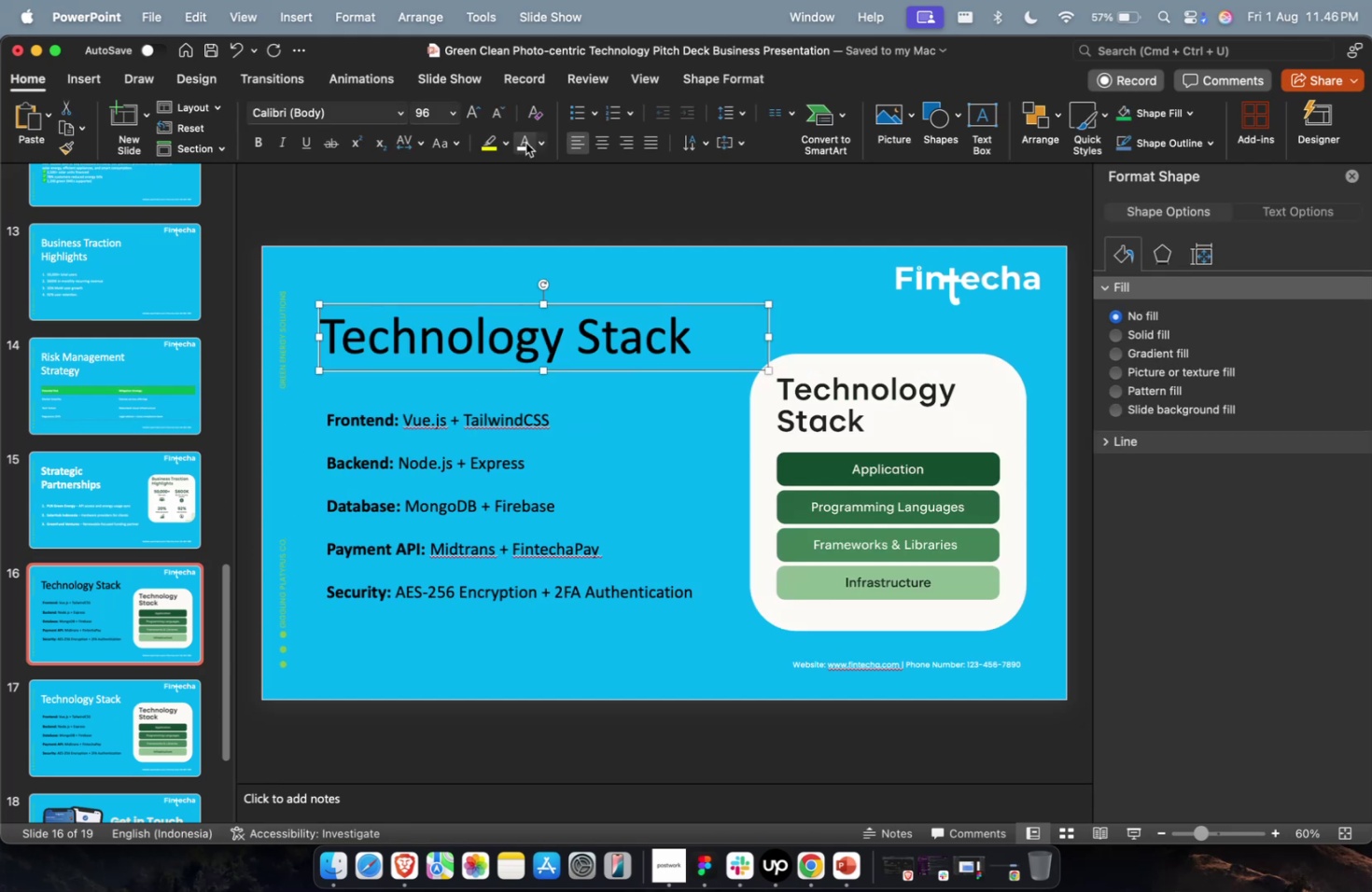 
left_click([523, 140])
 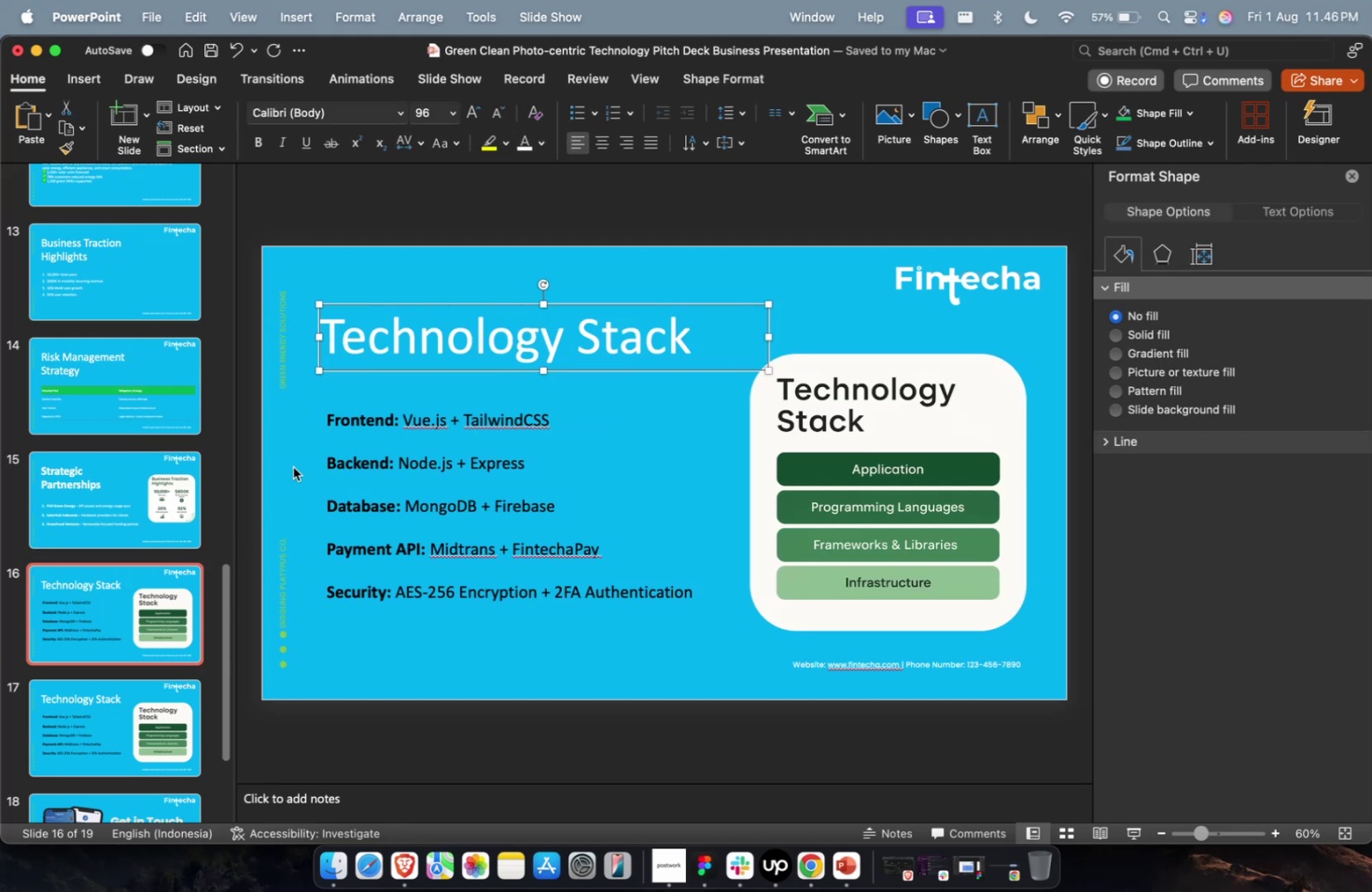 
scroll: coordinate [173, 566], scroll_direction: down, amount: 17.0
 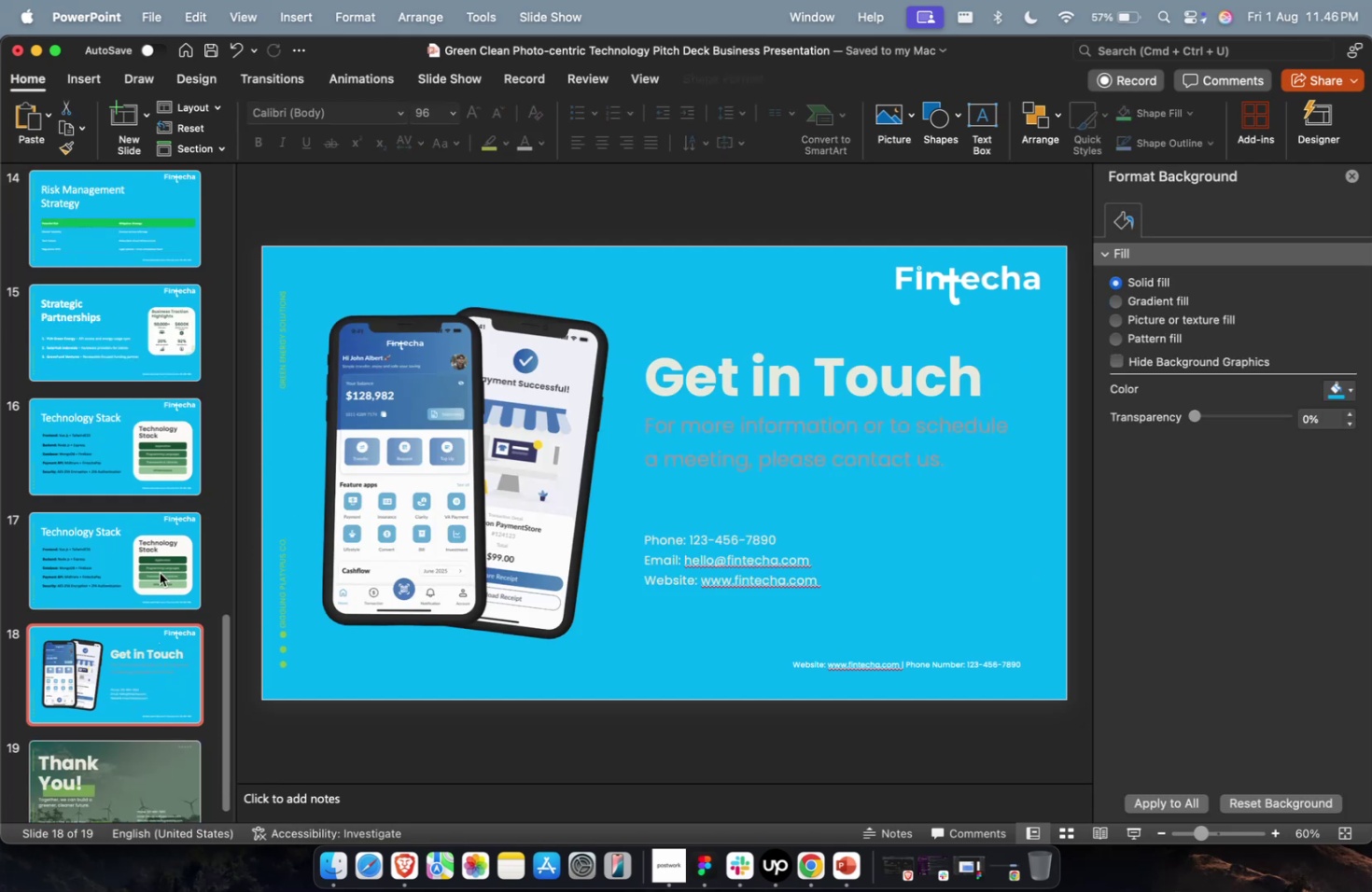 
double_click([160, 555])
 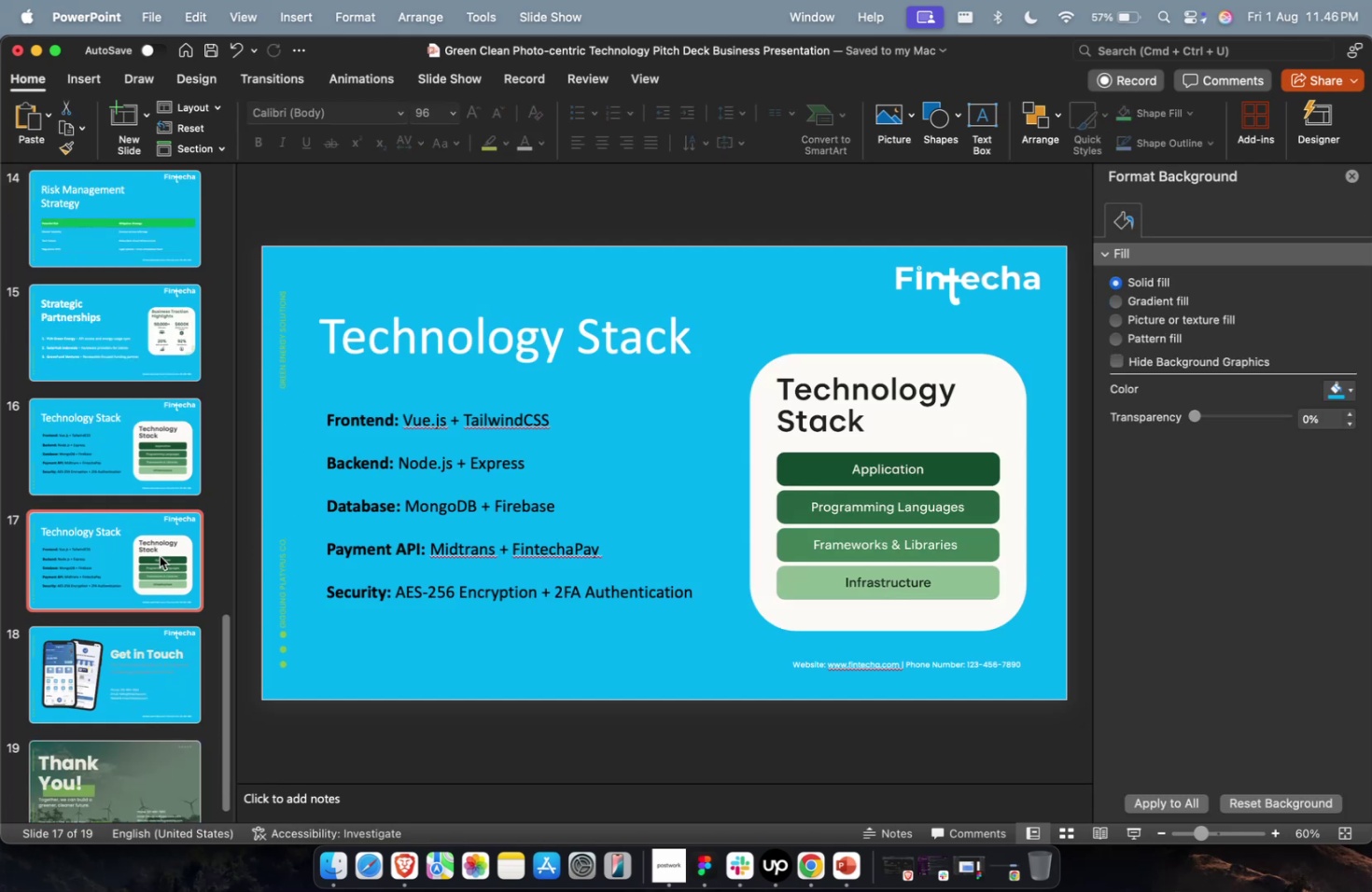 
key(Meta+D)
 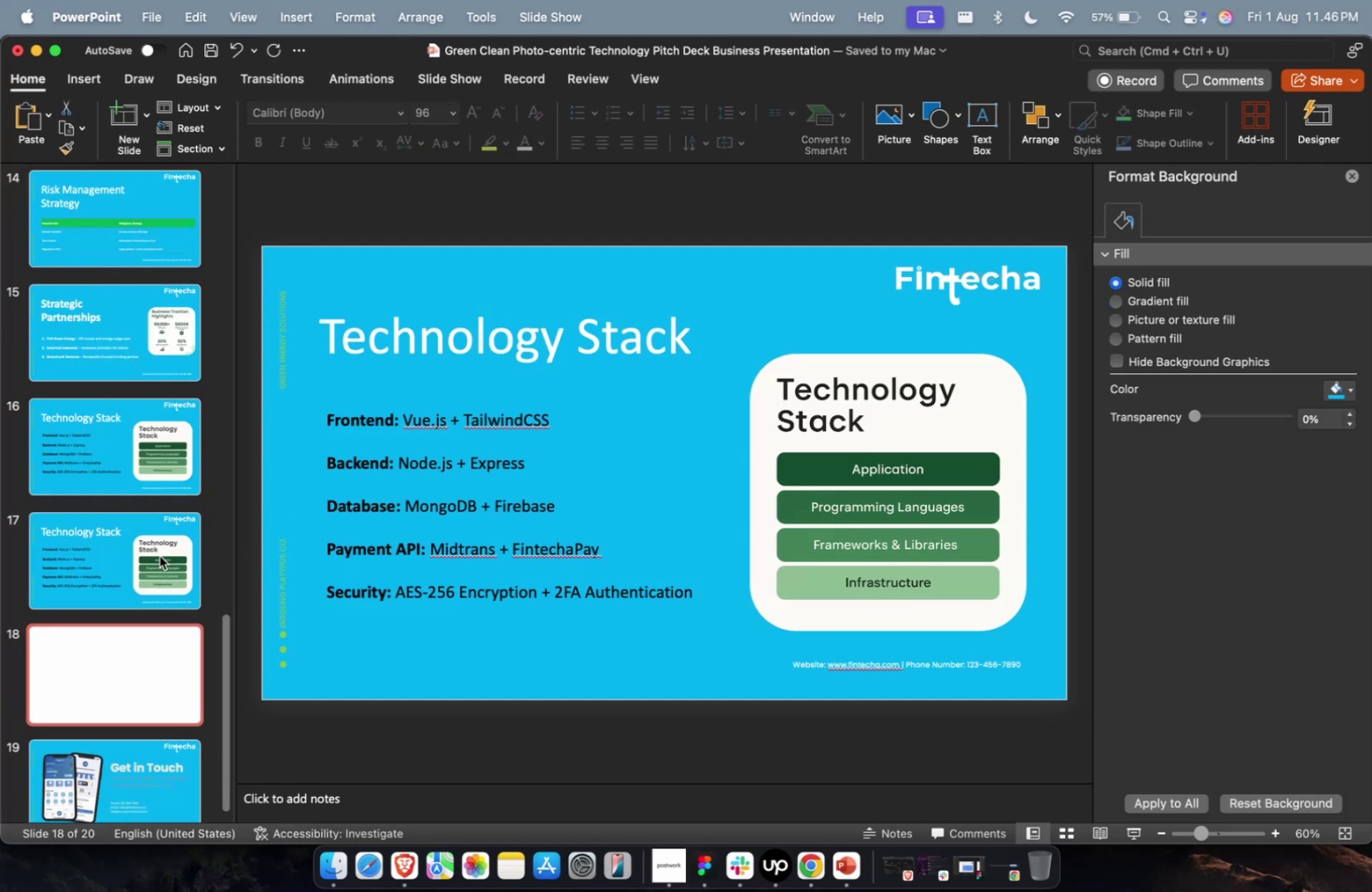 
key(Meta+1)
 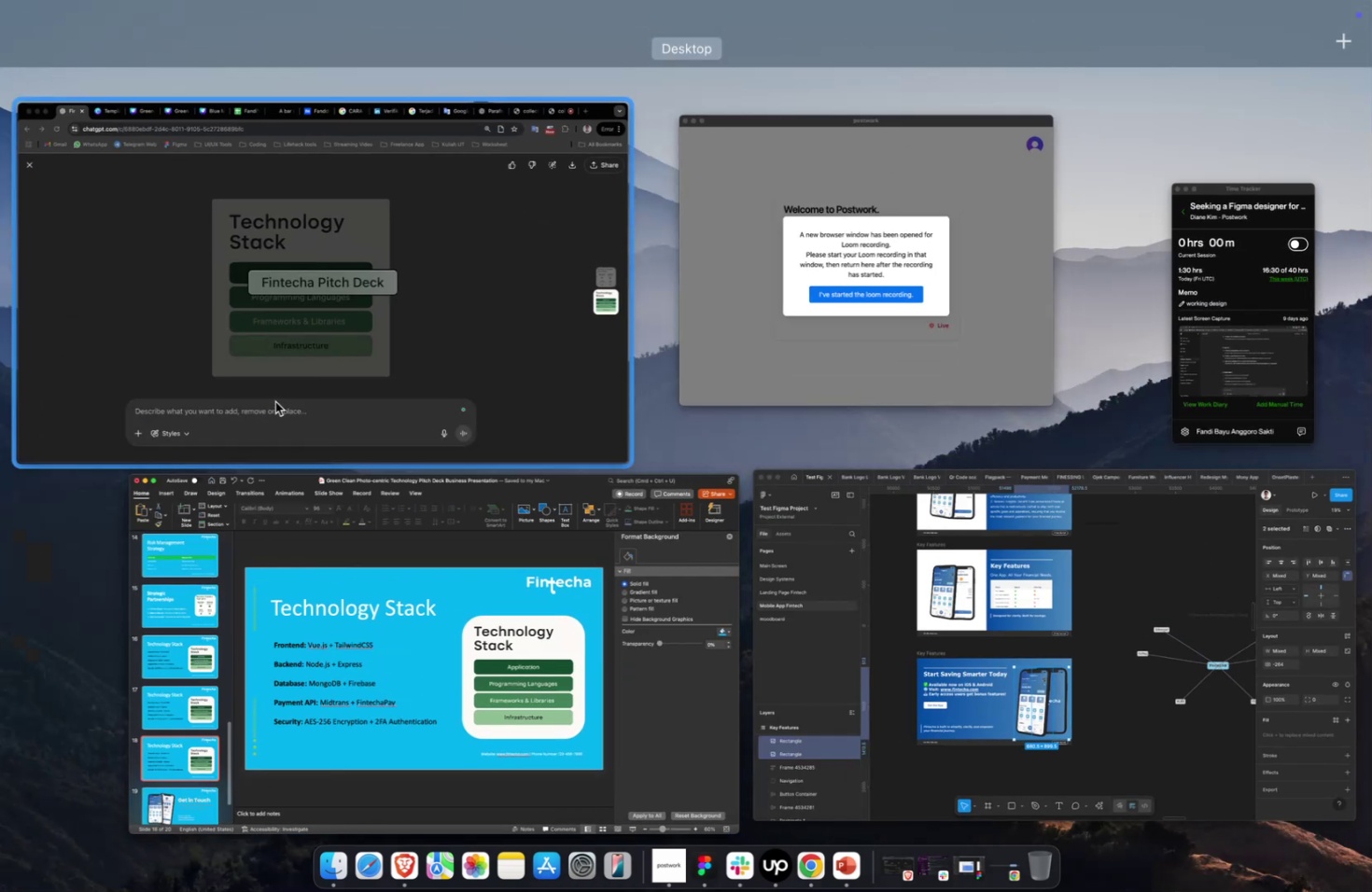 
left_click([275, 401])
 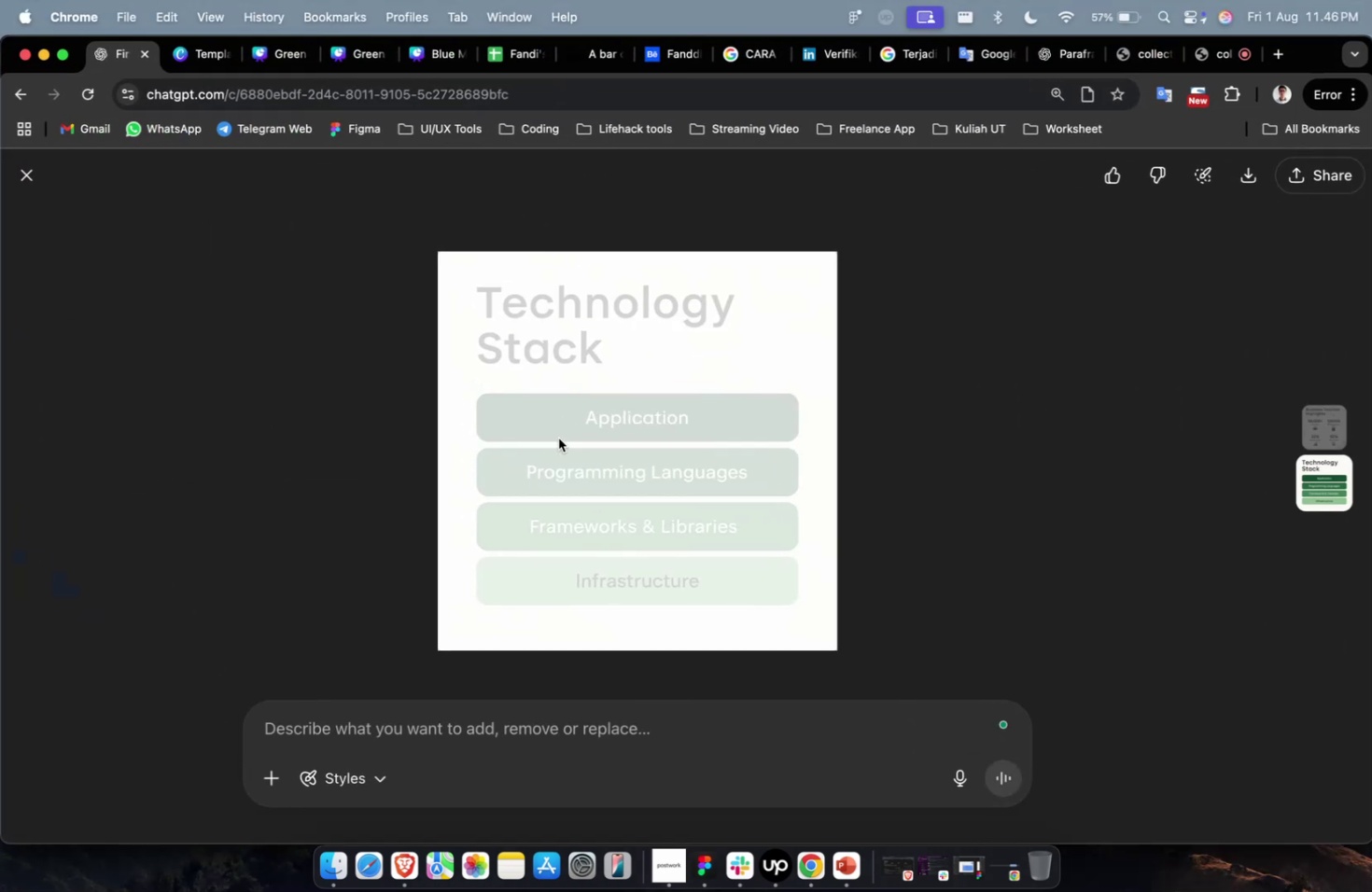 
scroll: coordinate [558, 438], scroll_direction: up, amount: 38.0
 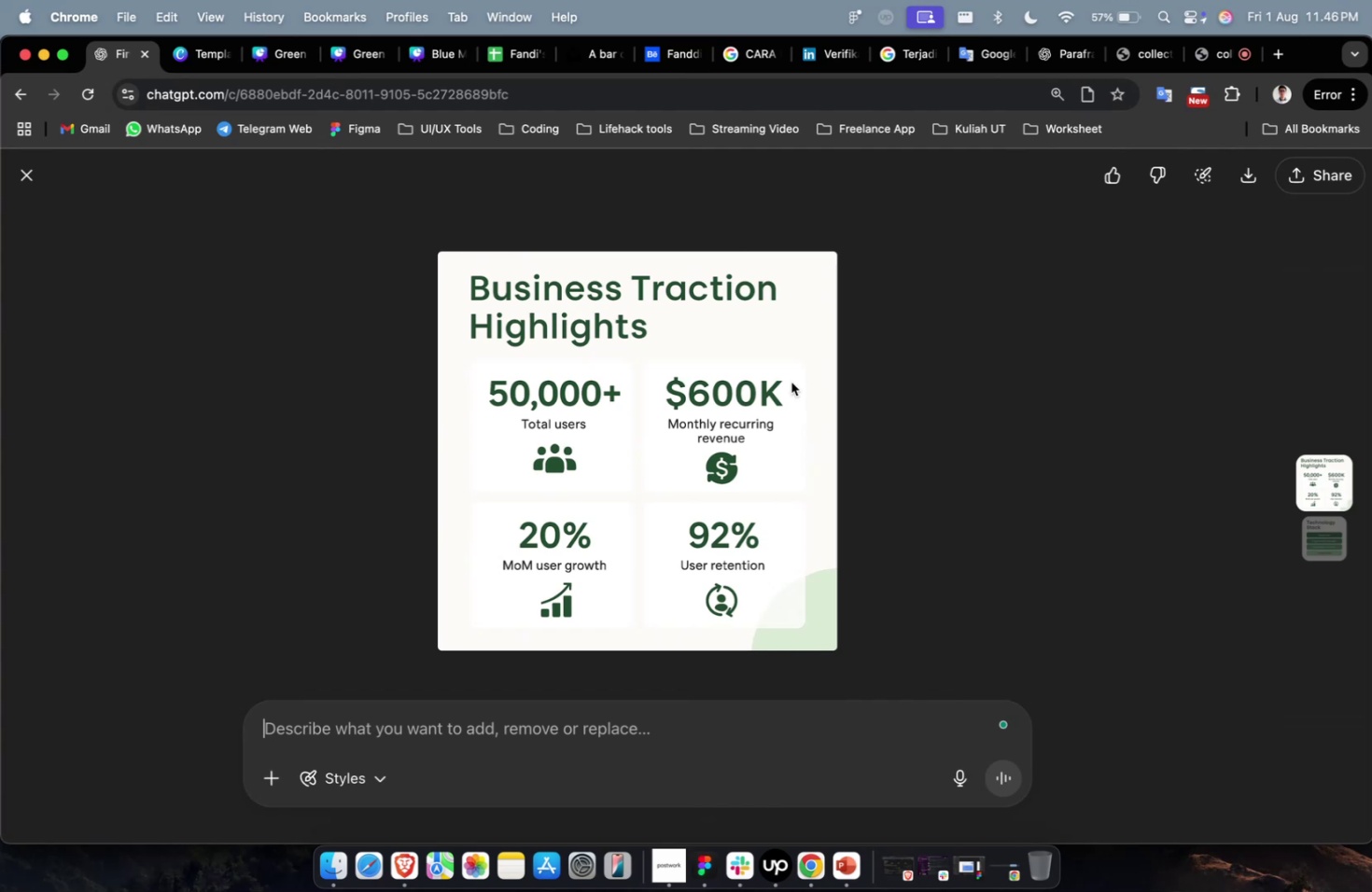 
key(Escape)
 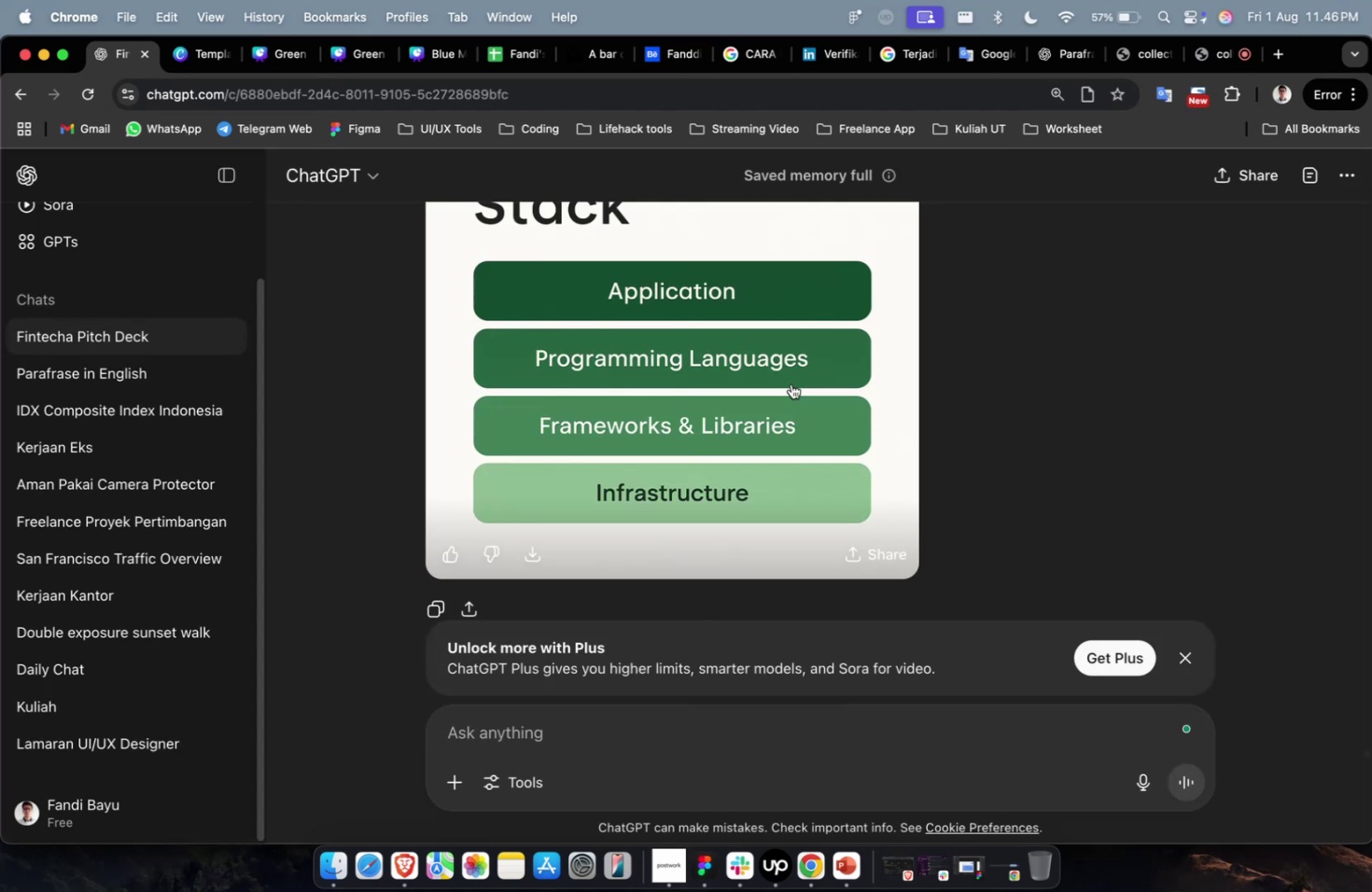 
key(Escape)
 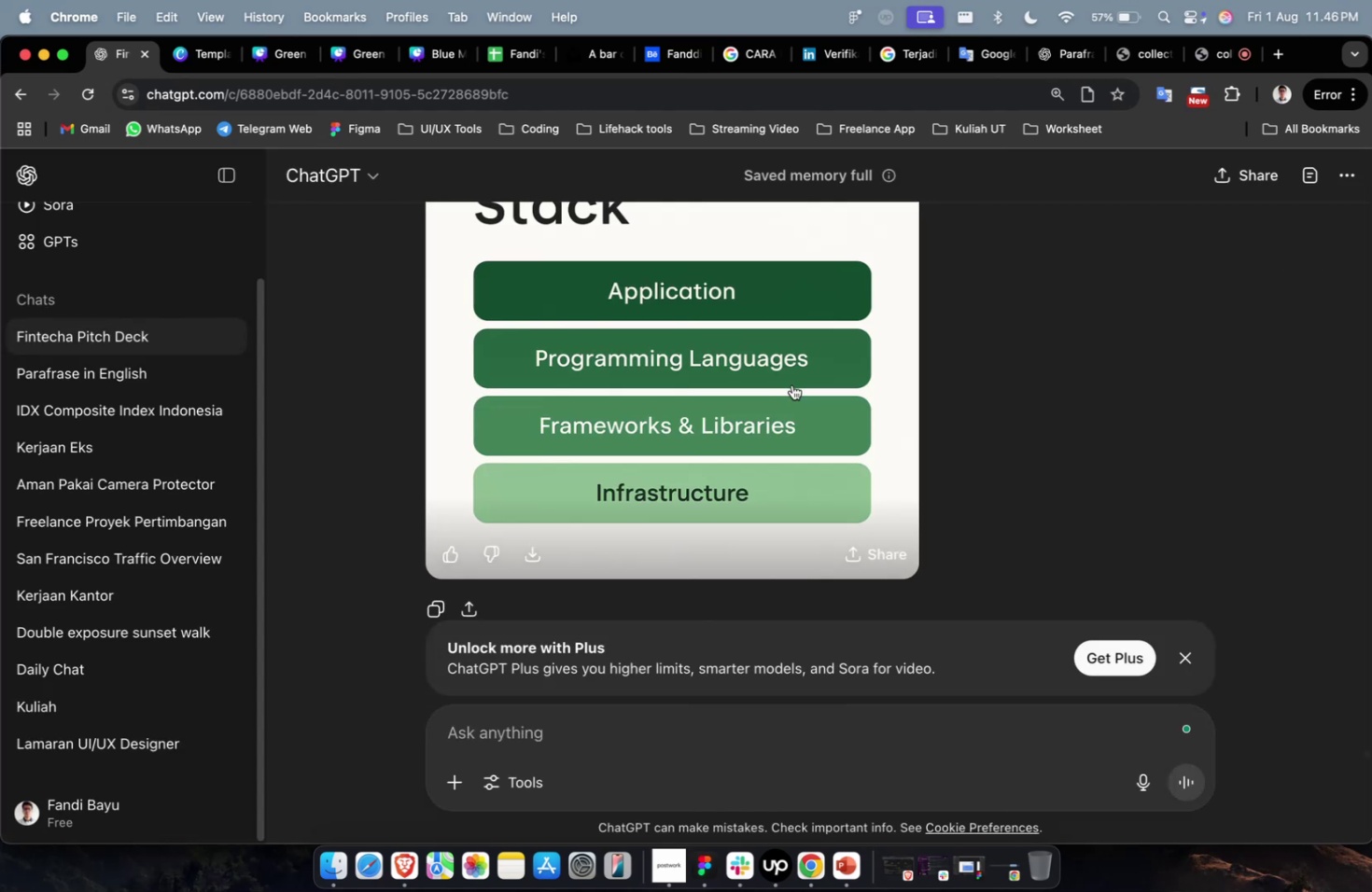 
scroll: coordinate [791, 389], scroll_direction: up, amount: 60.0
 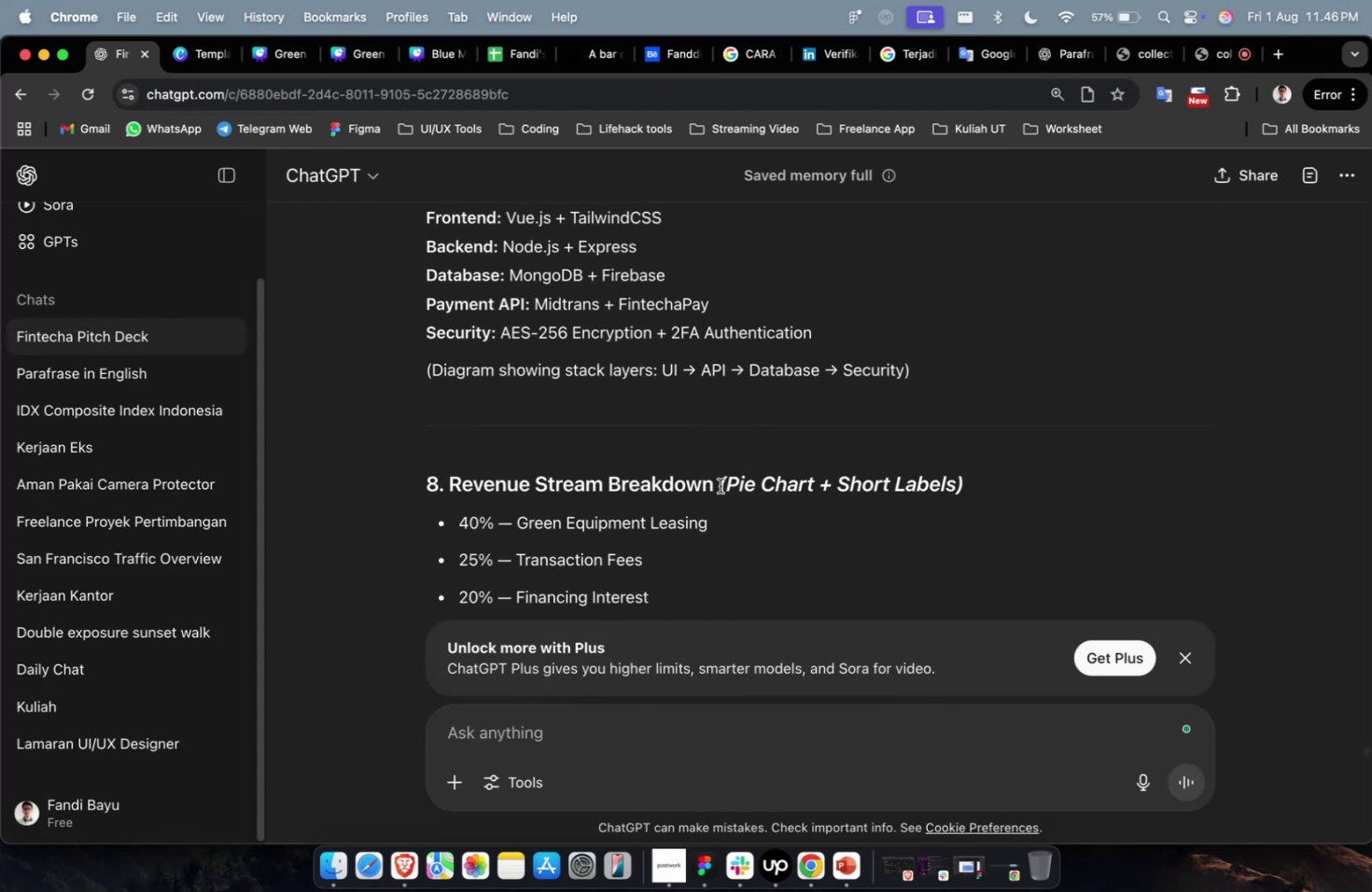 
left_click_drag(start_coordinate=[720, 486], to_coordinate=[455, 491])
 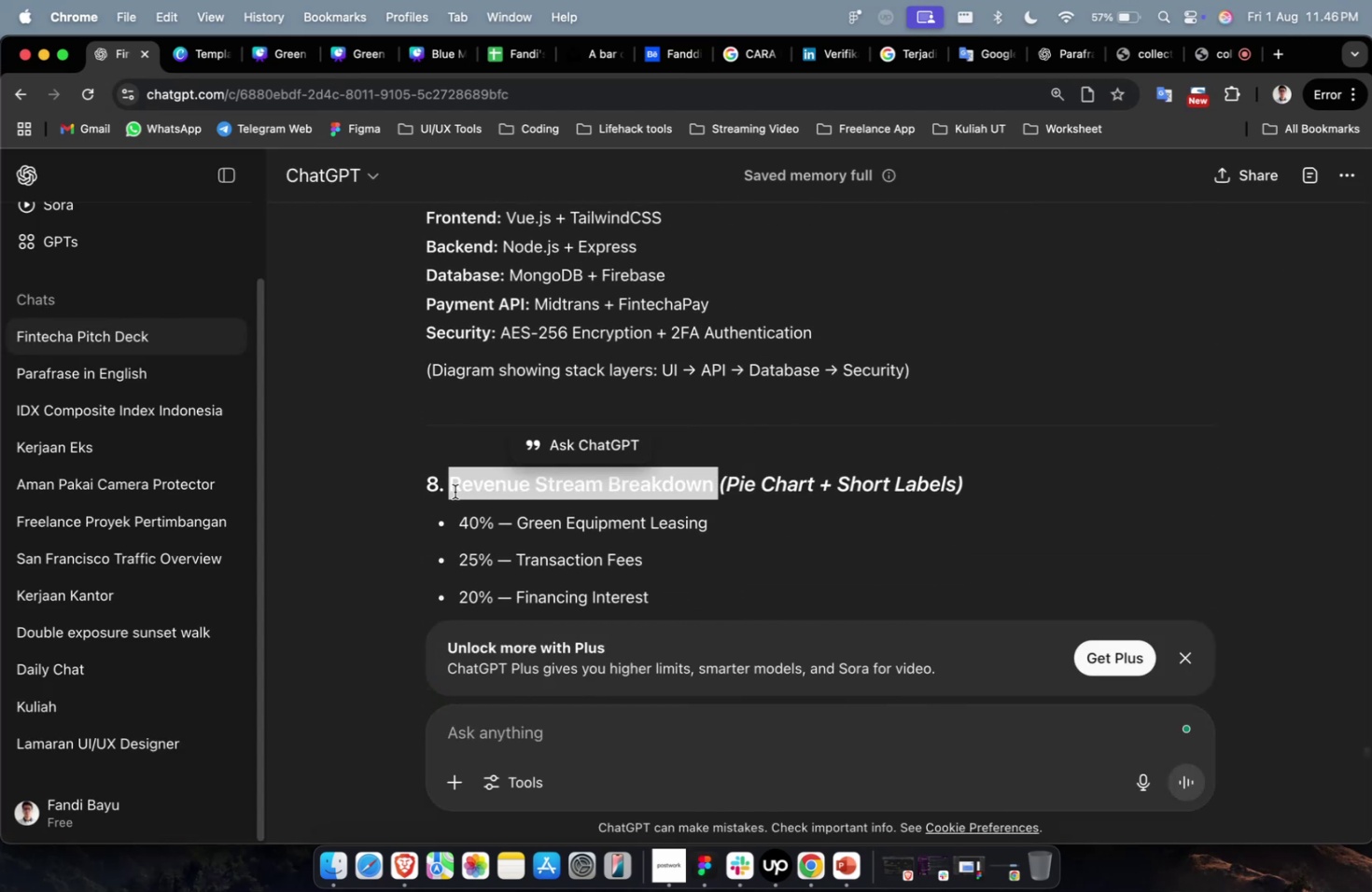 
key(Meta+C)
 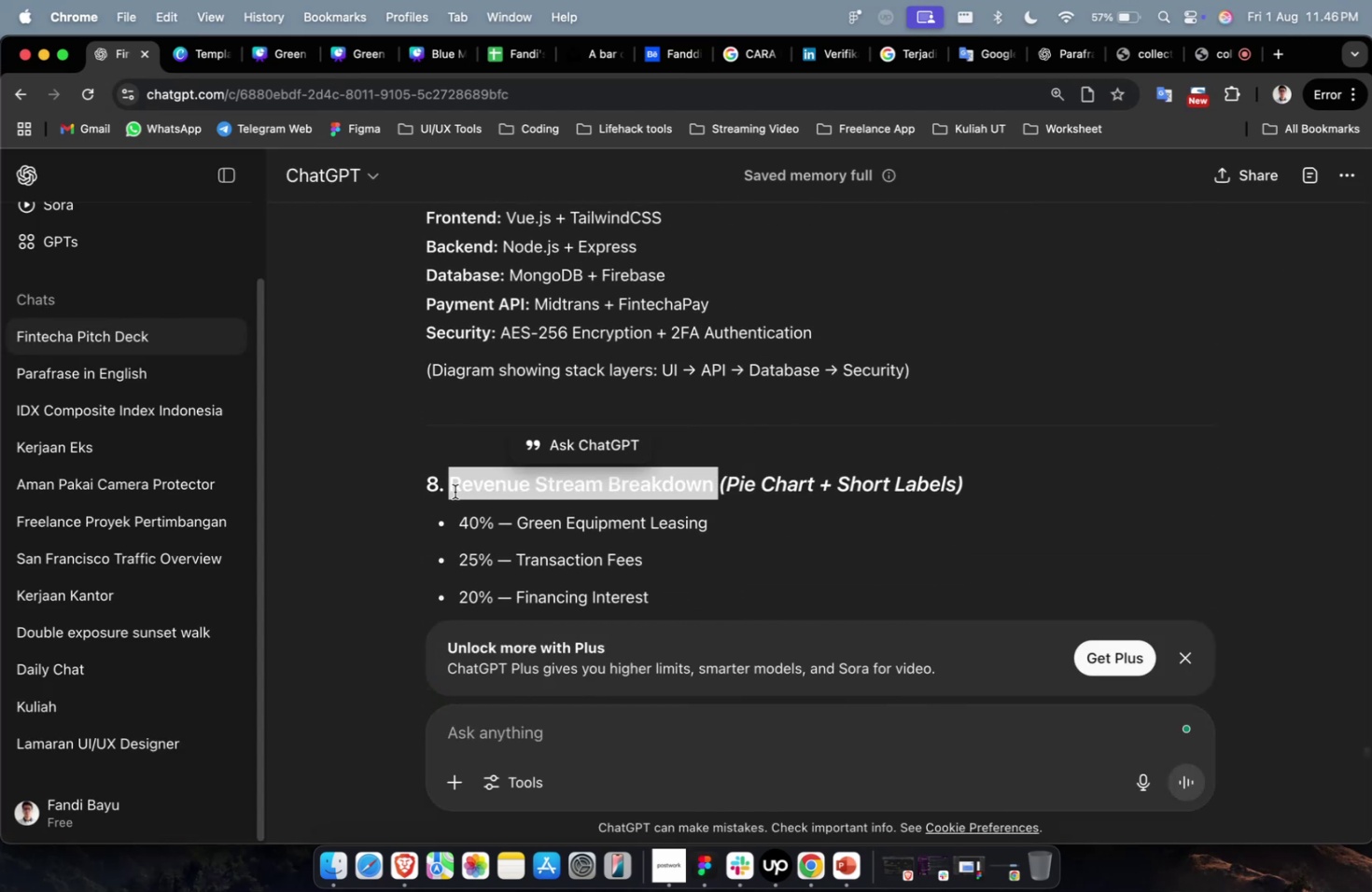 
key(Meta+C)
 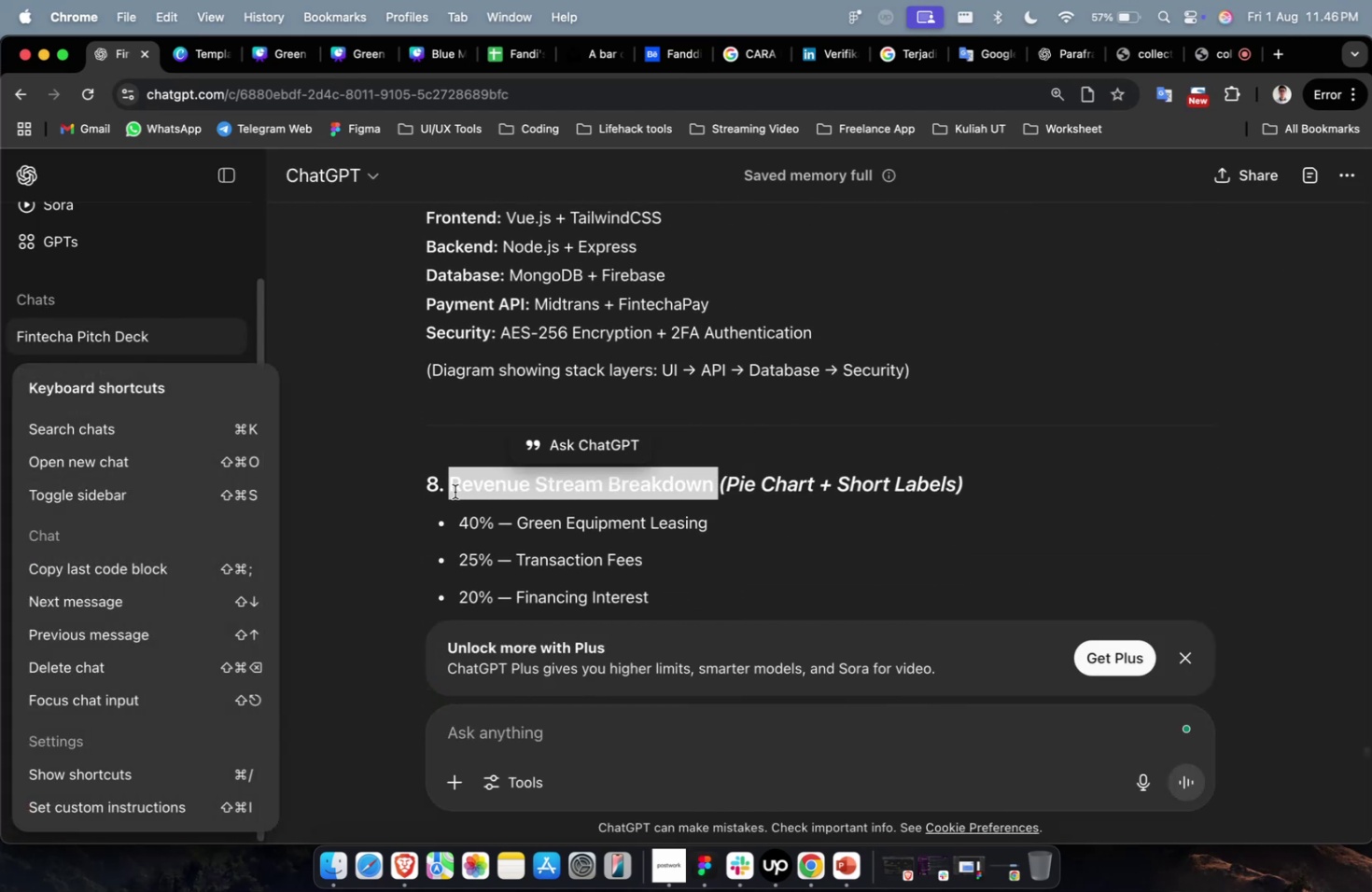 
key(Meta+1)
 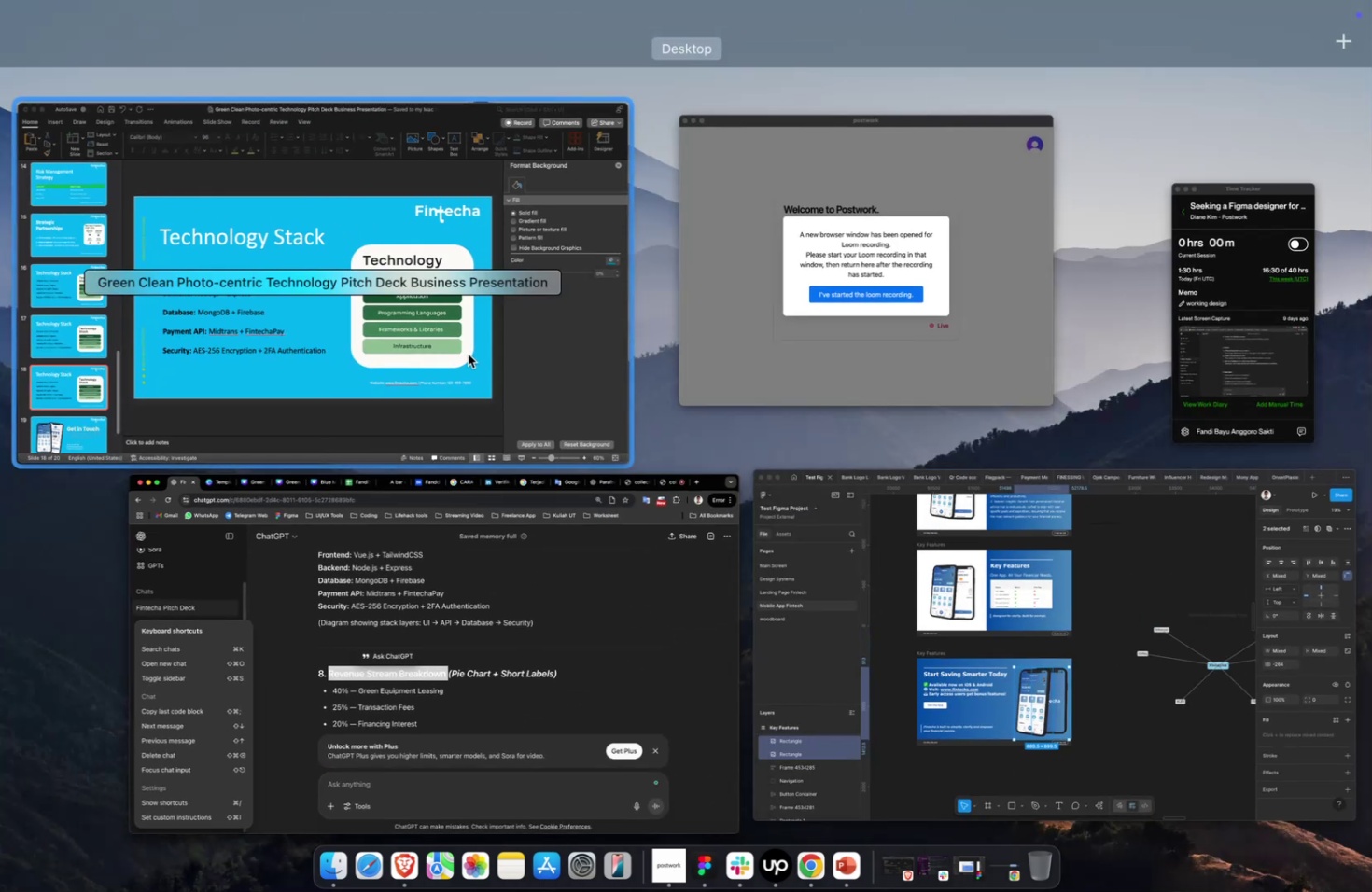 
left_click([468, 354])
 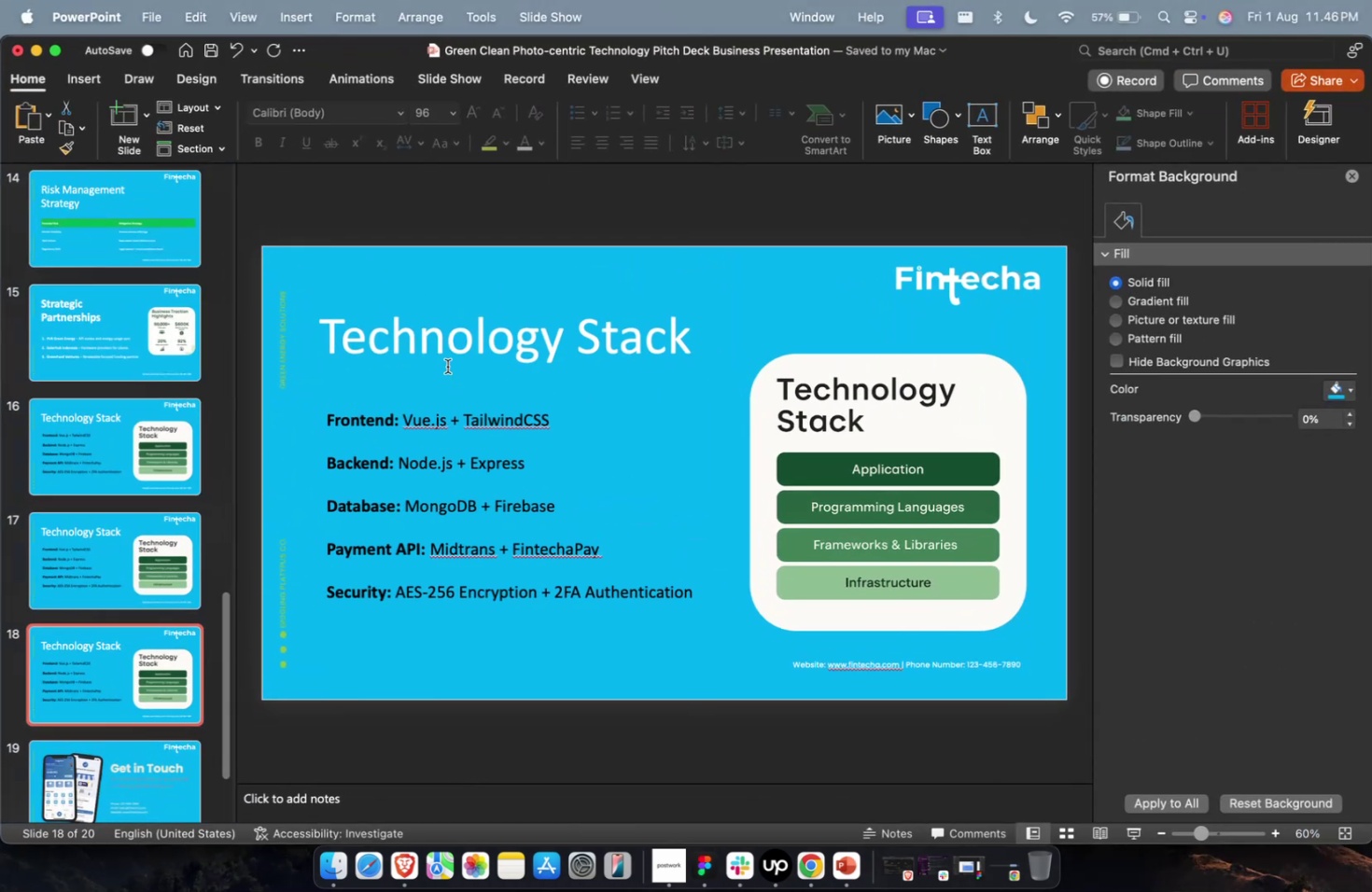 
left_click([460, 340])
 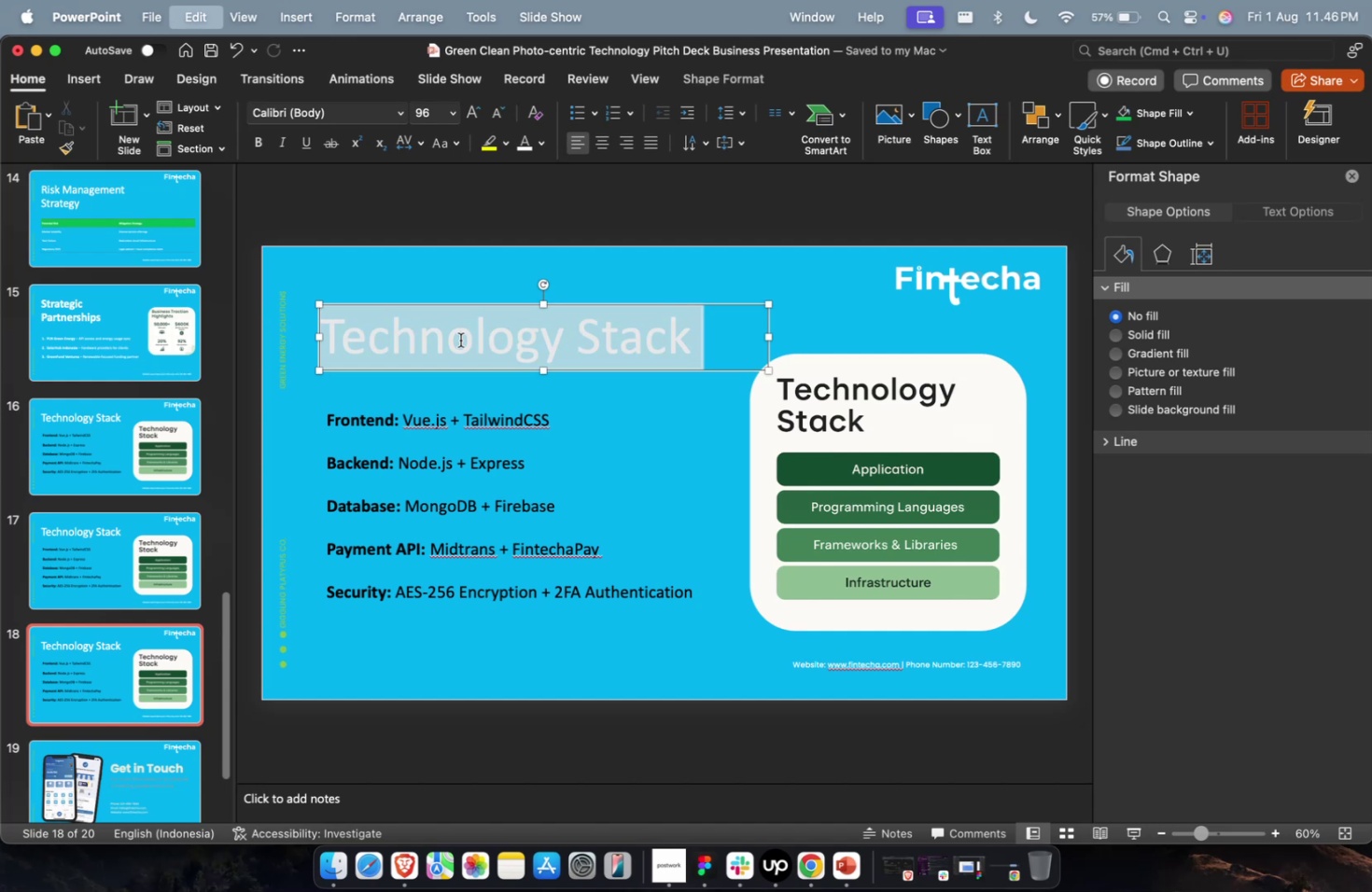 
key(Meta+A)
 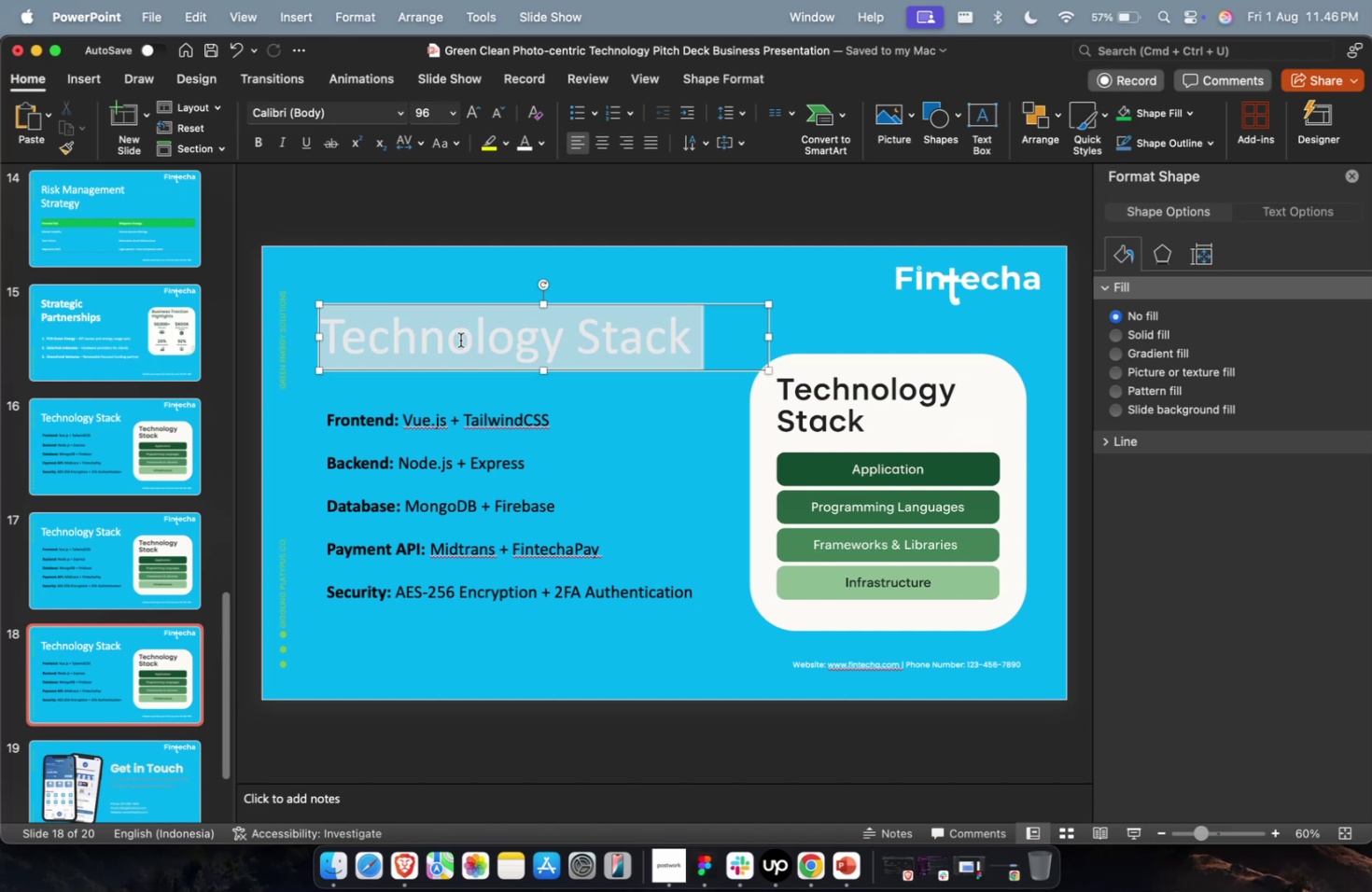 
key(Meta+V)
 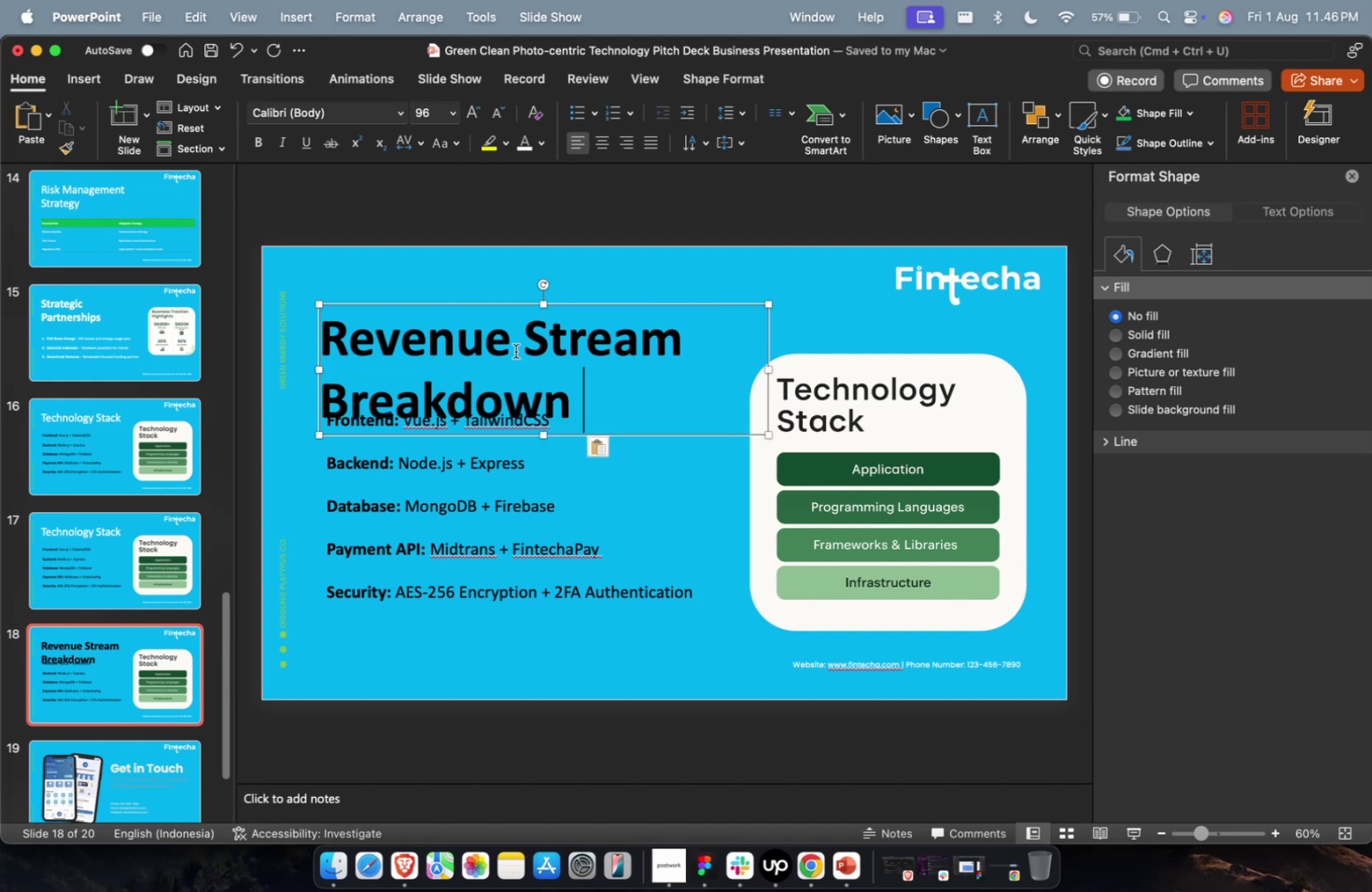 
key(Escape)
 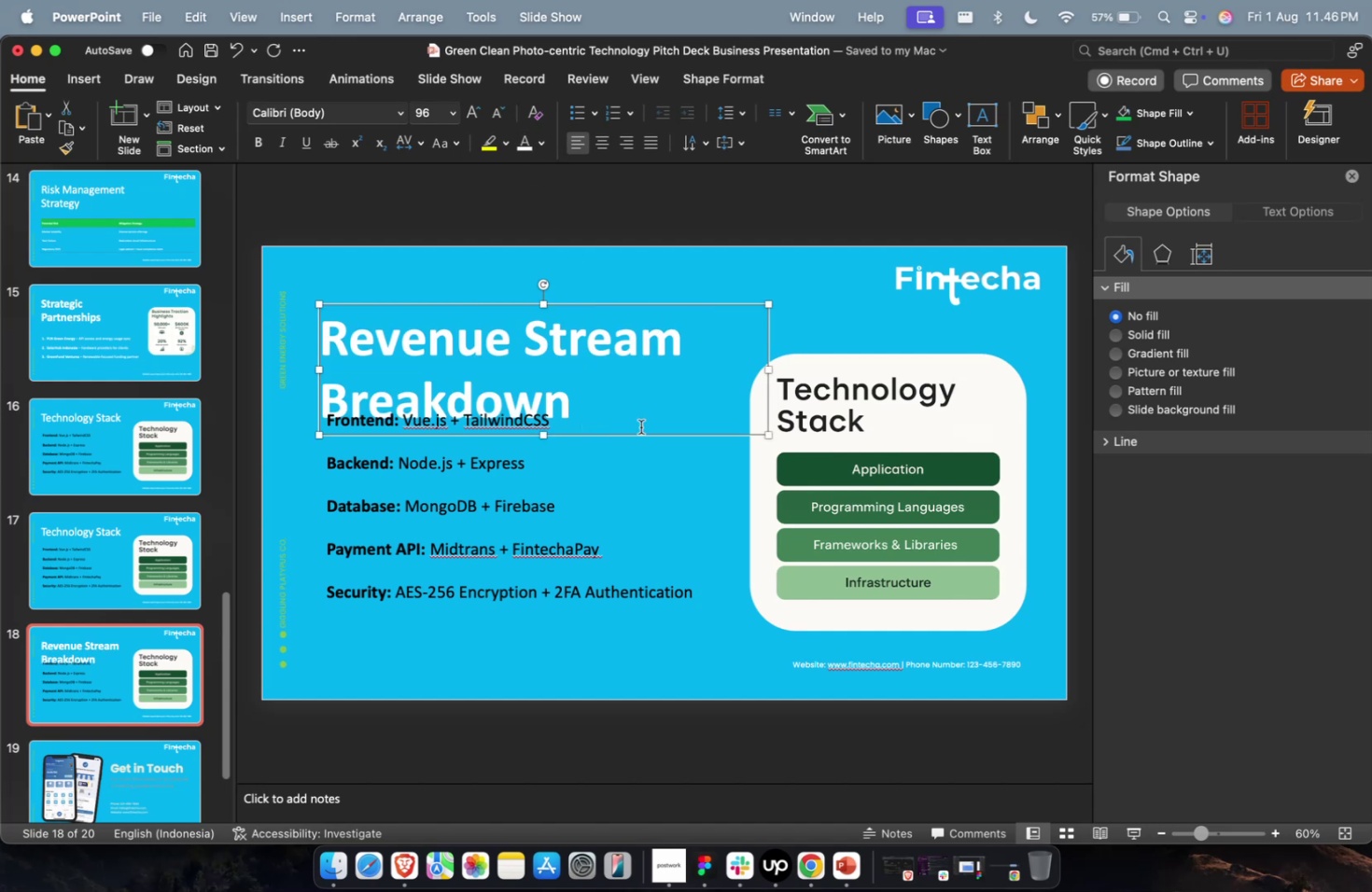 
key(Meta+1)
 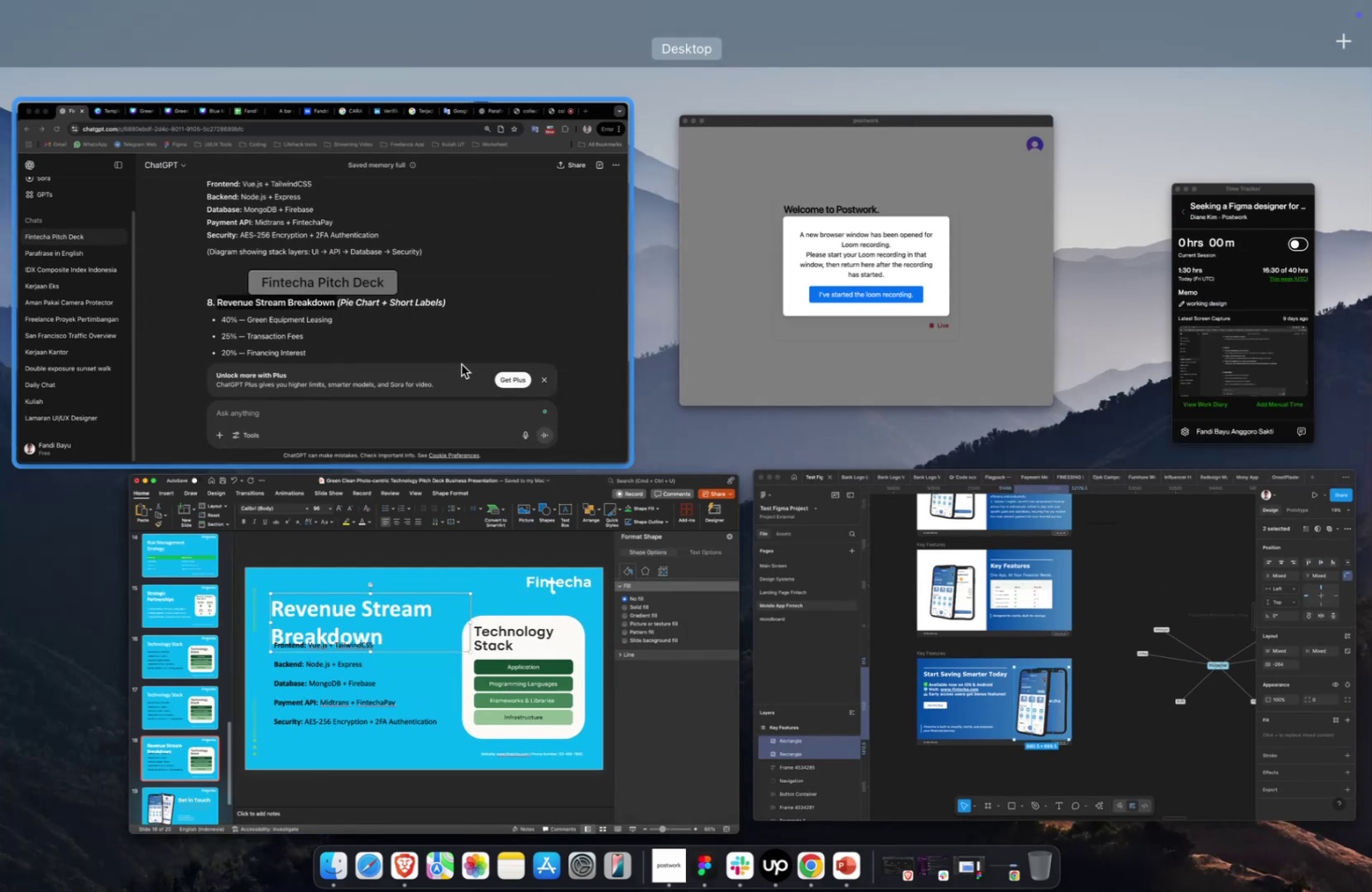 
left_click([461, 363])
 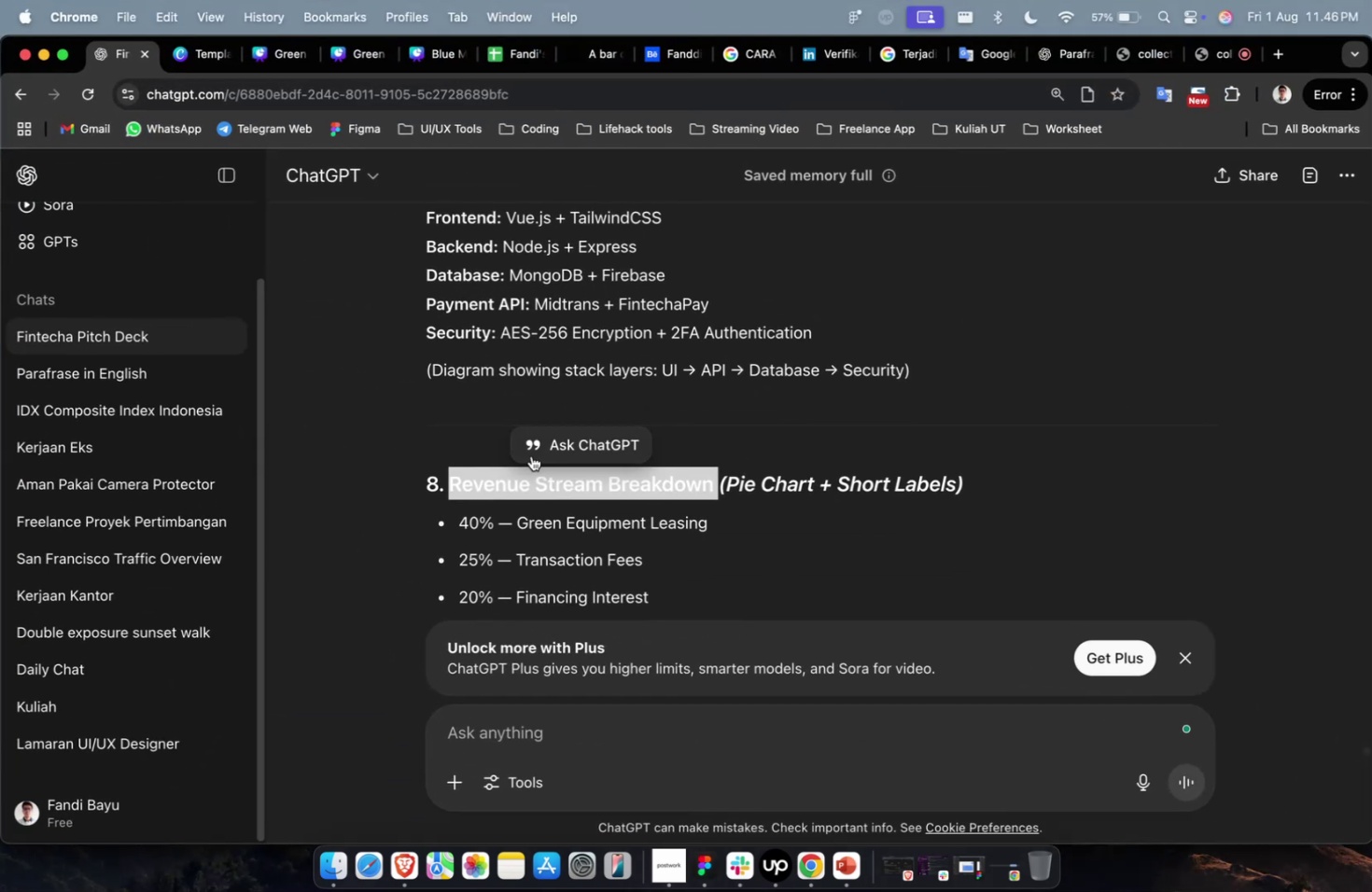 
scroll: coordinate [532, 457], scroll_direction: down, amount: 4.0
 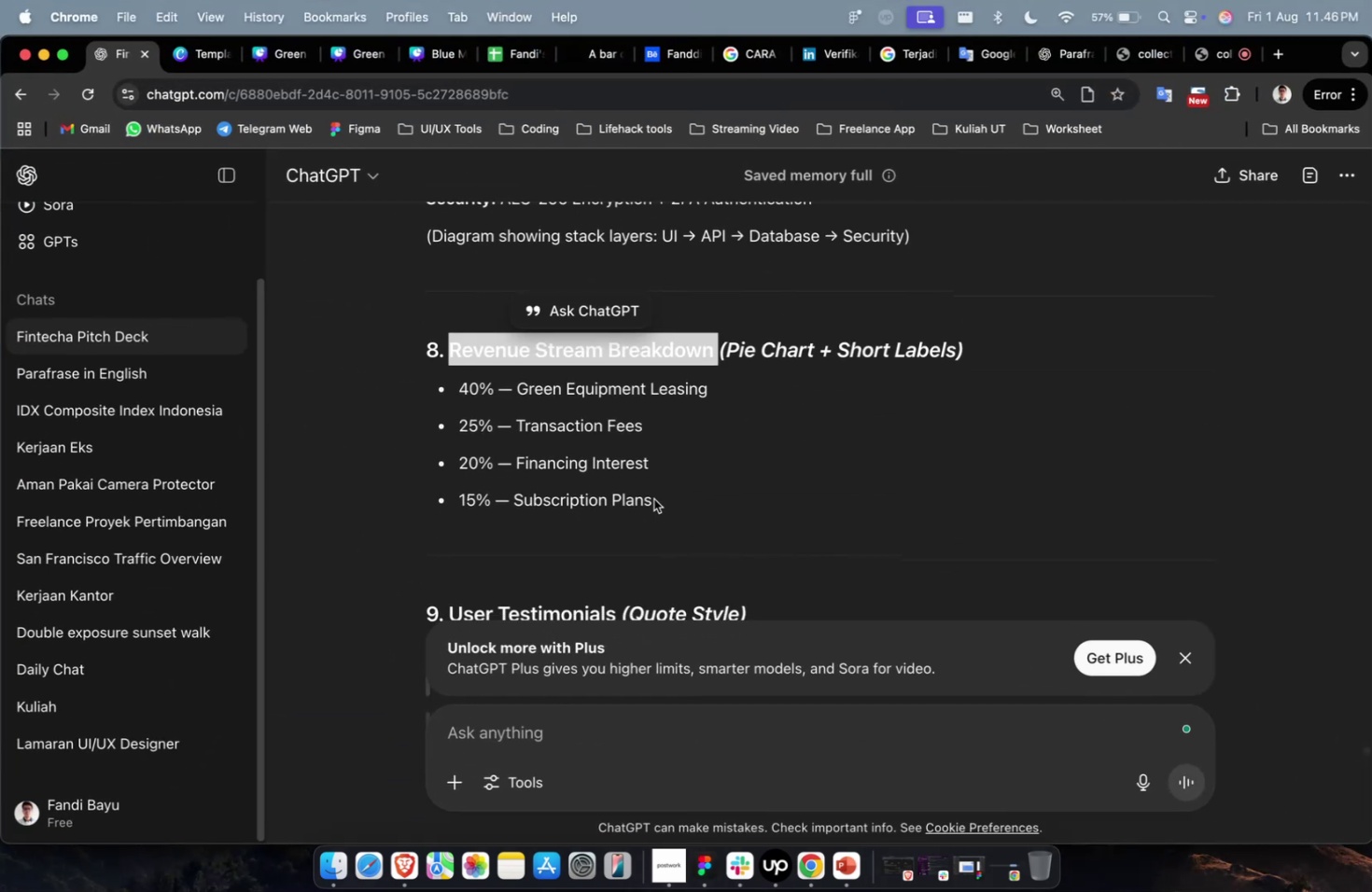 
left_click_drag(start_coordinate=[656, 500], to_coordinate=[455, 395])
 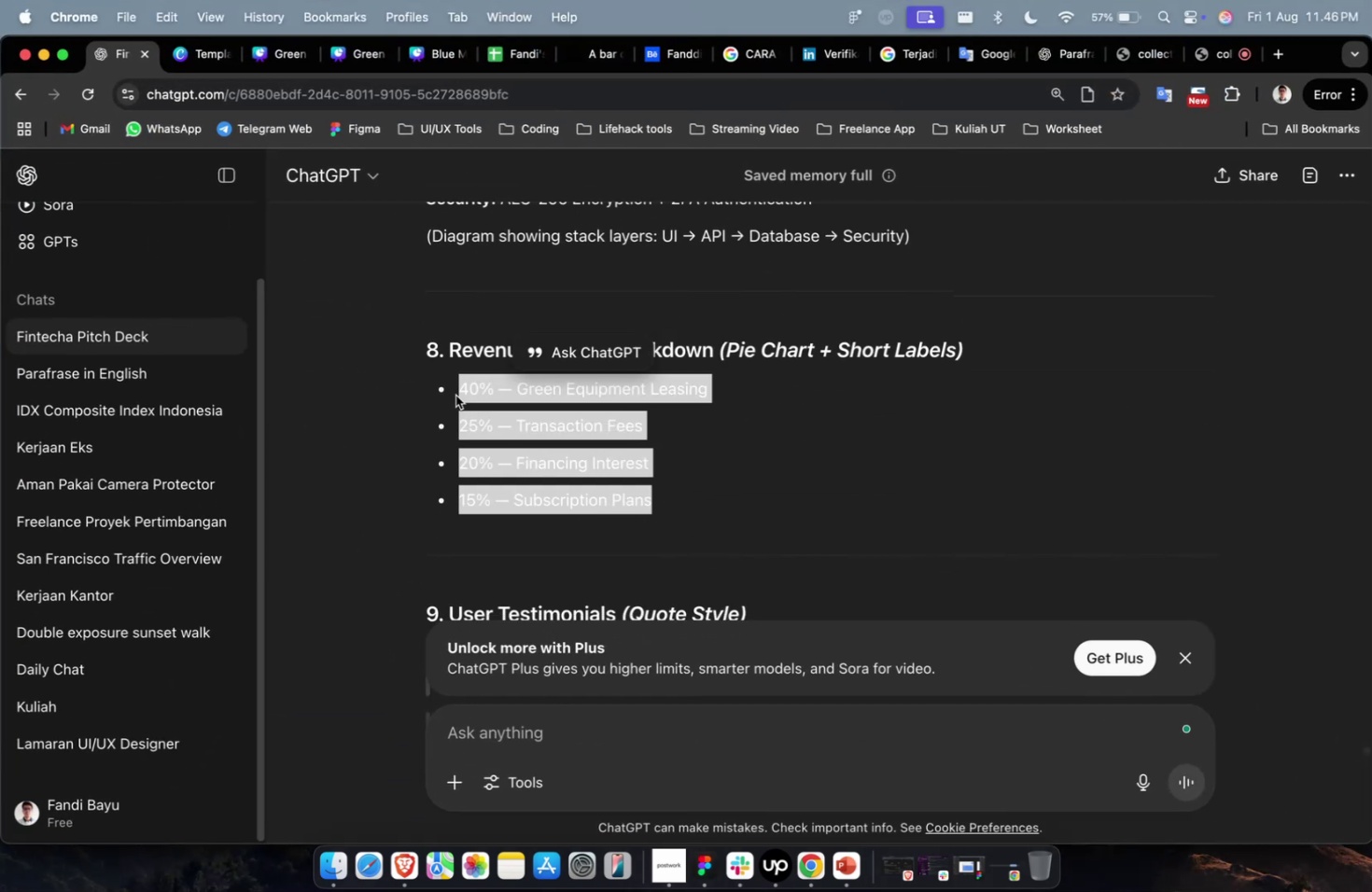 
key(Meta+C)
 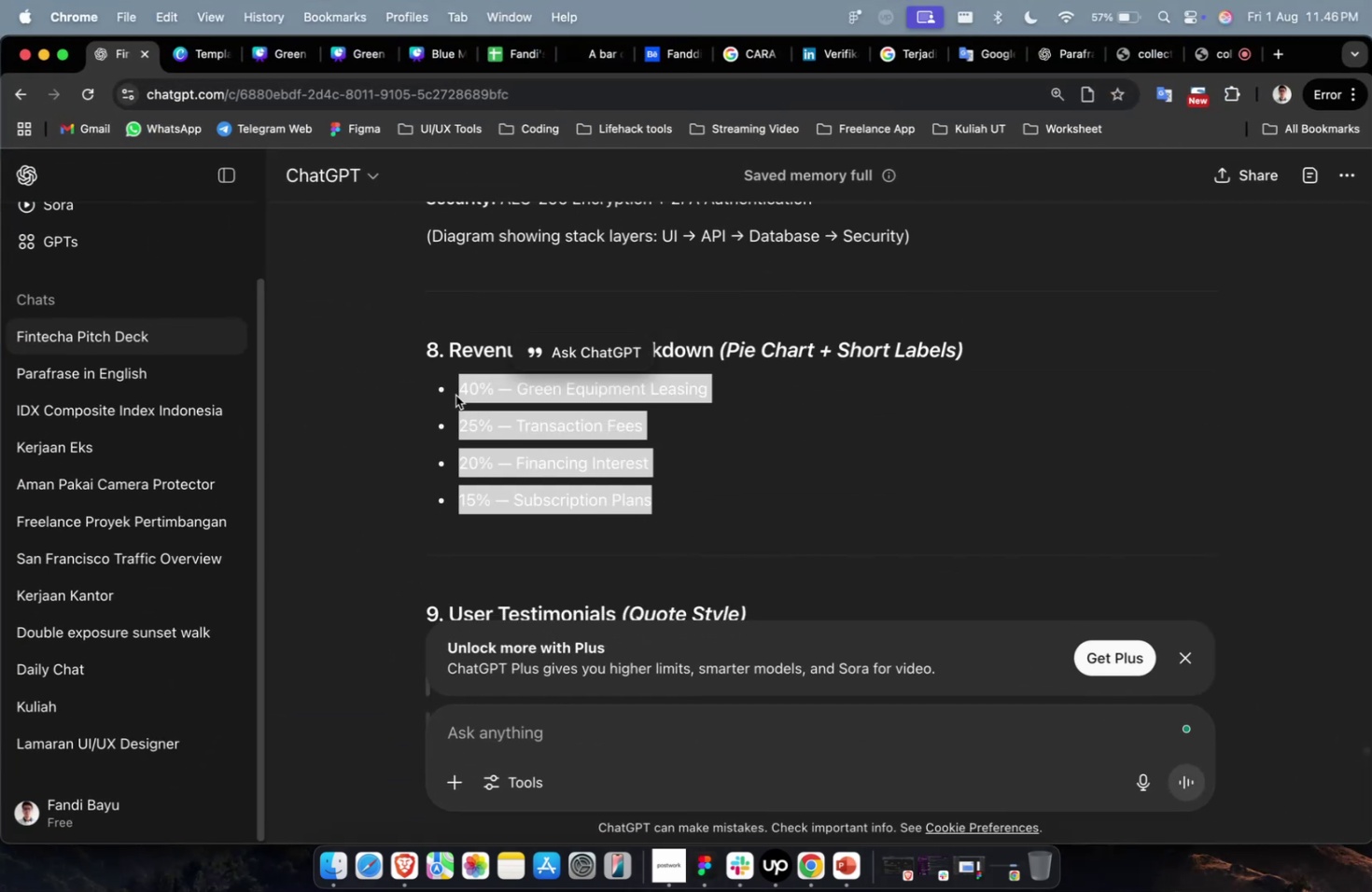 
key(Meta+1)
 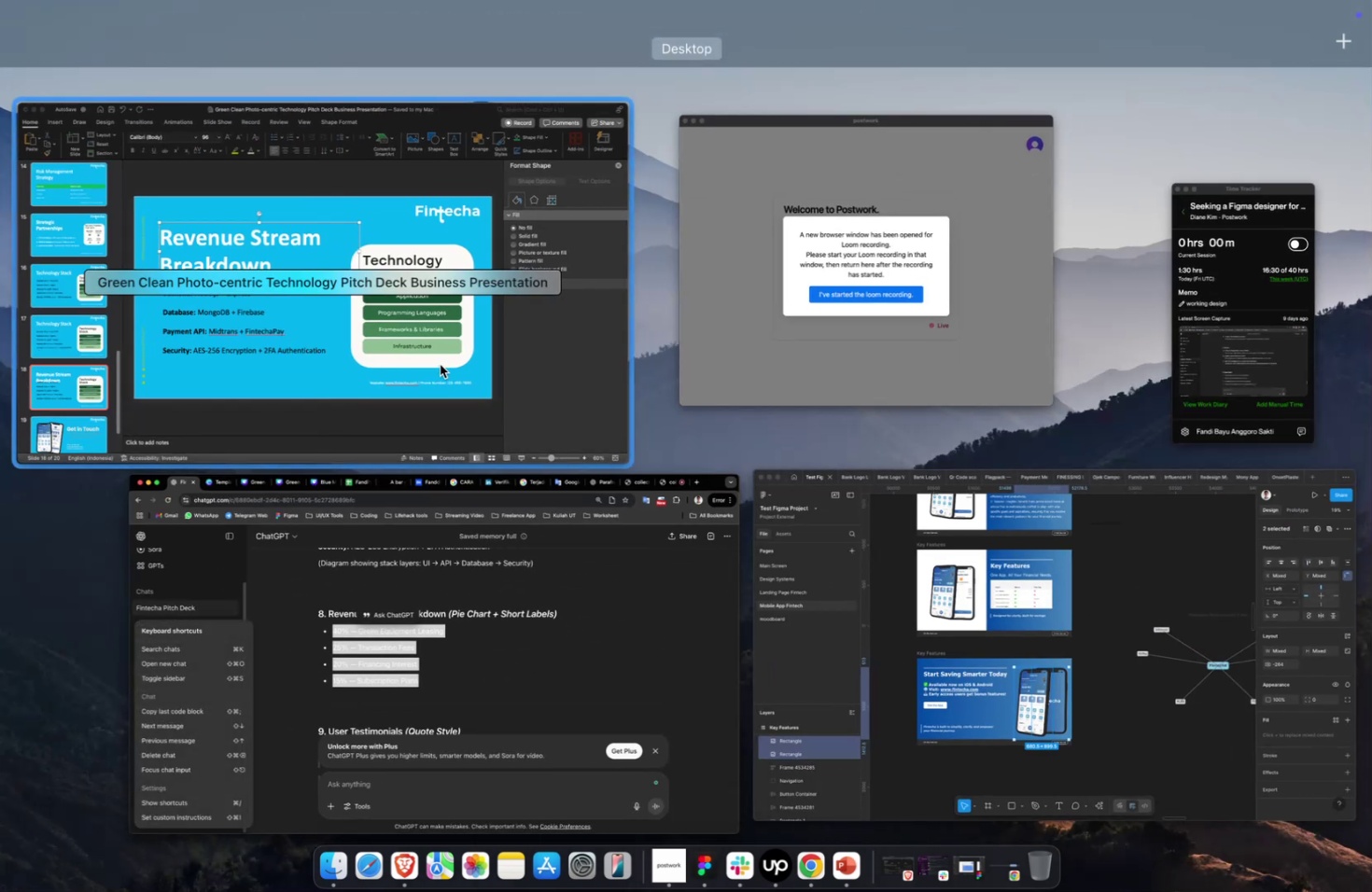 
left_click([440, 364])
 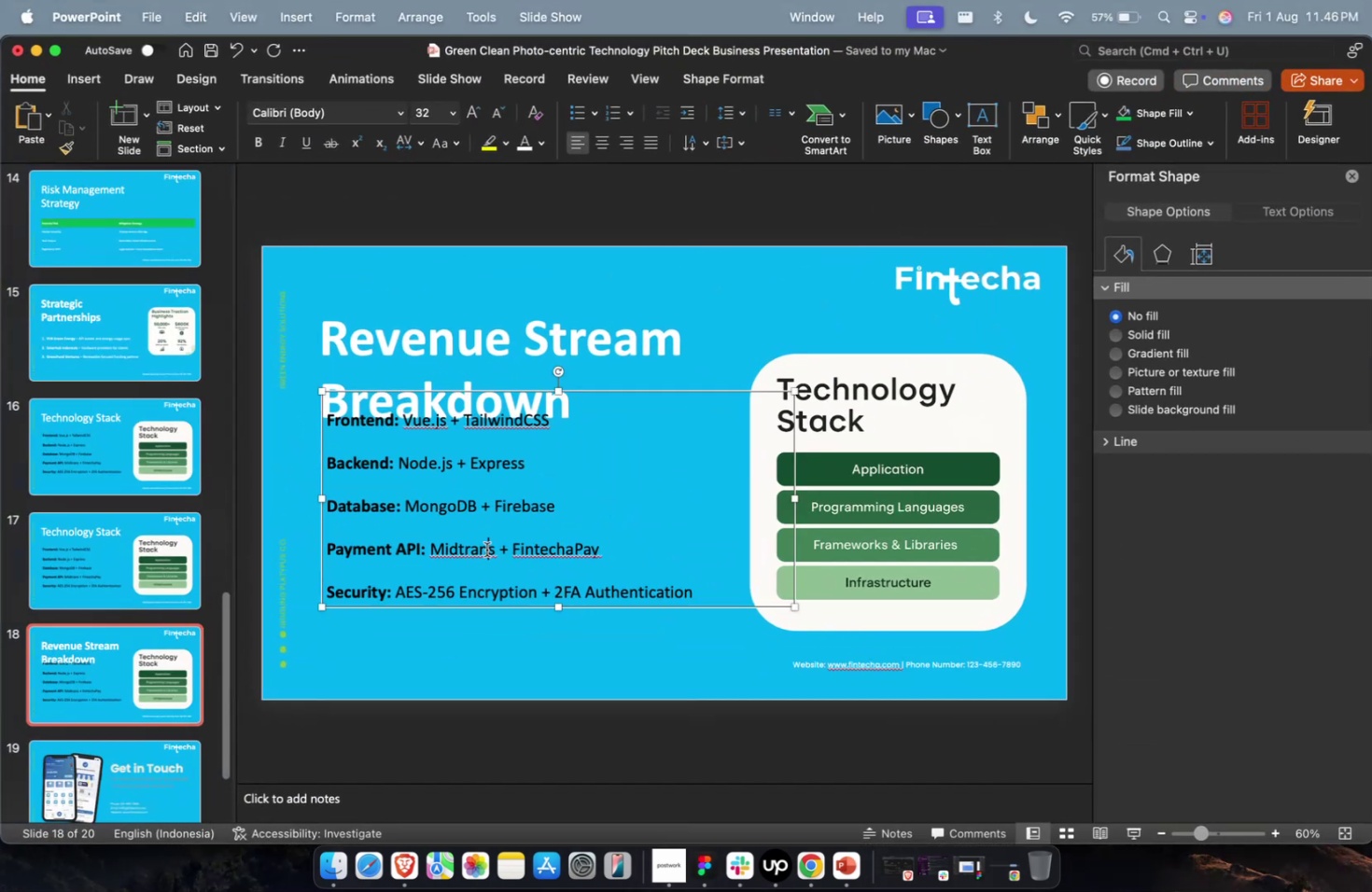 
double_click([486, 549])
 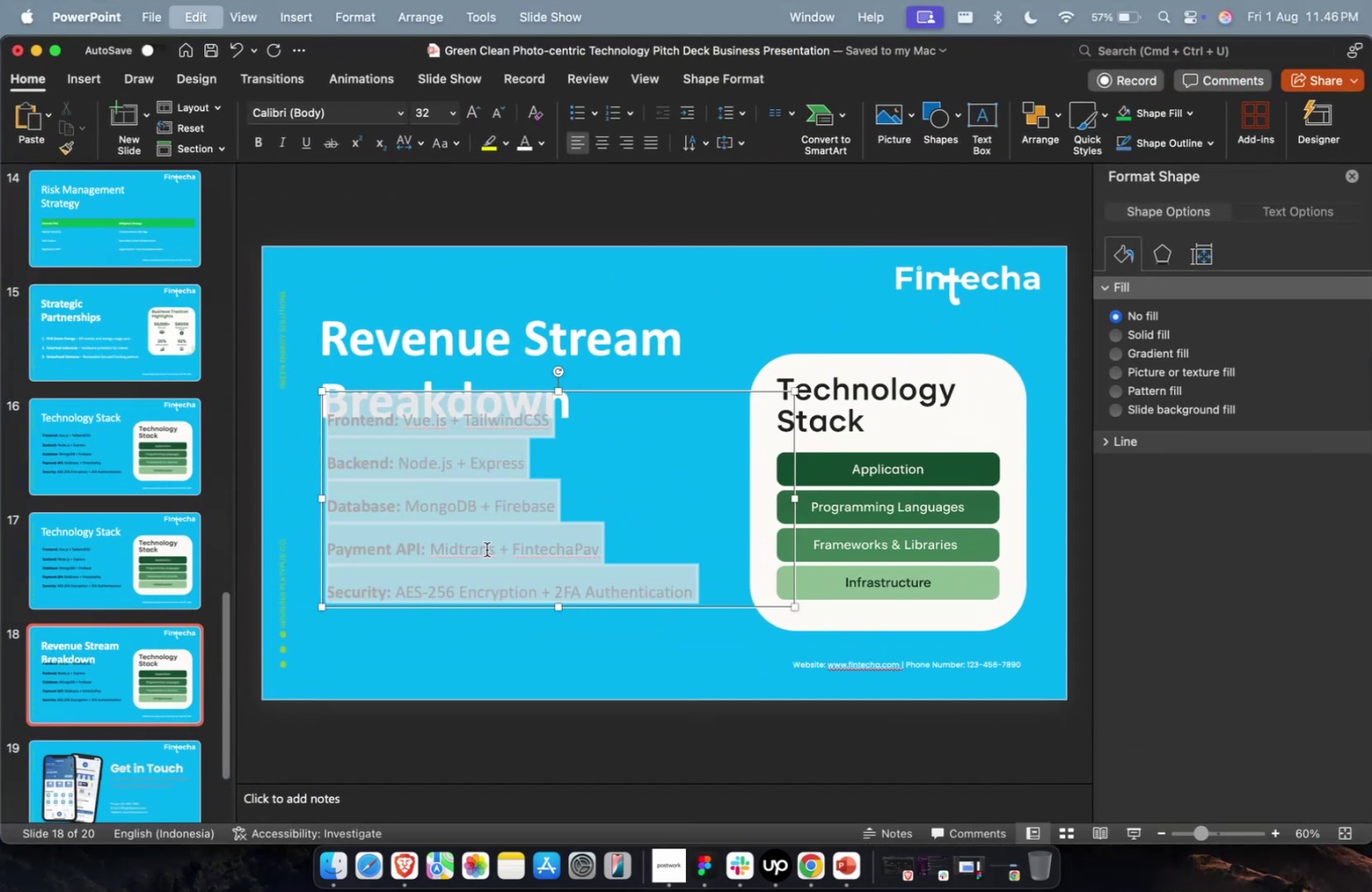 
key(Meta+A)
 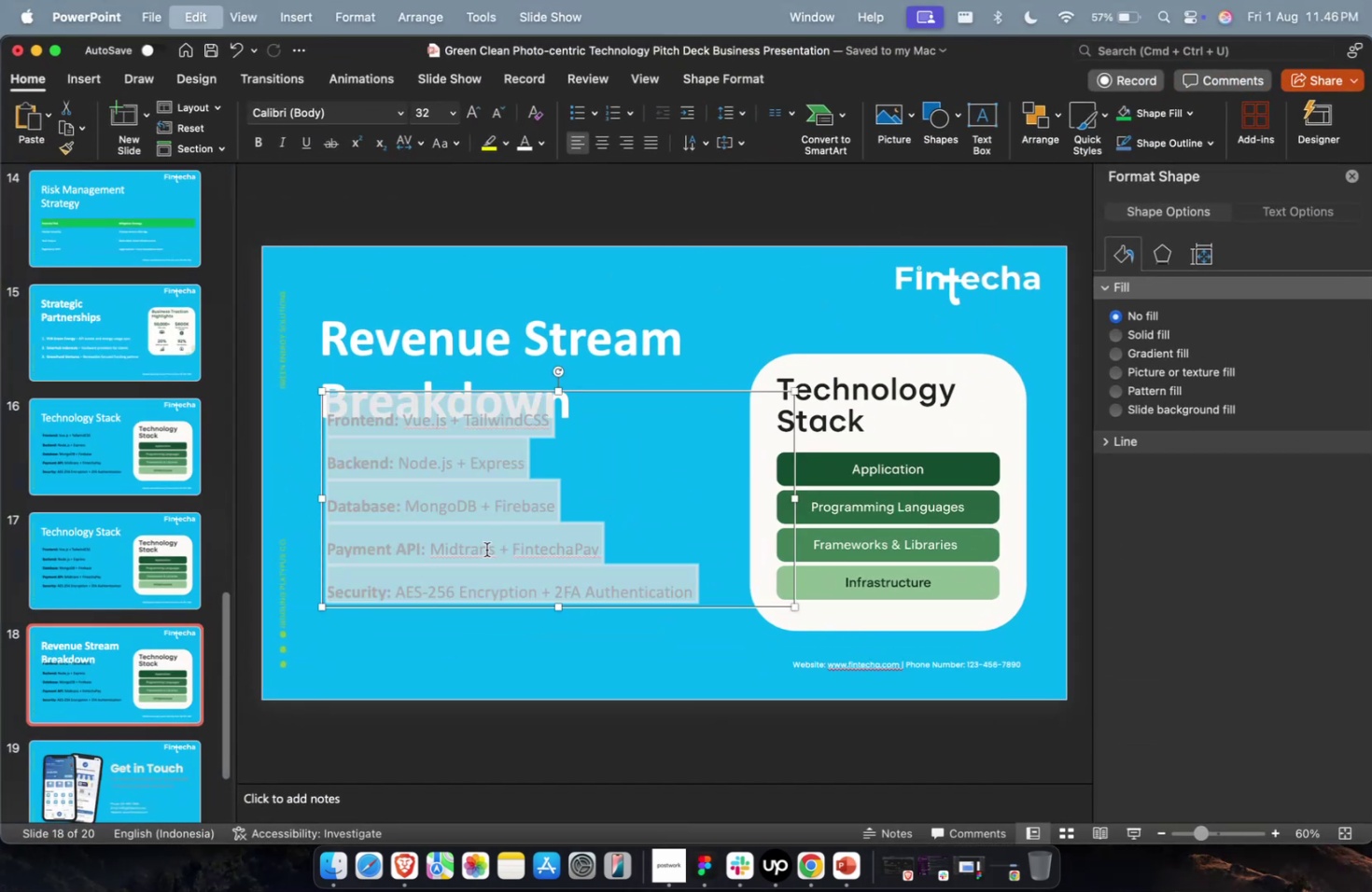 
key(Meta+V)
 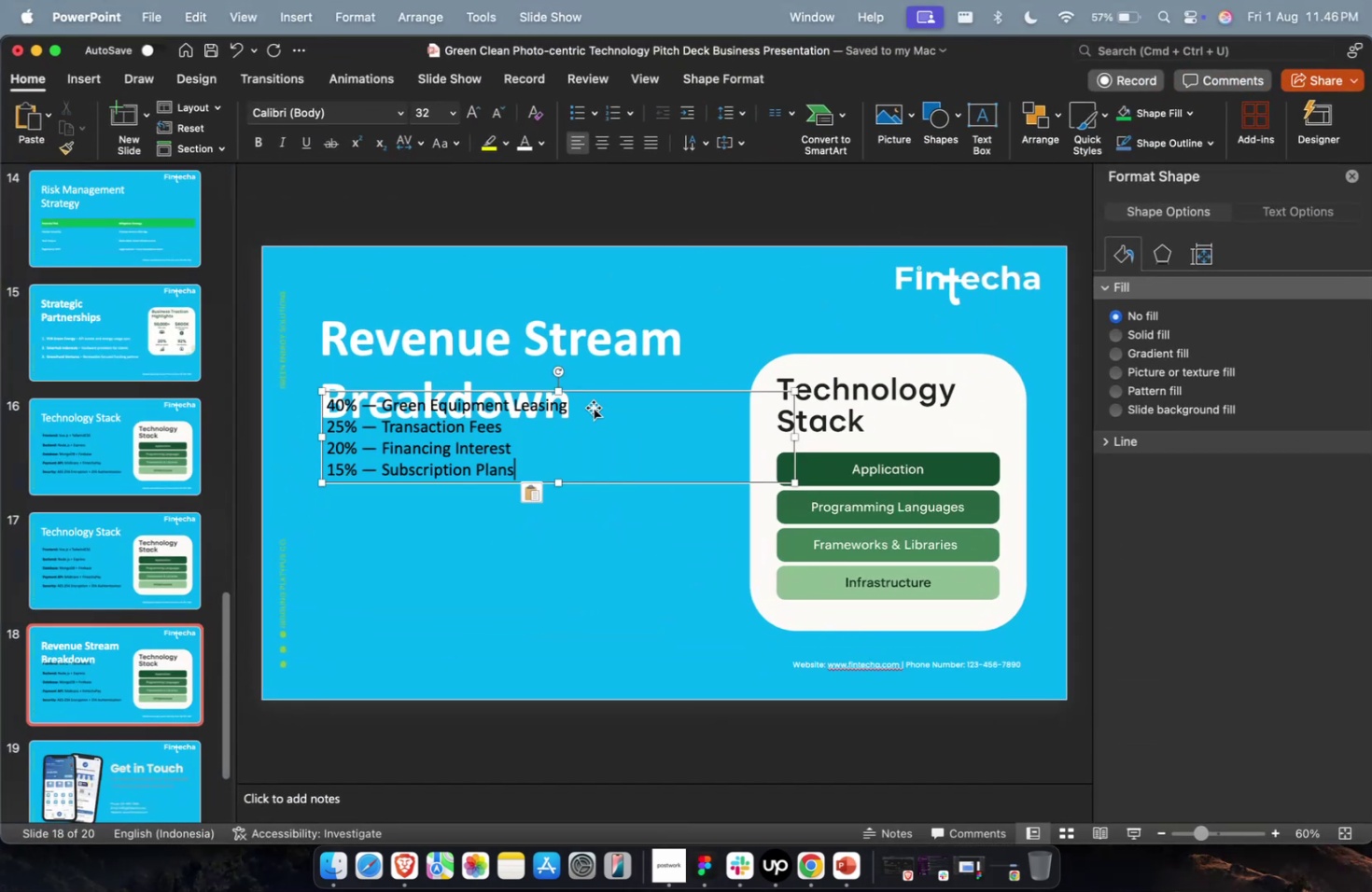 
key(Escape)
 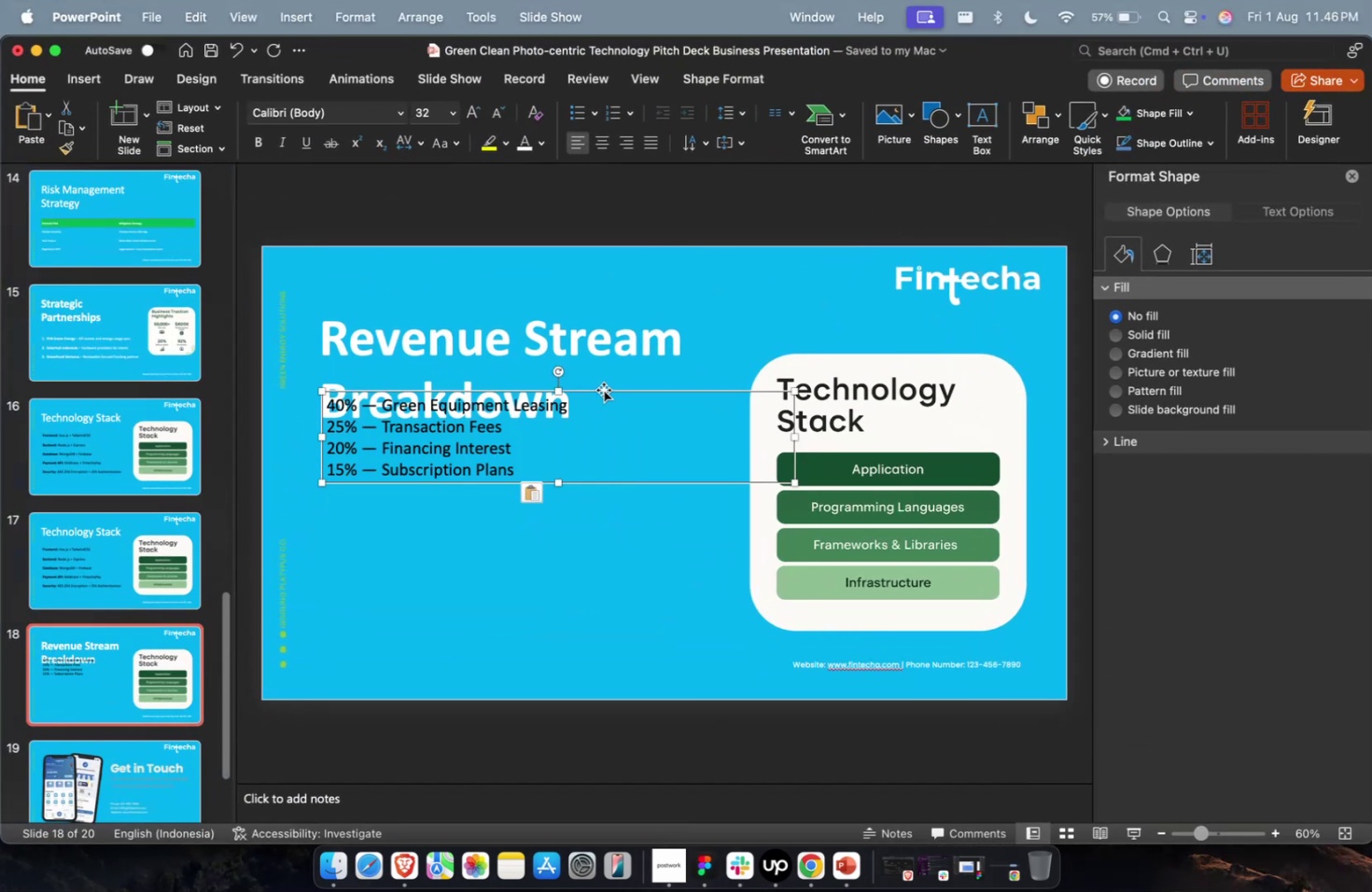 
left_click_drag(start_coordinate=[603, 389], to_coordinate=[597, 453])
 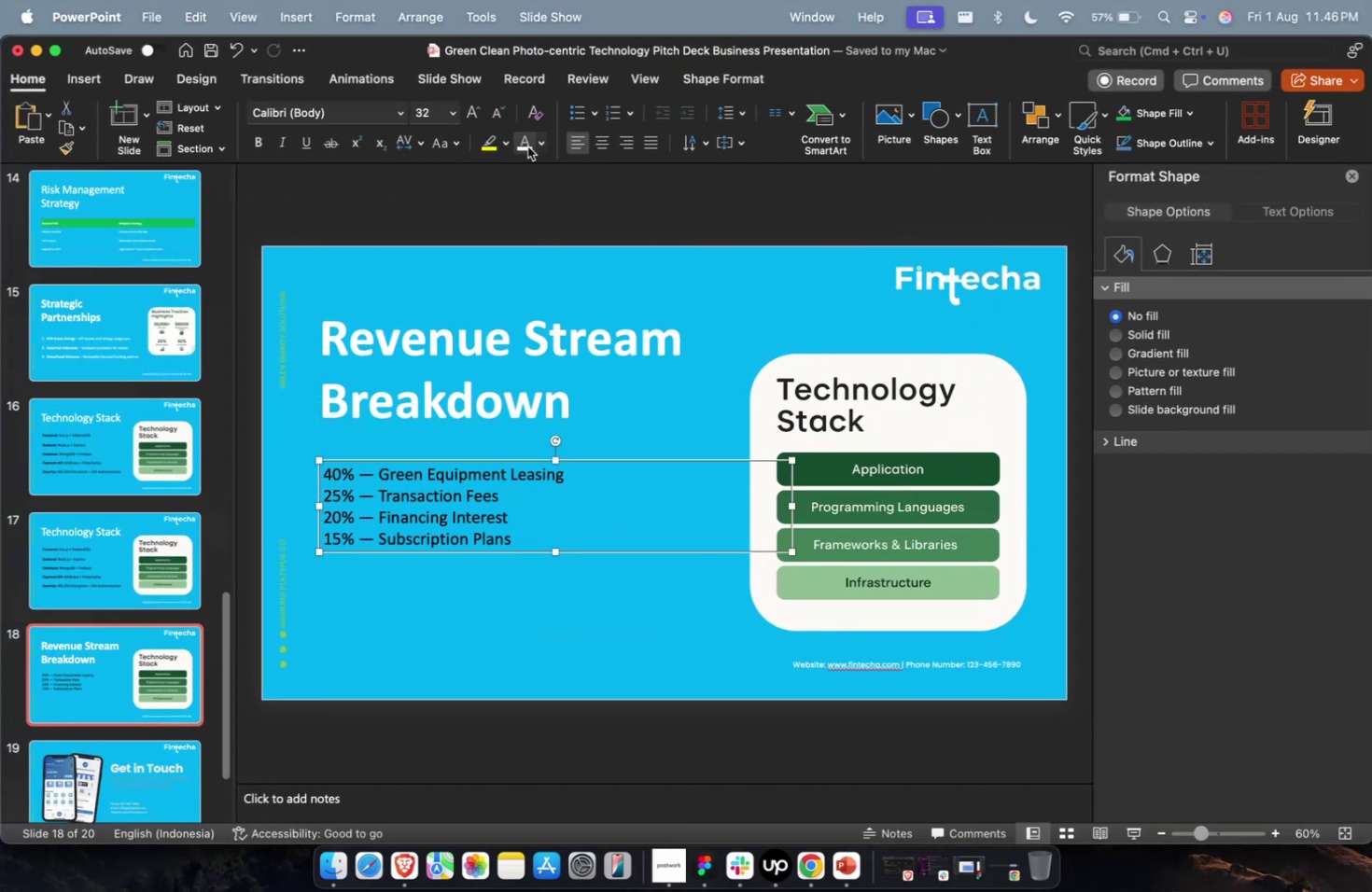 
left_click([527, 146])
 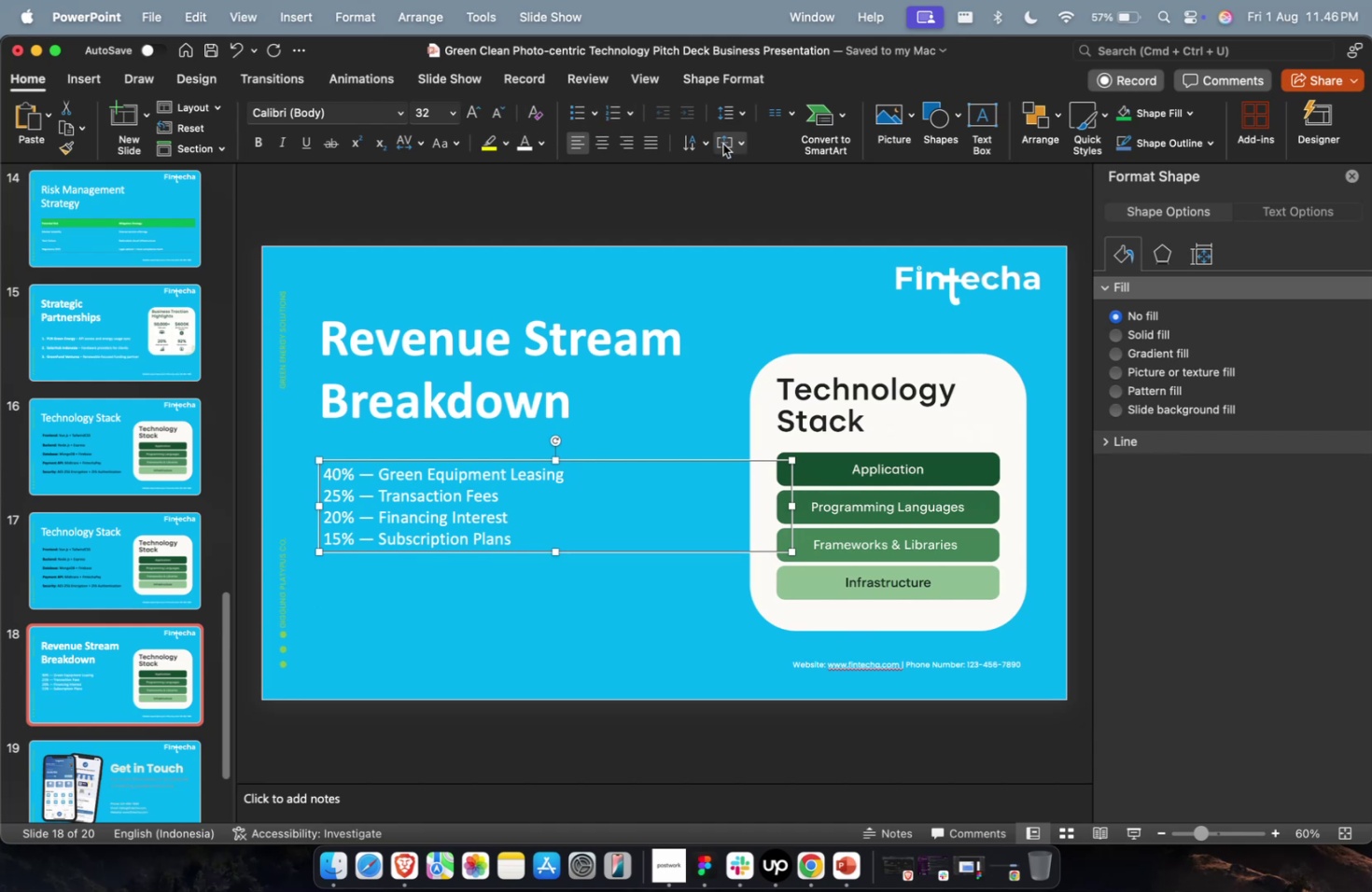 
double_click([730, 118])
 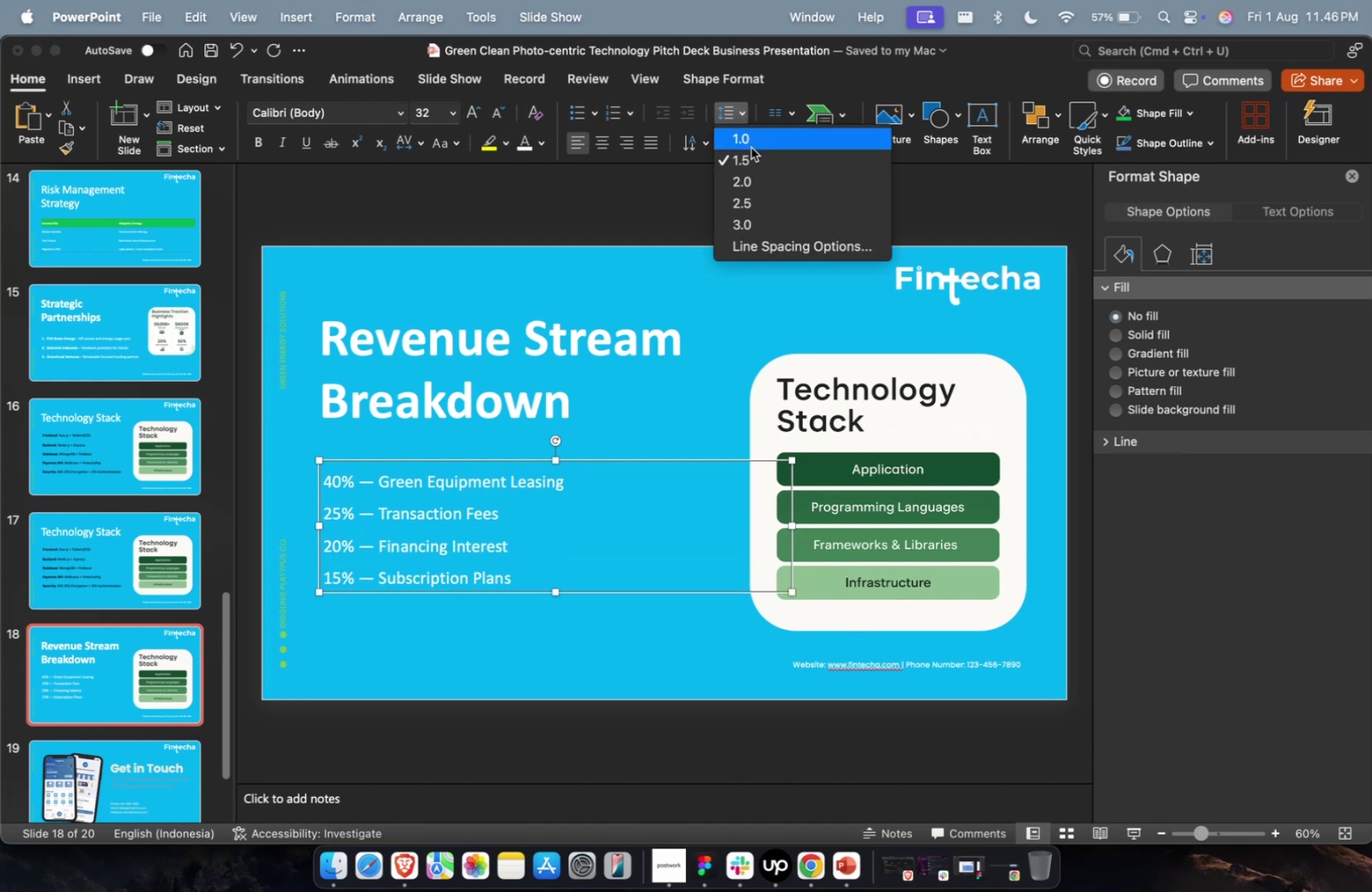 
left_click([753, 174])
 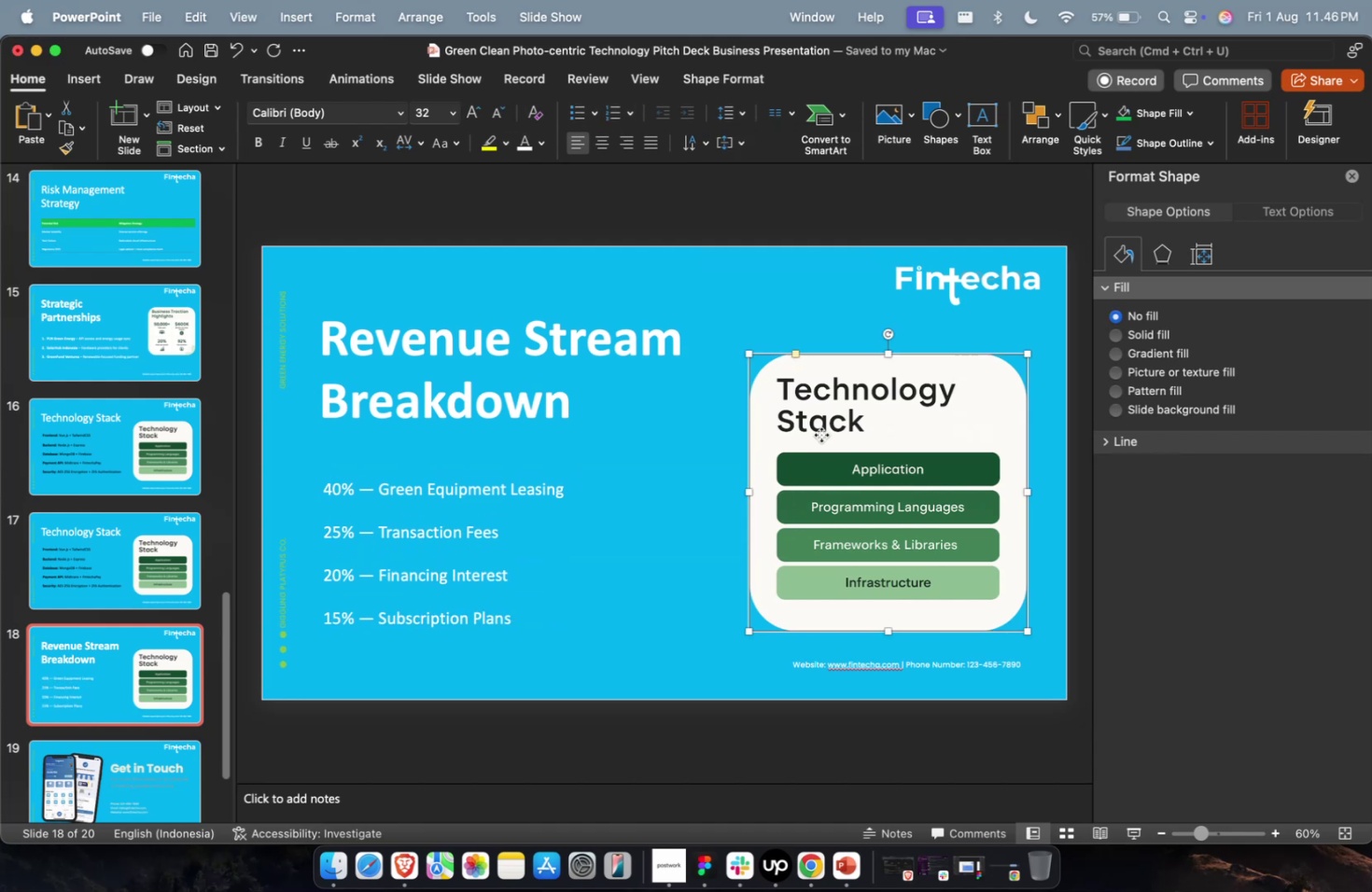 
double_click([820, 434])
 